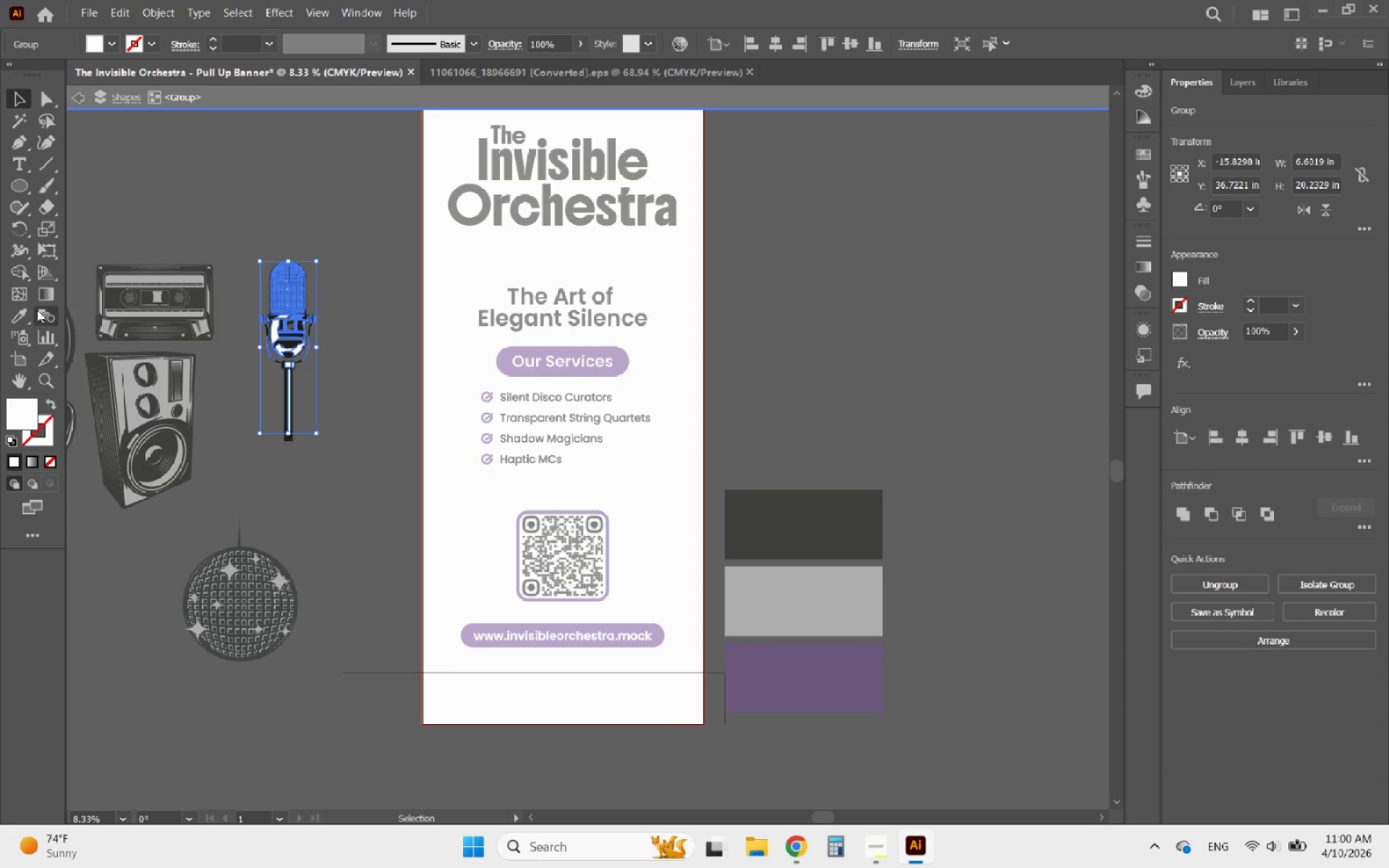 
left_click([23, 311])
 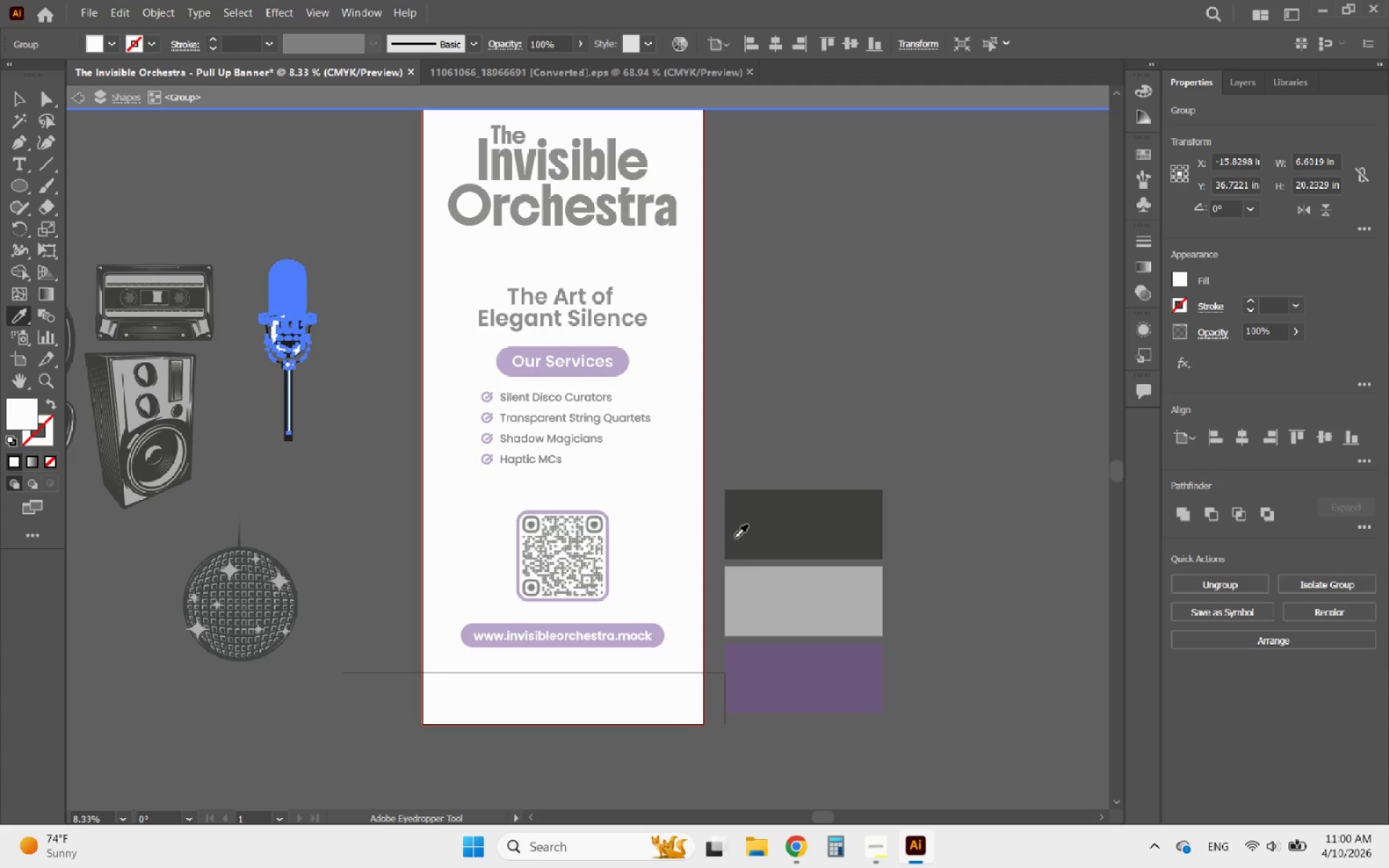 
left_click([752, 587])
 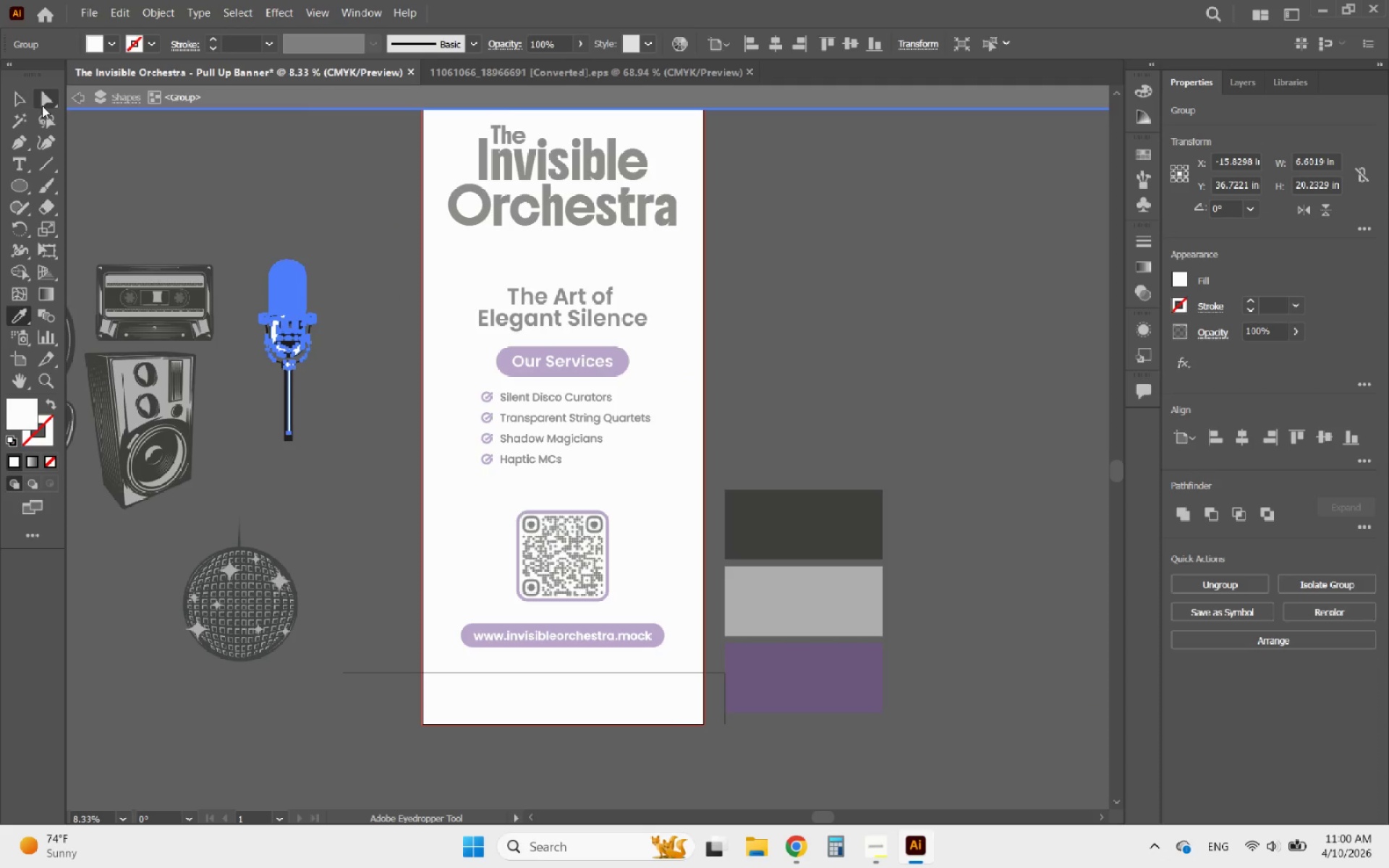 
left_click([24, 103])
 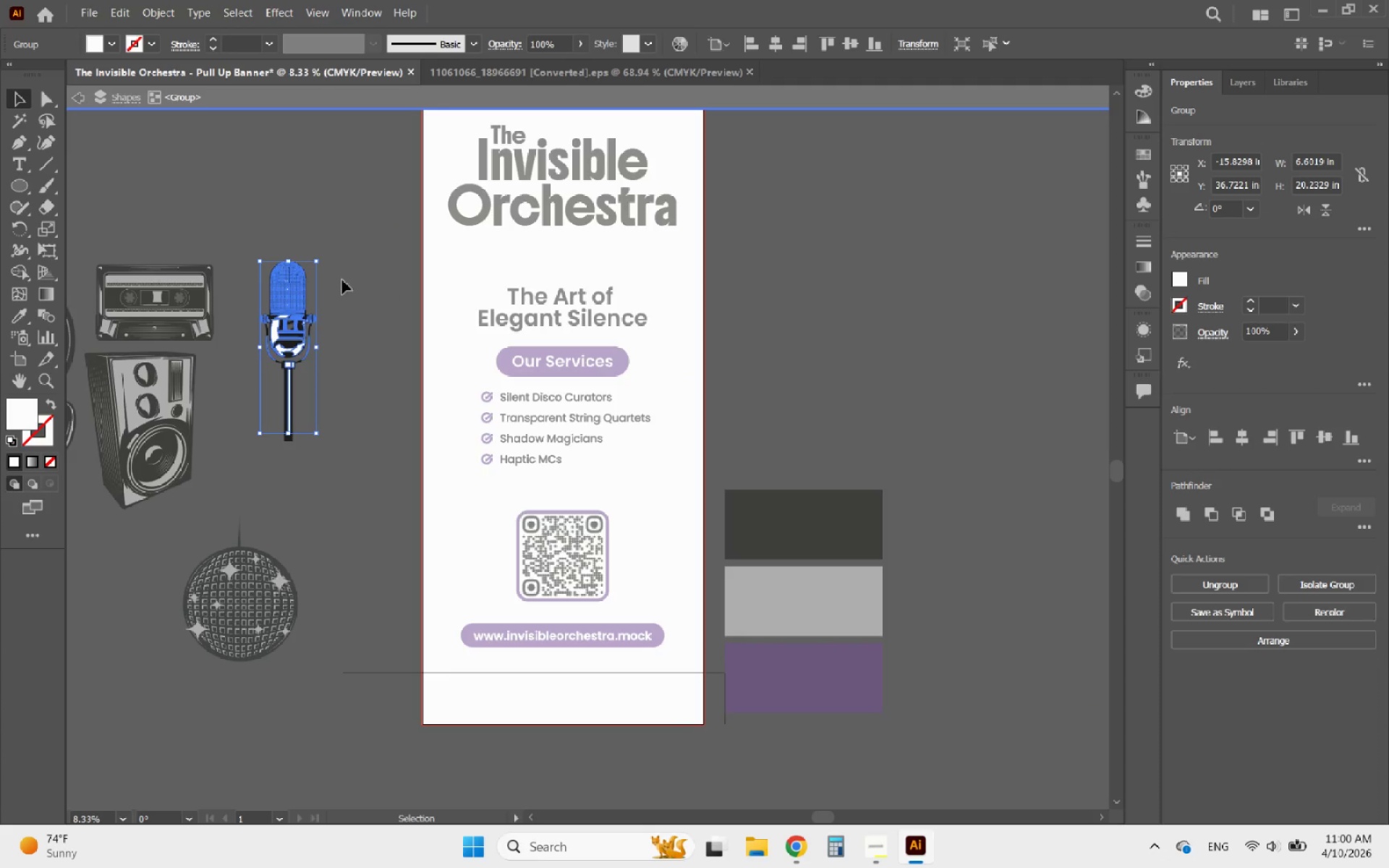 
left_click([367, 286])
 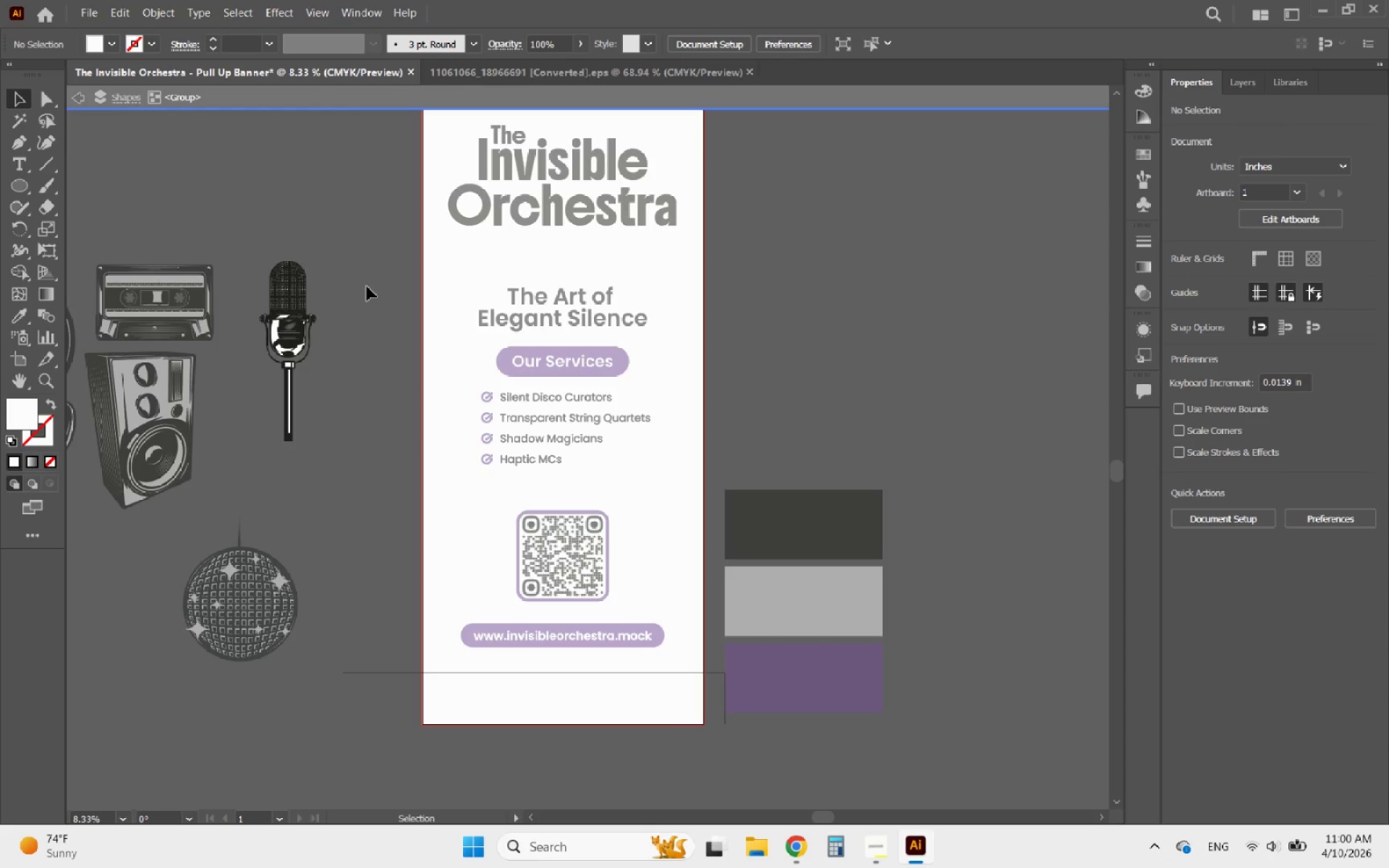 
double_click([367, 286])
 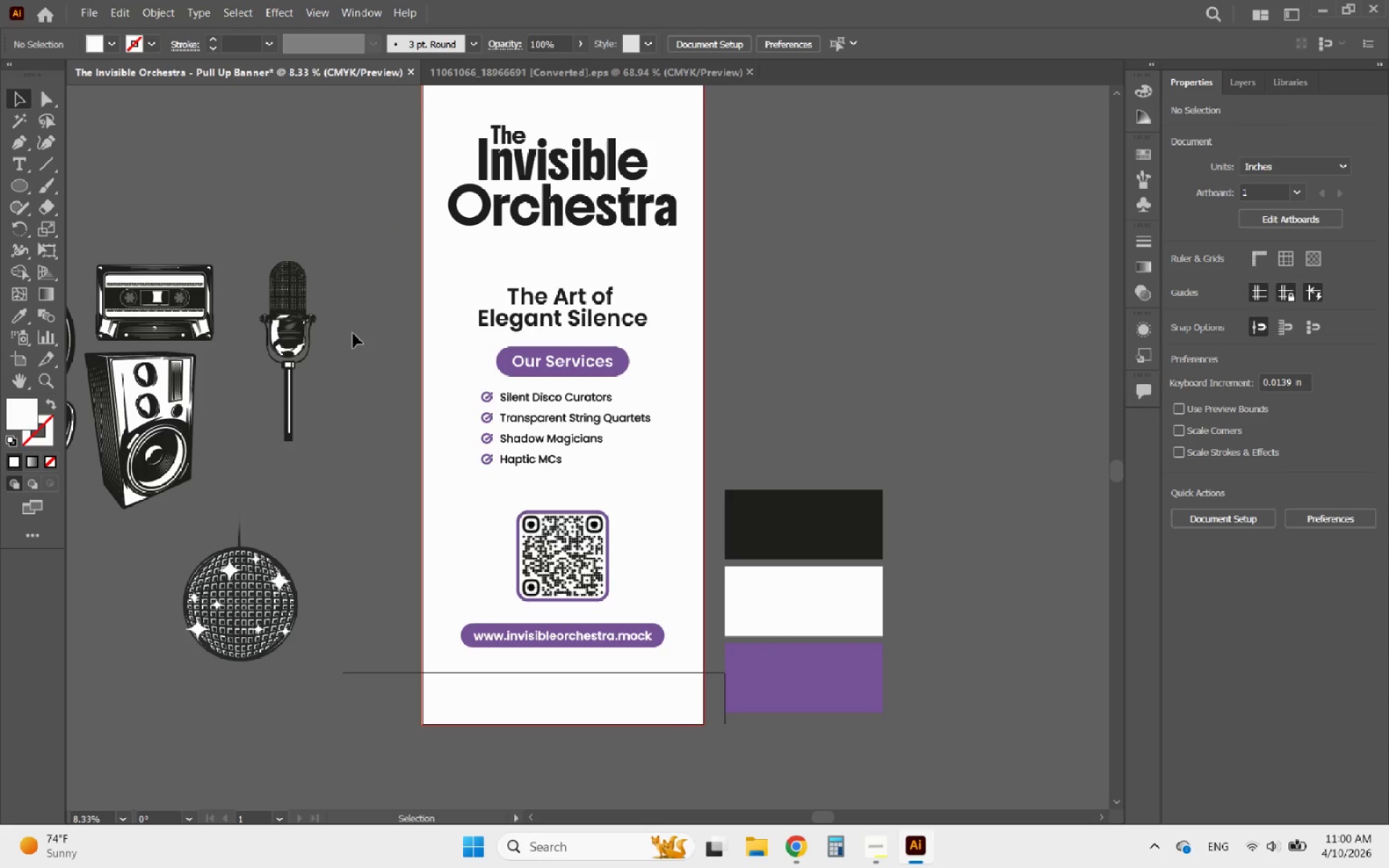 
key(Alt+AltLeft)
 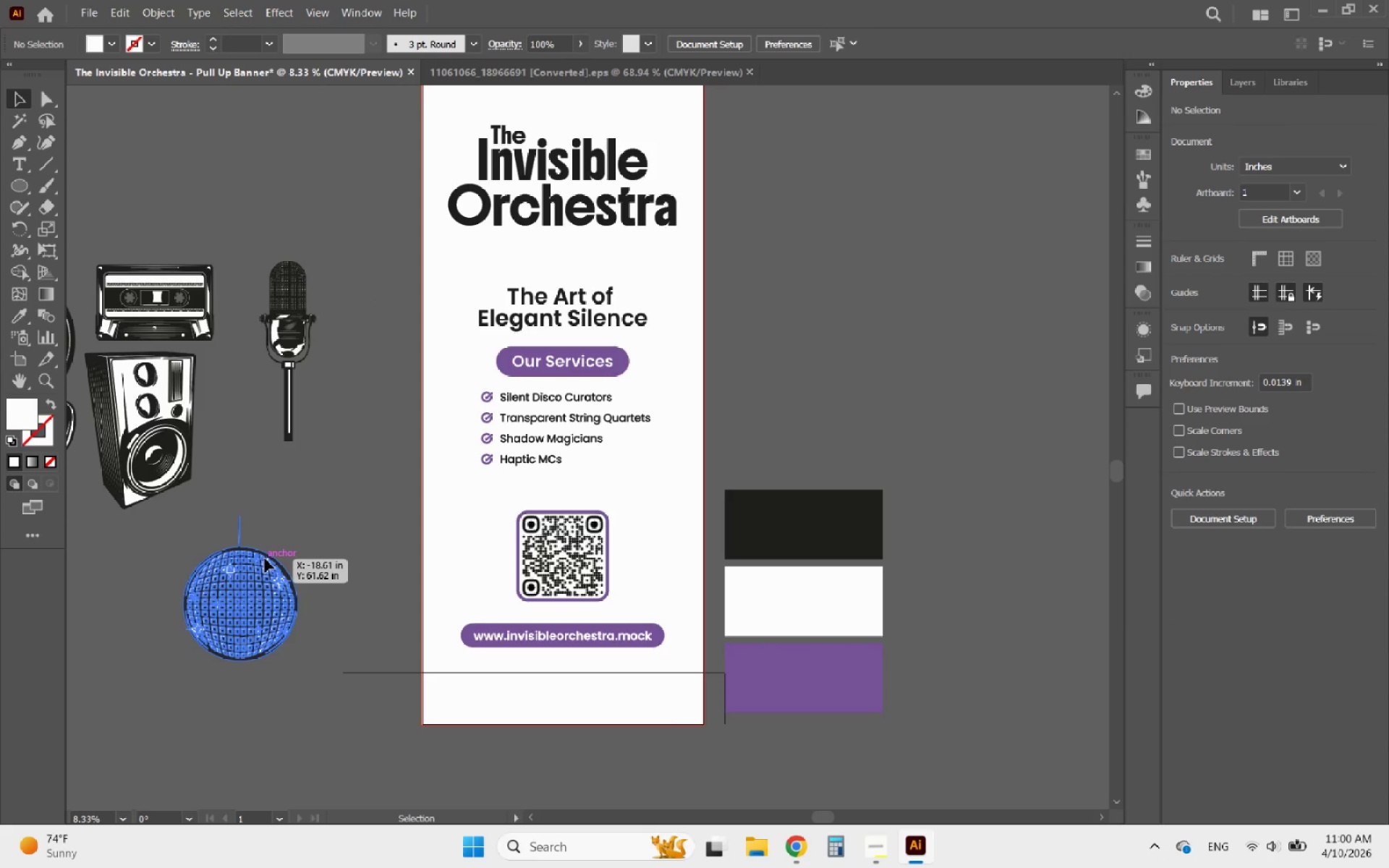 
double_click([265, 558])
 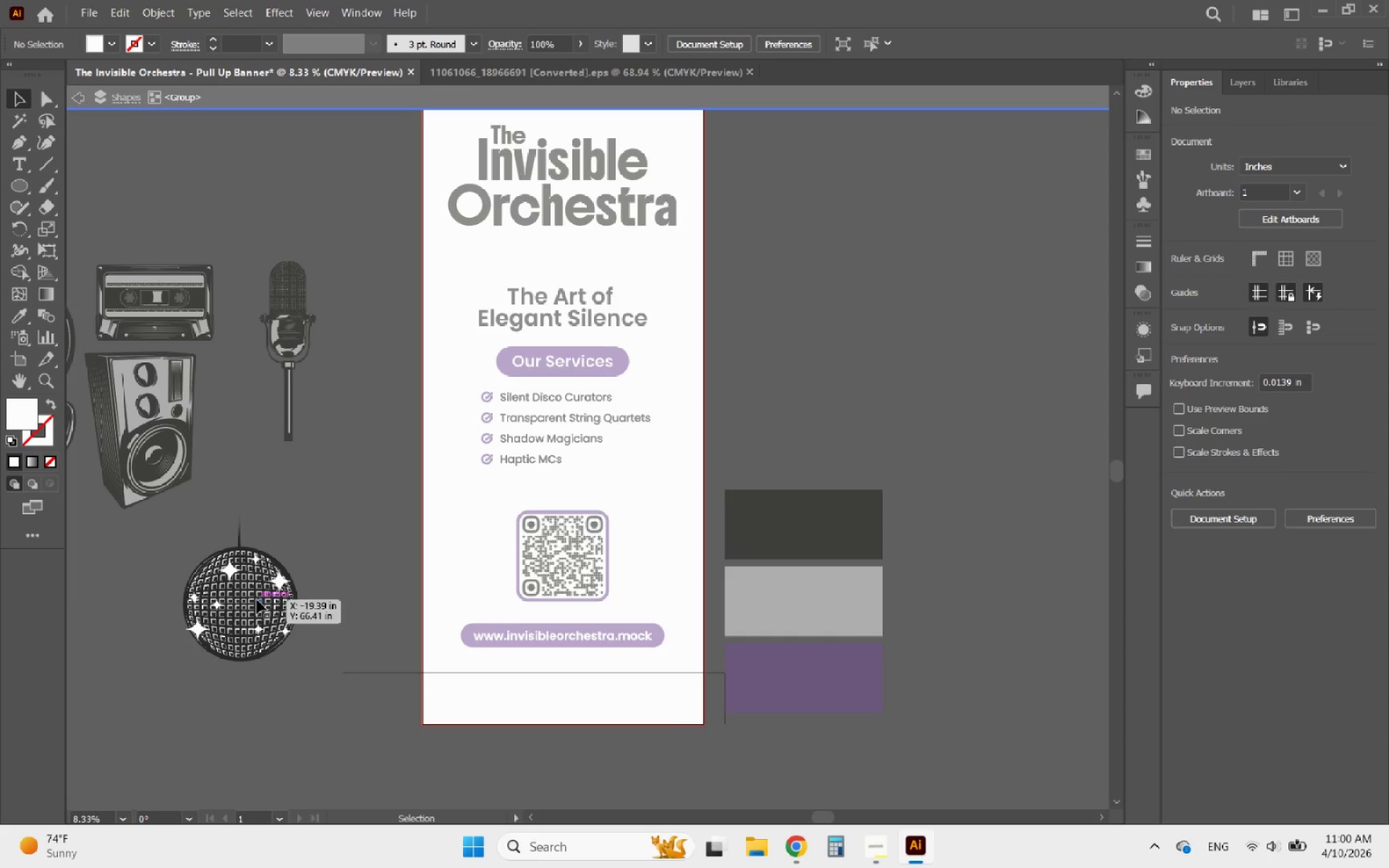 
hold_key(key=AltLeft, duration=0.45)
scroll: coordinate [197, 610], scroll_direction: up, amount: 3.0
 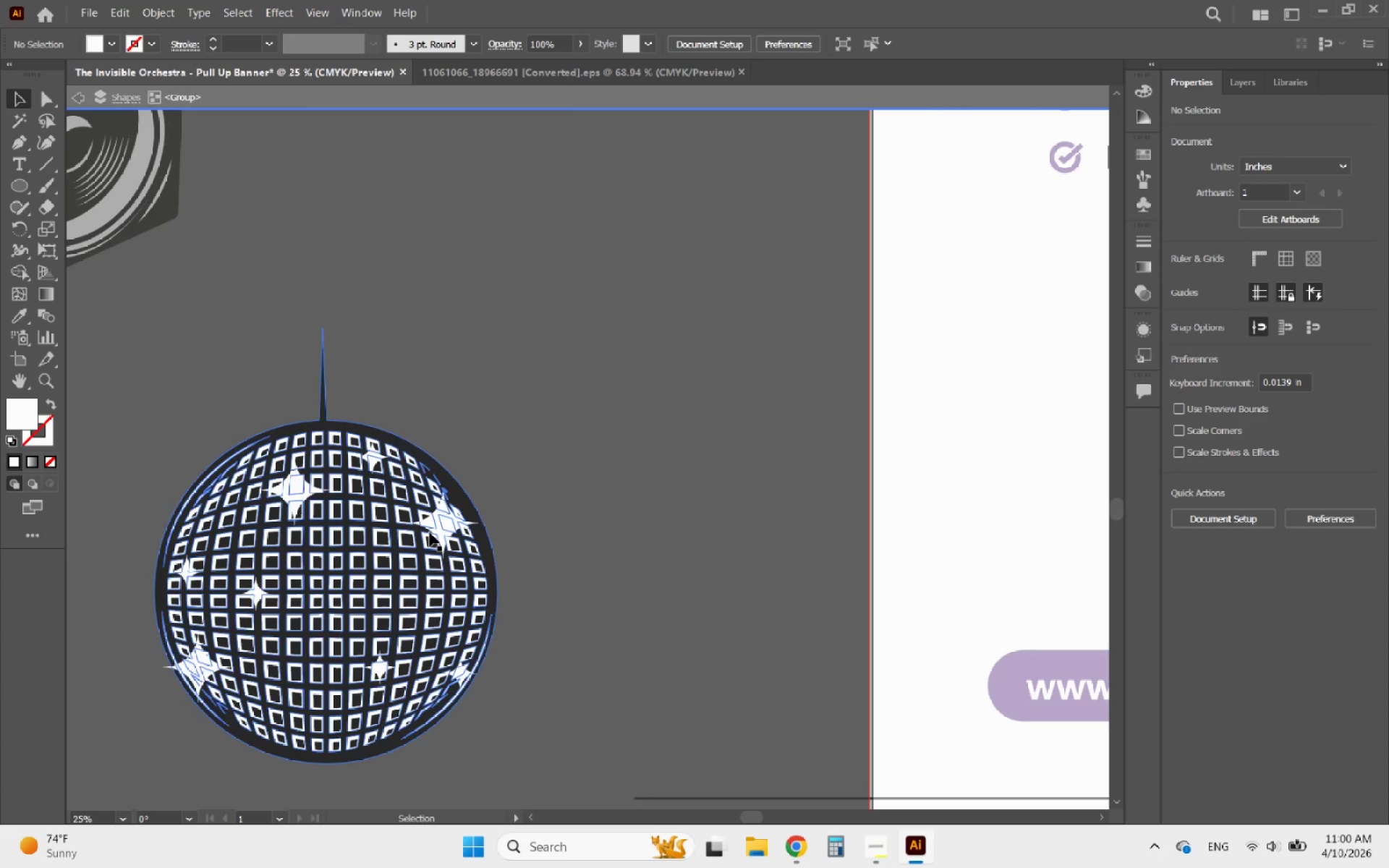 
left_click([433, 531])
 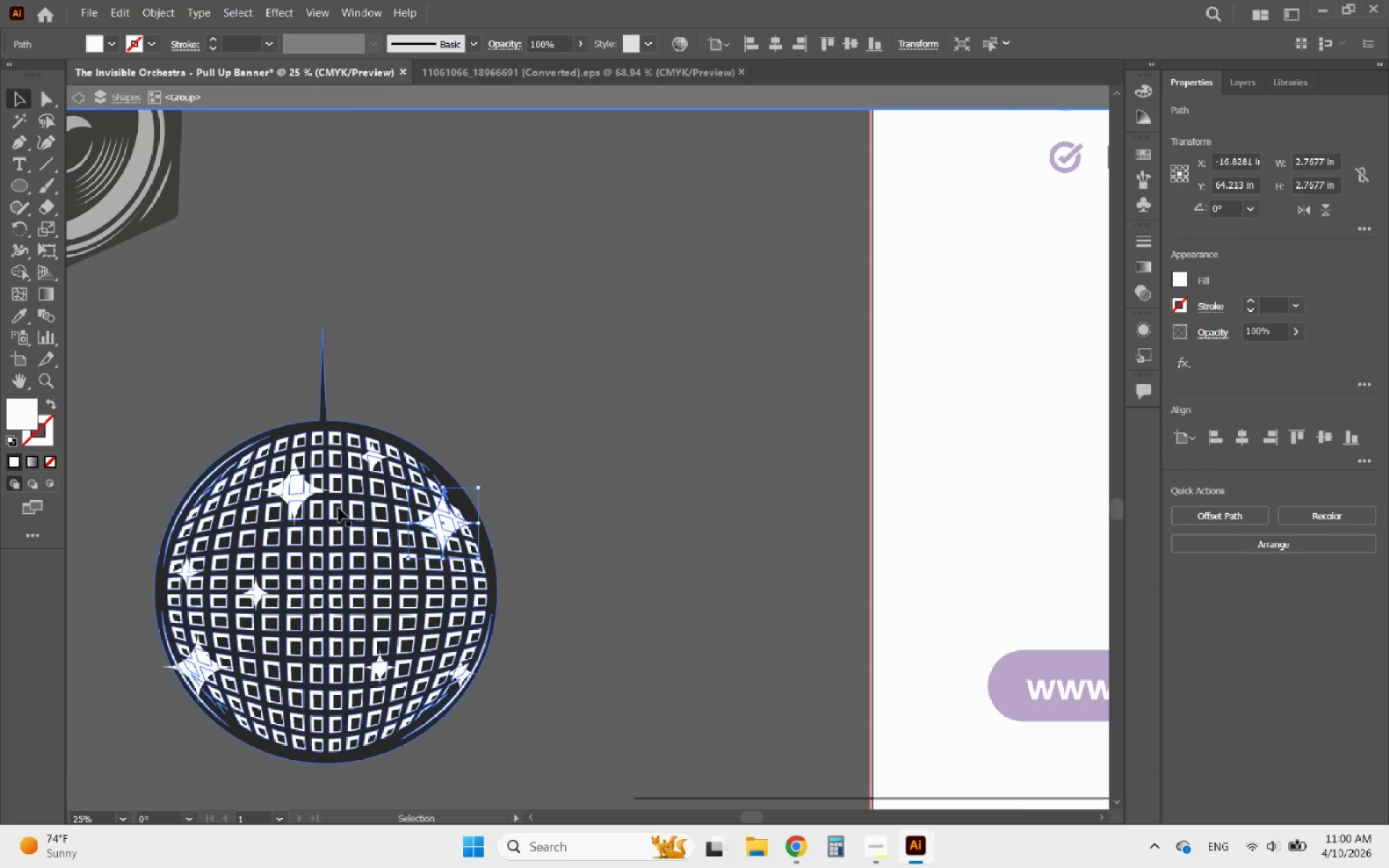 
hold_key(key=ShiftLeft, duration=5.34)
left_click([297, 497])
 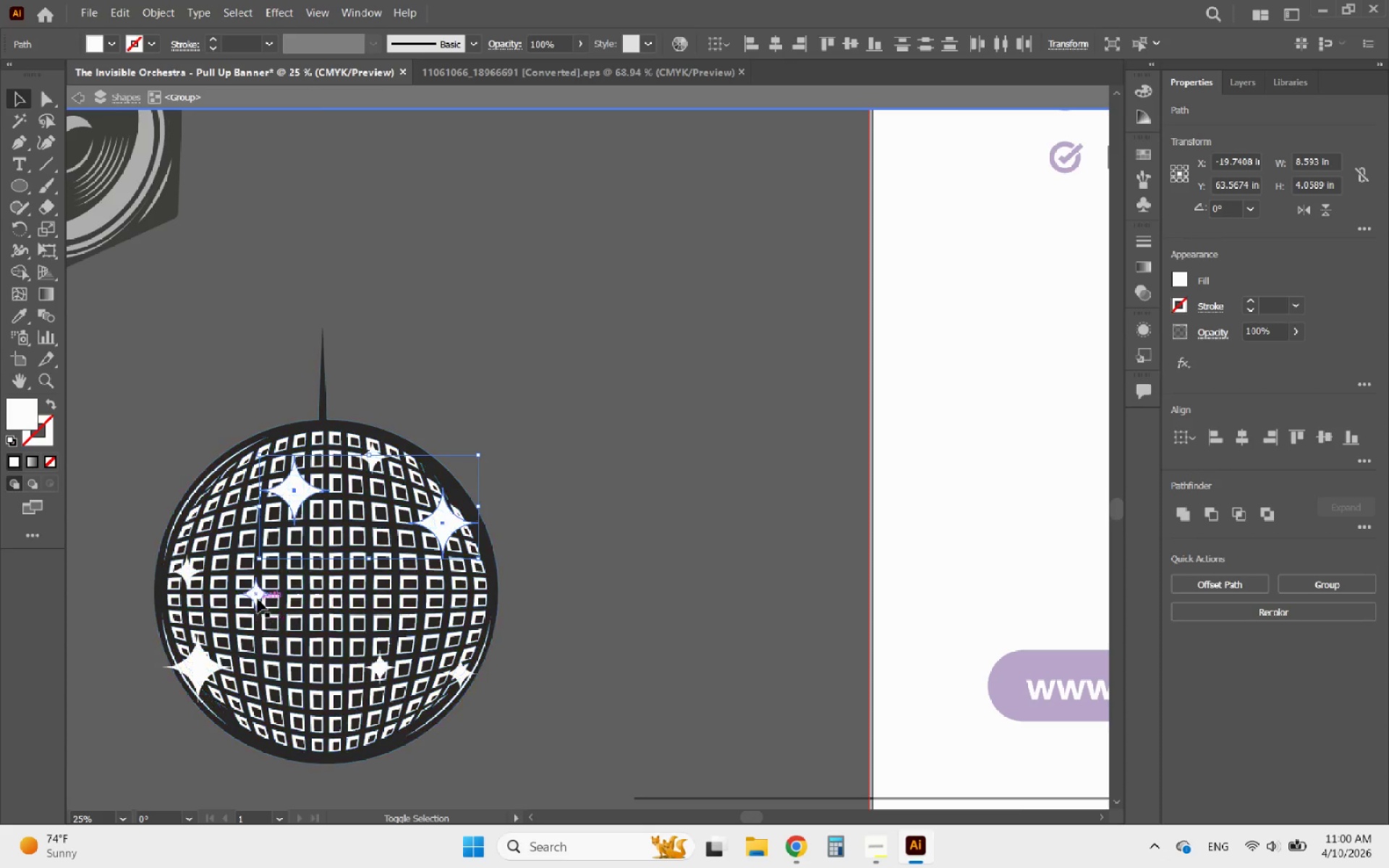 
left_click([258, 597])
 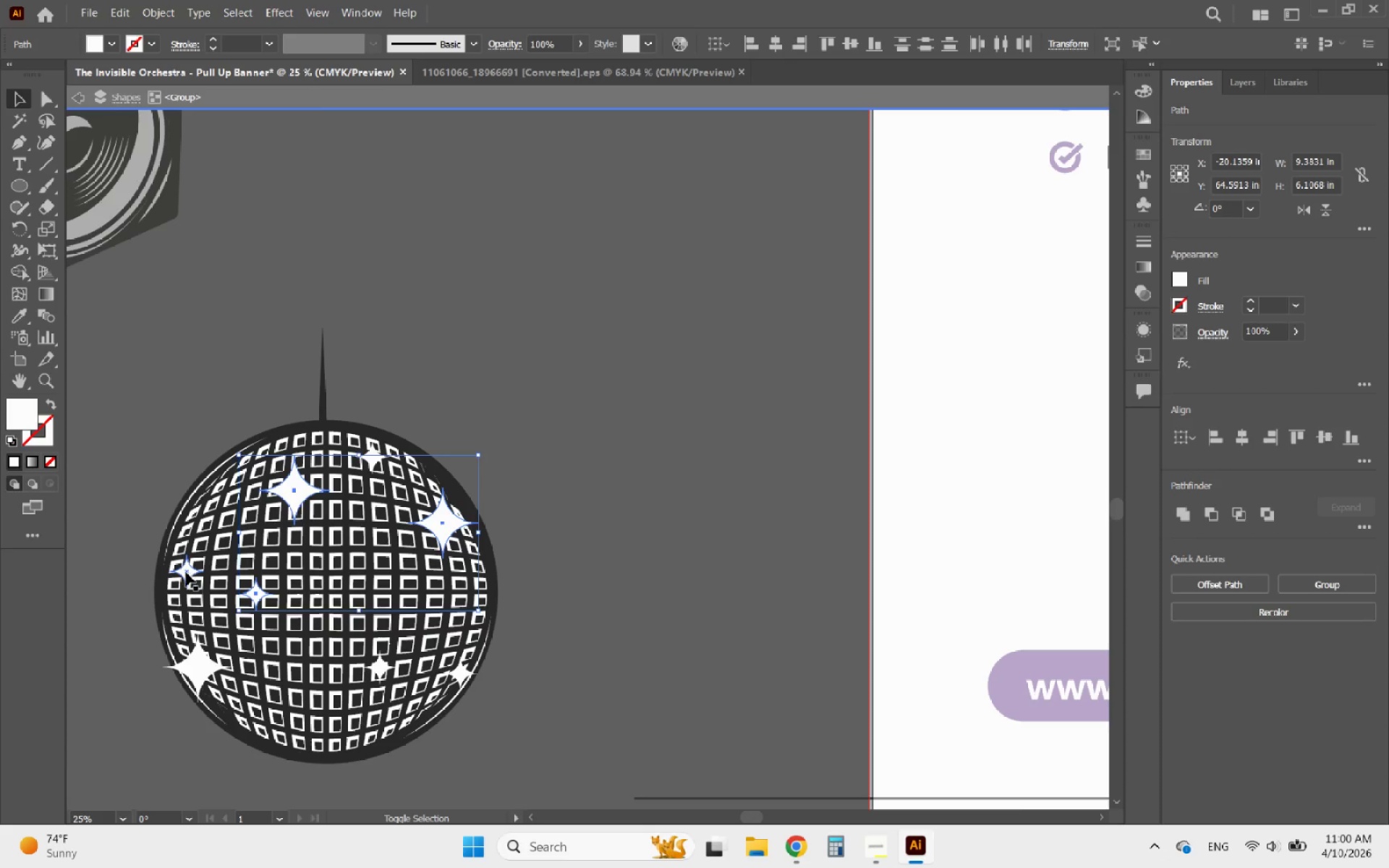 
left_click([182, 571])
 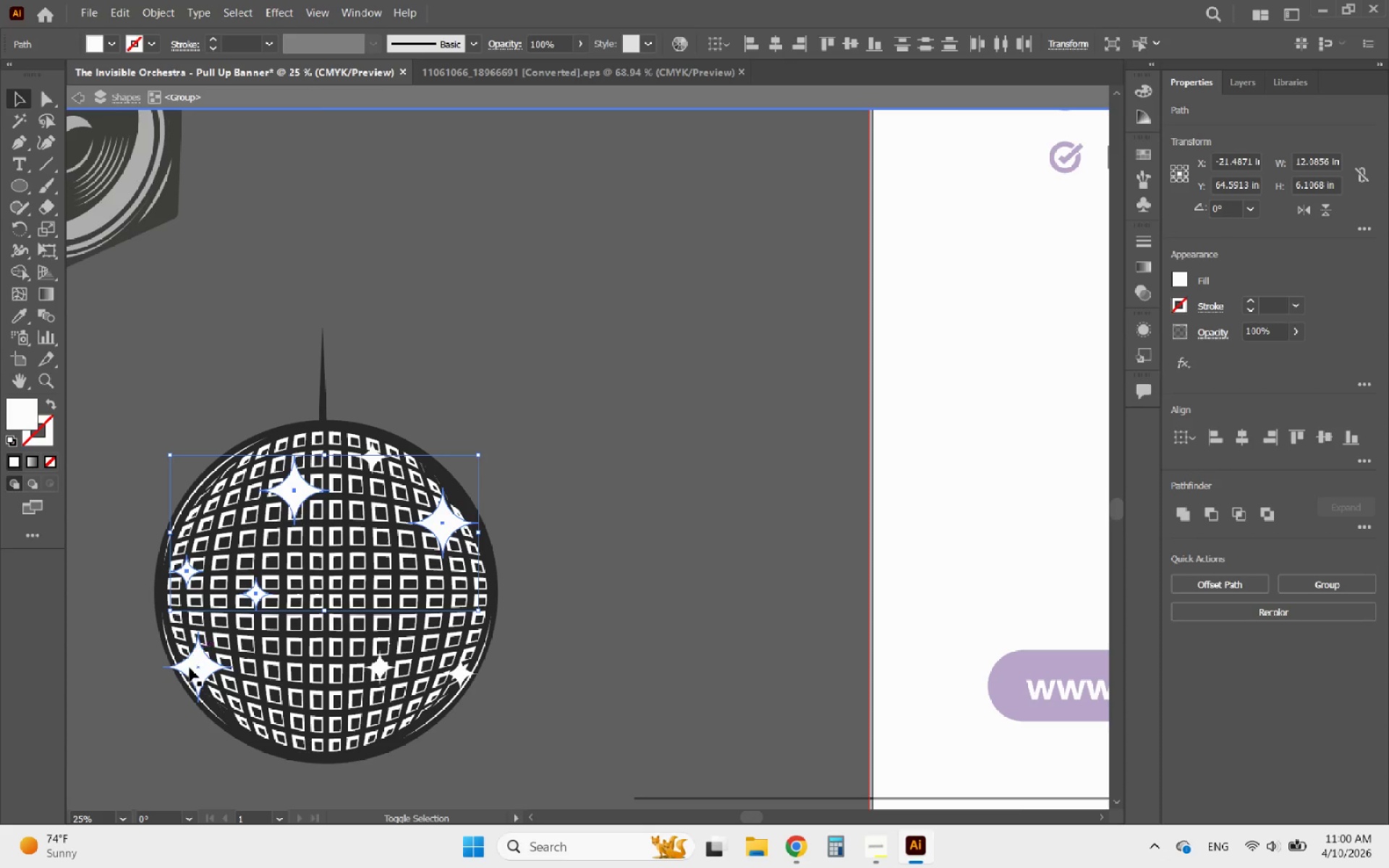 
left_click([190, 668])
 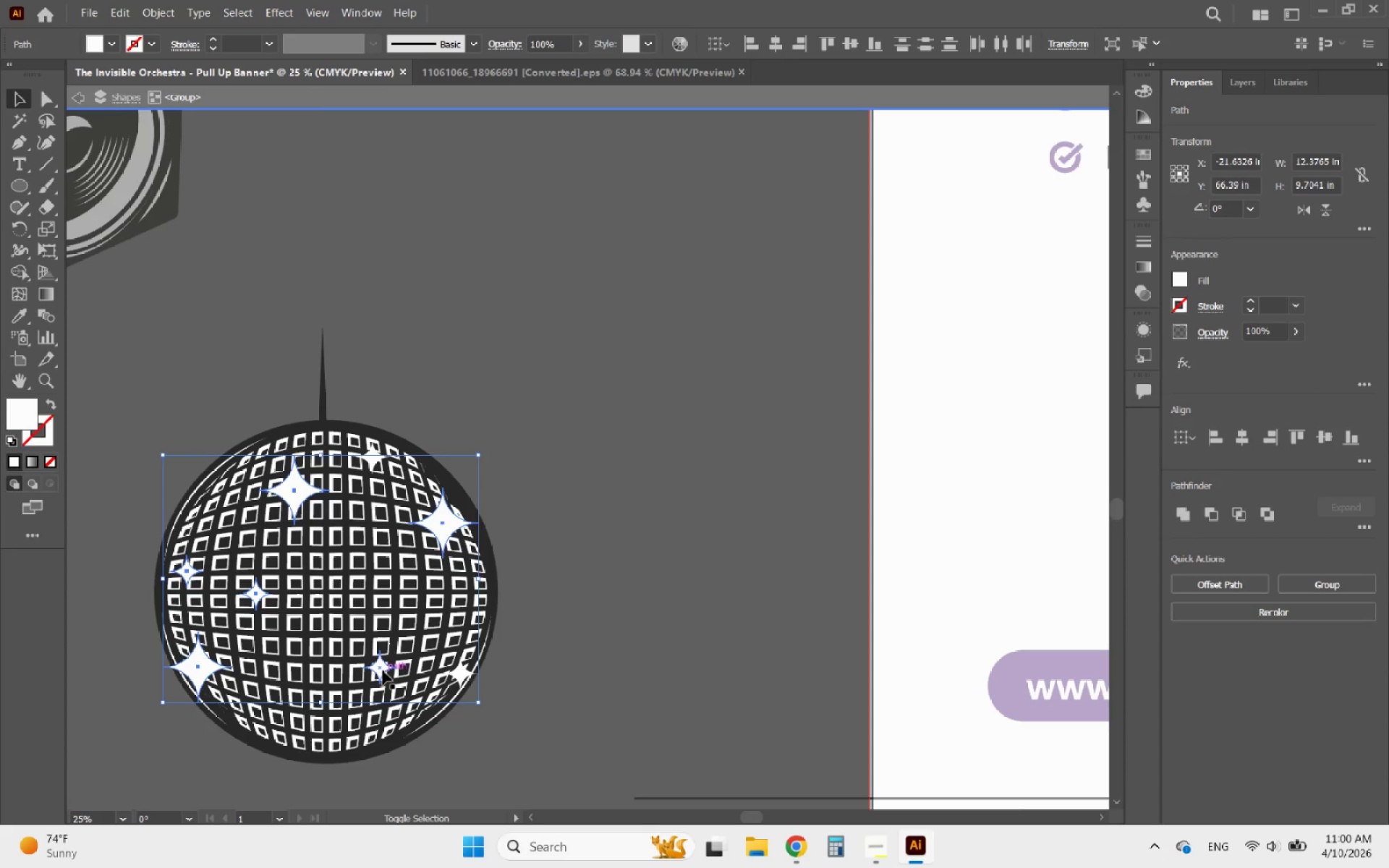 
left_click([383, 671])
 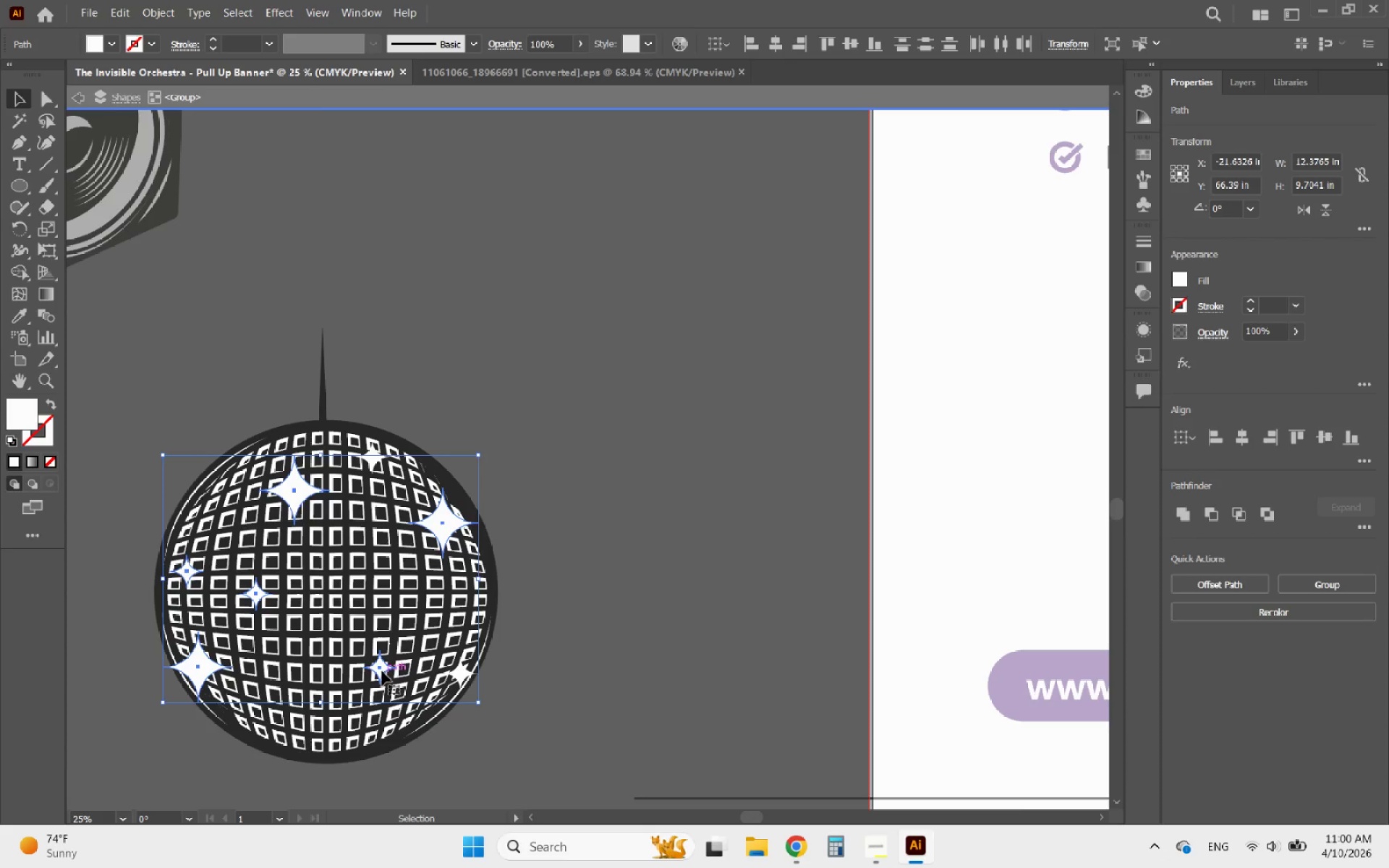 
hold_key(key=AltLeft, duration=0.38)
scroll: coordinate [383, 673], scroll_direction: up, amount: 2.0
 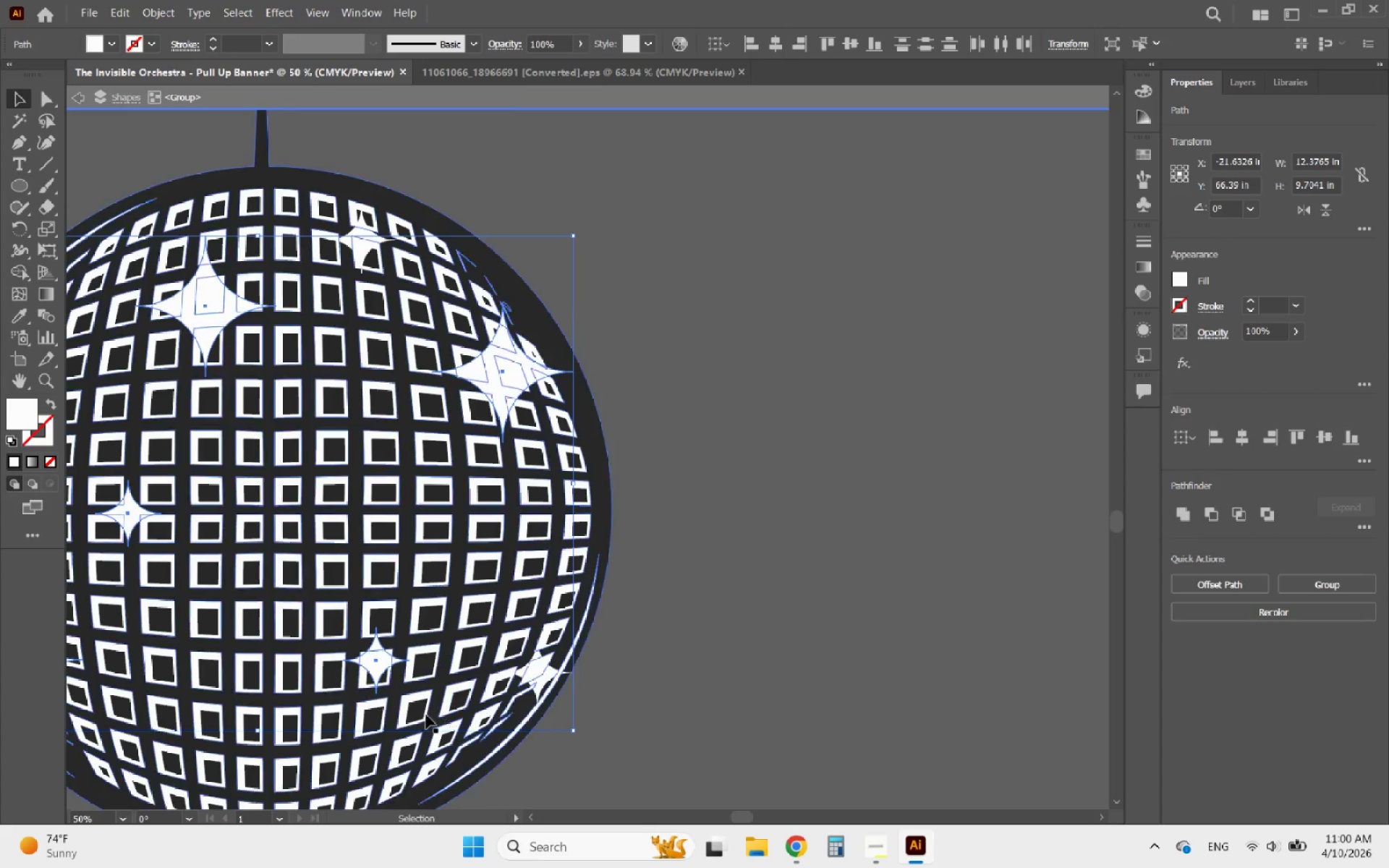 
hold_key(key=ShiftLeft, duration=1.66)
left_click([400, 743])
 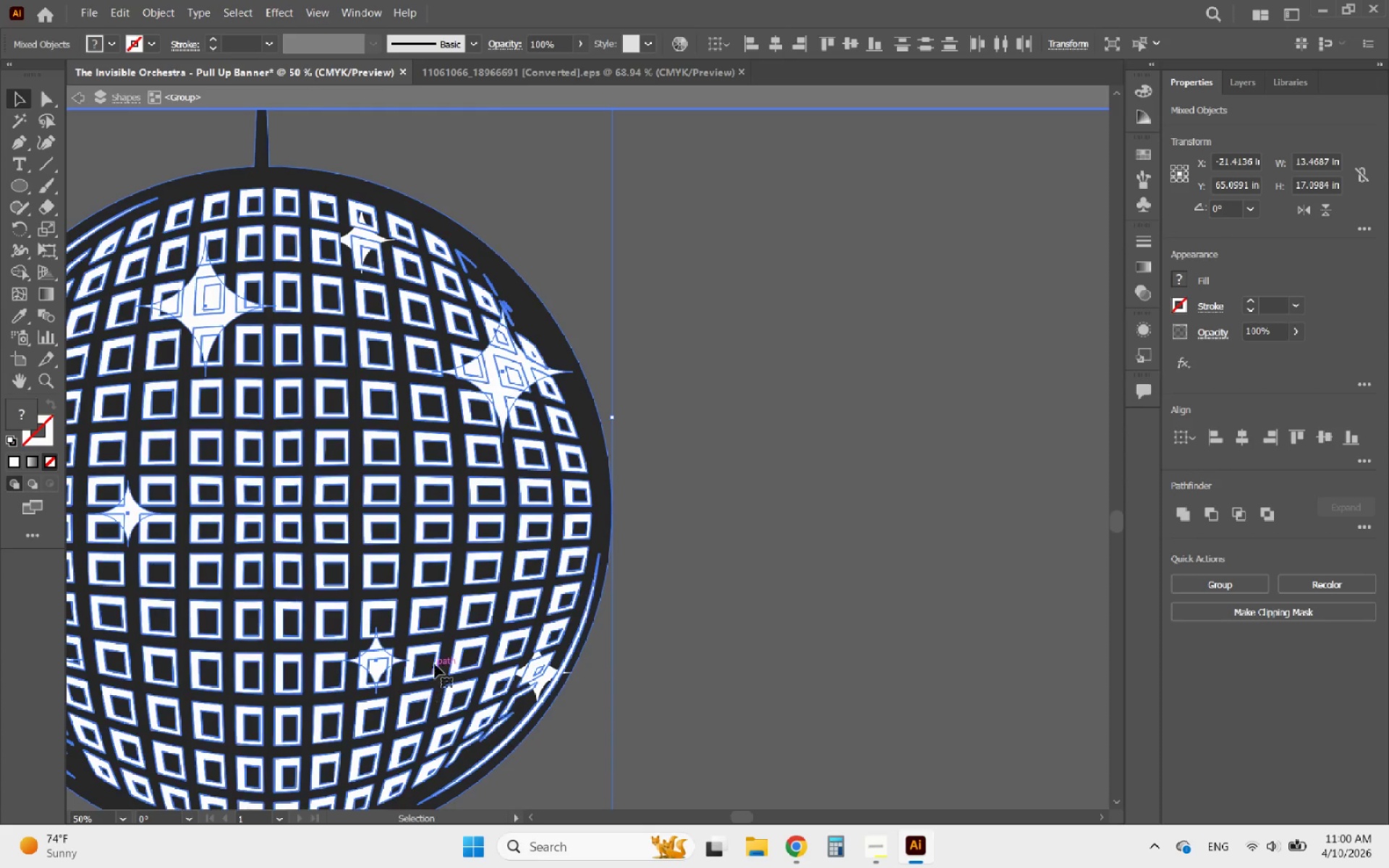 
hold_key(key=AltLeft, duration=0.61)
scroll: coordinate [397, 666], scroll_direction: down, amount: 6.0
 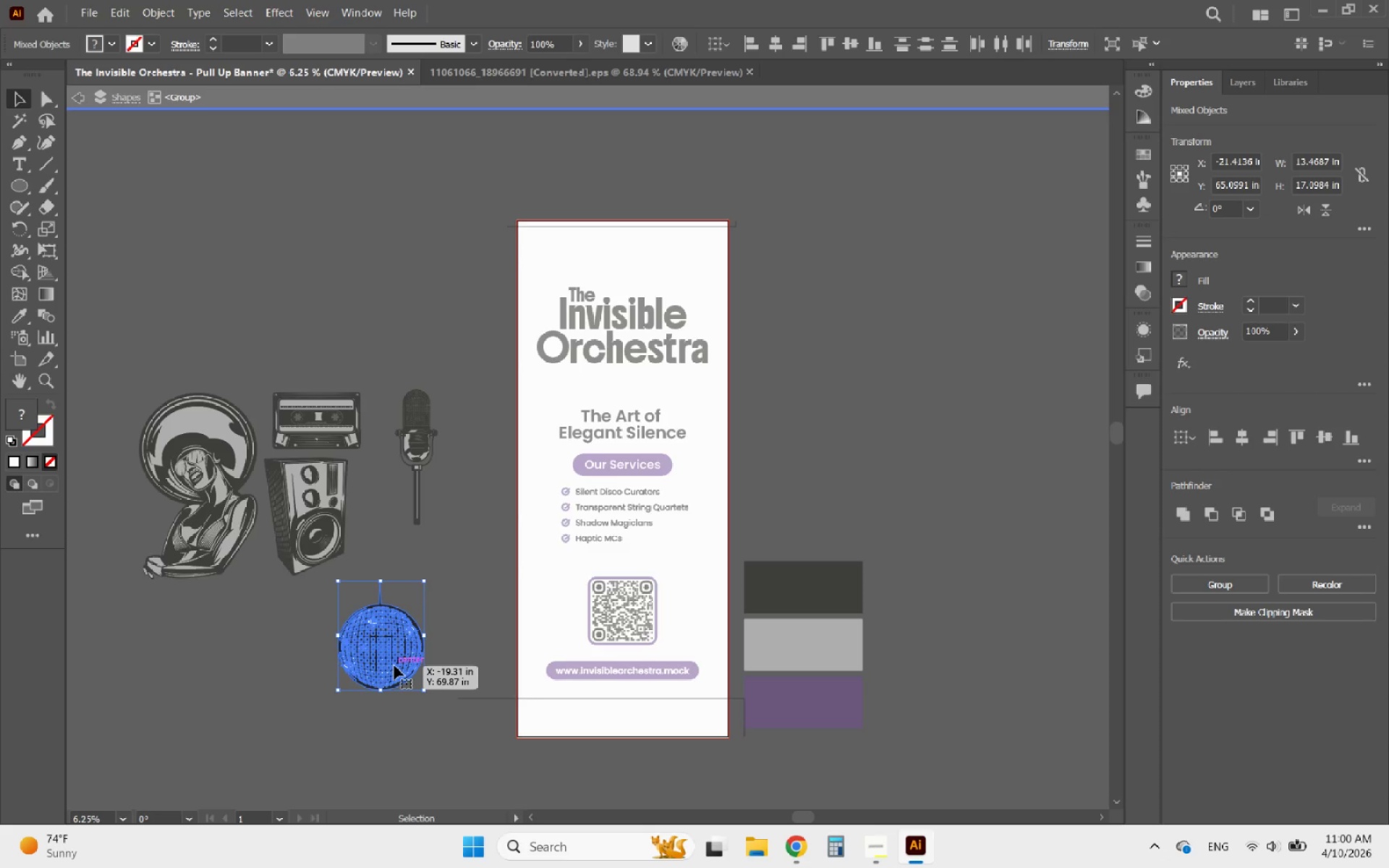 
hold_key(key=AltLeft, duration=0.48)
scroll: coordinate [355, 665], scroll_direction: up, amount: 5.0
 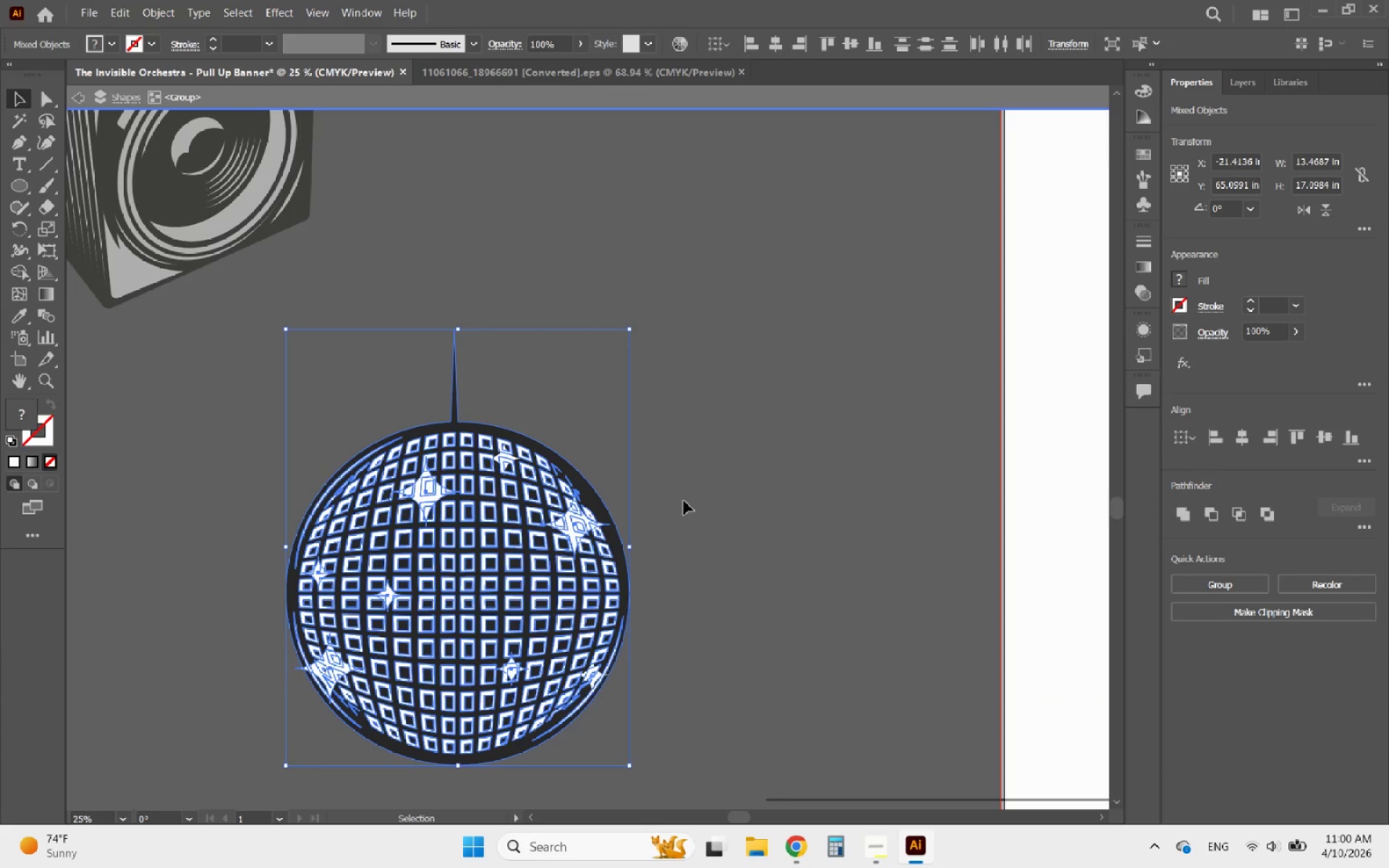 
left_click([693, 499])
 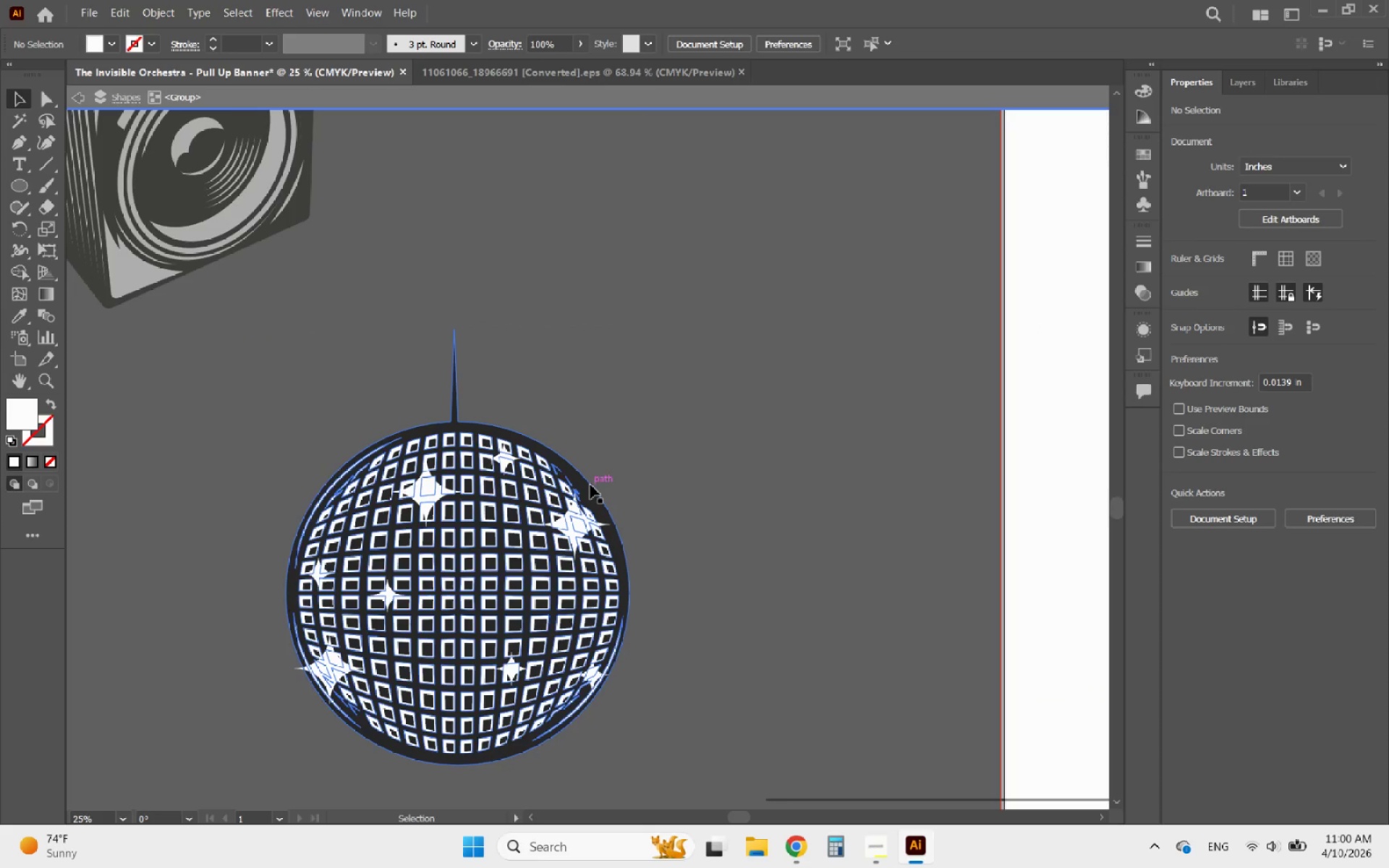 
left_click([590, 485])
 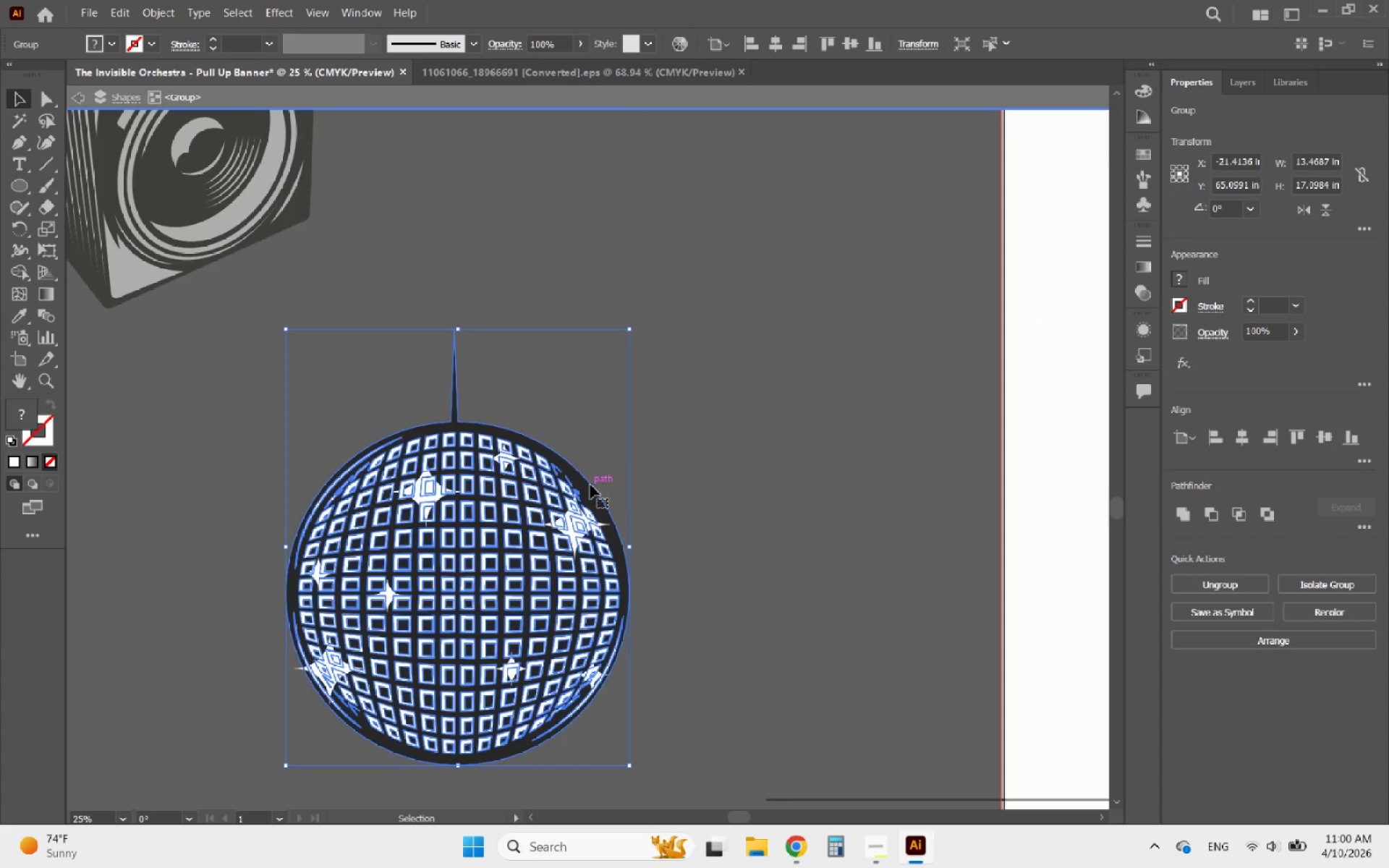 
double_click([590, 485])
 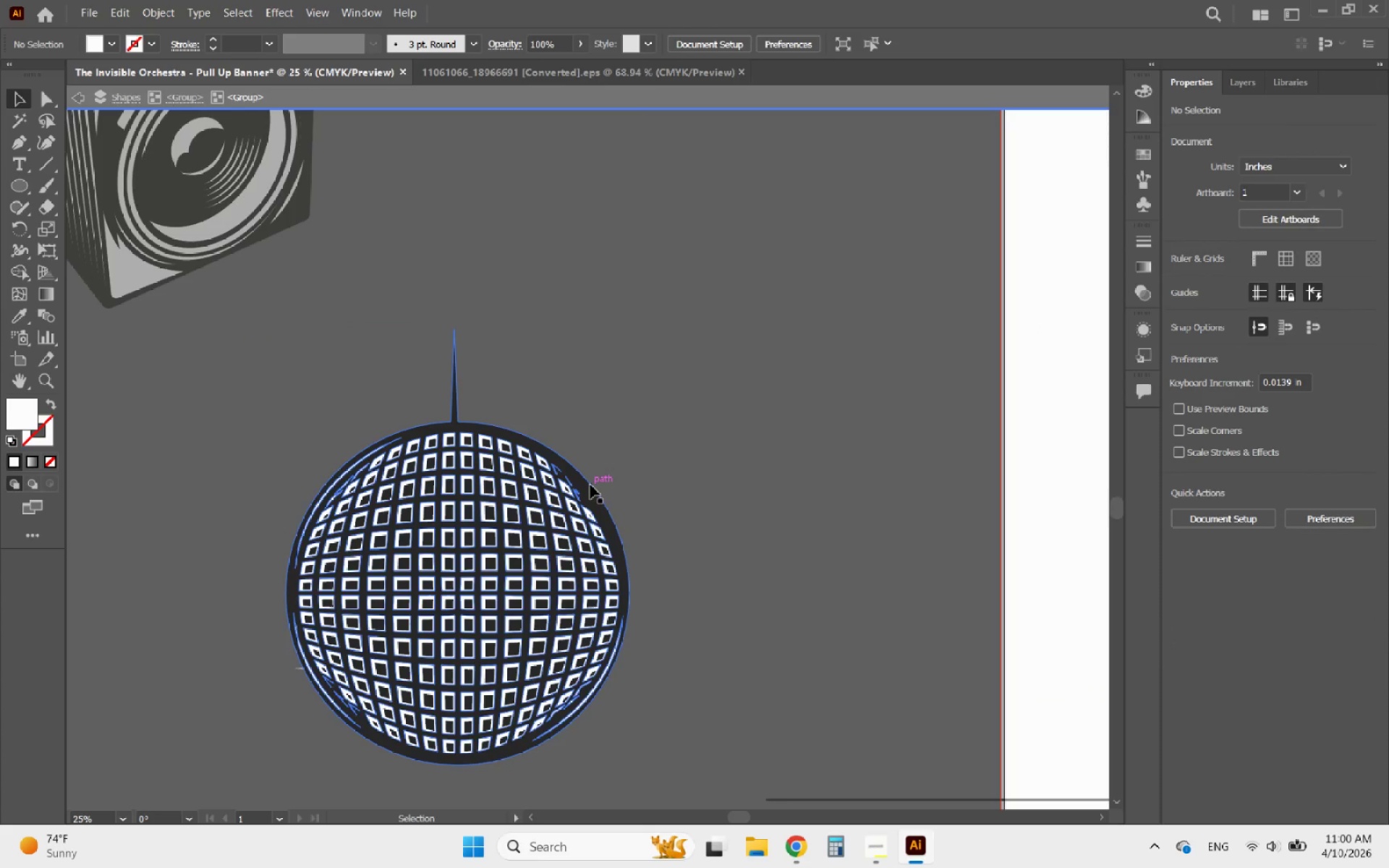 
triple_click([590, 485])
 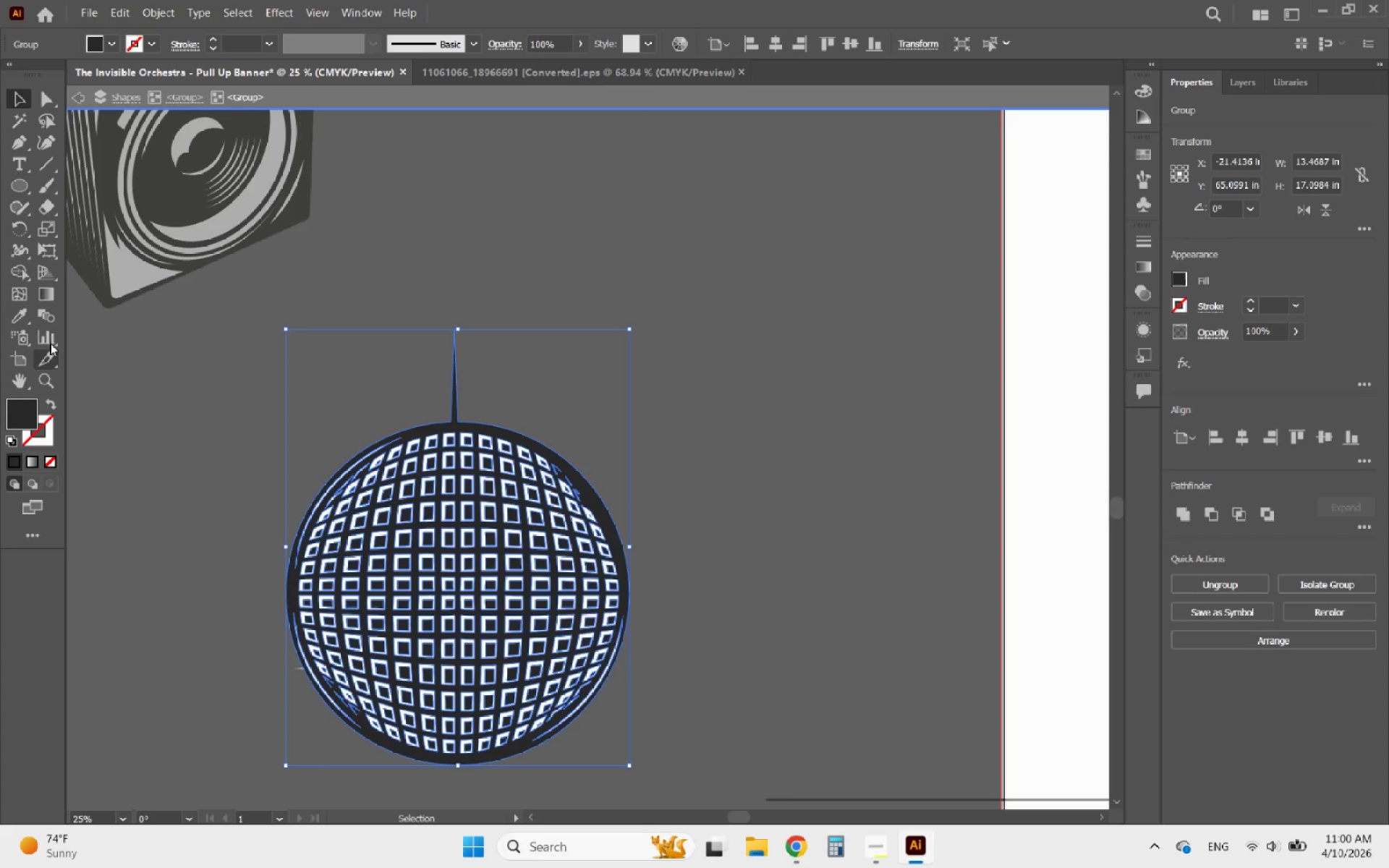 
left_click([22, 315])
 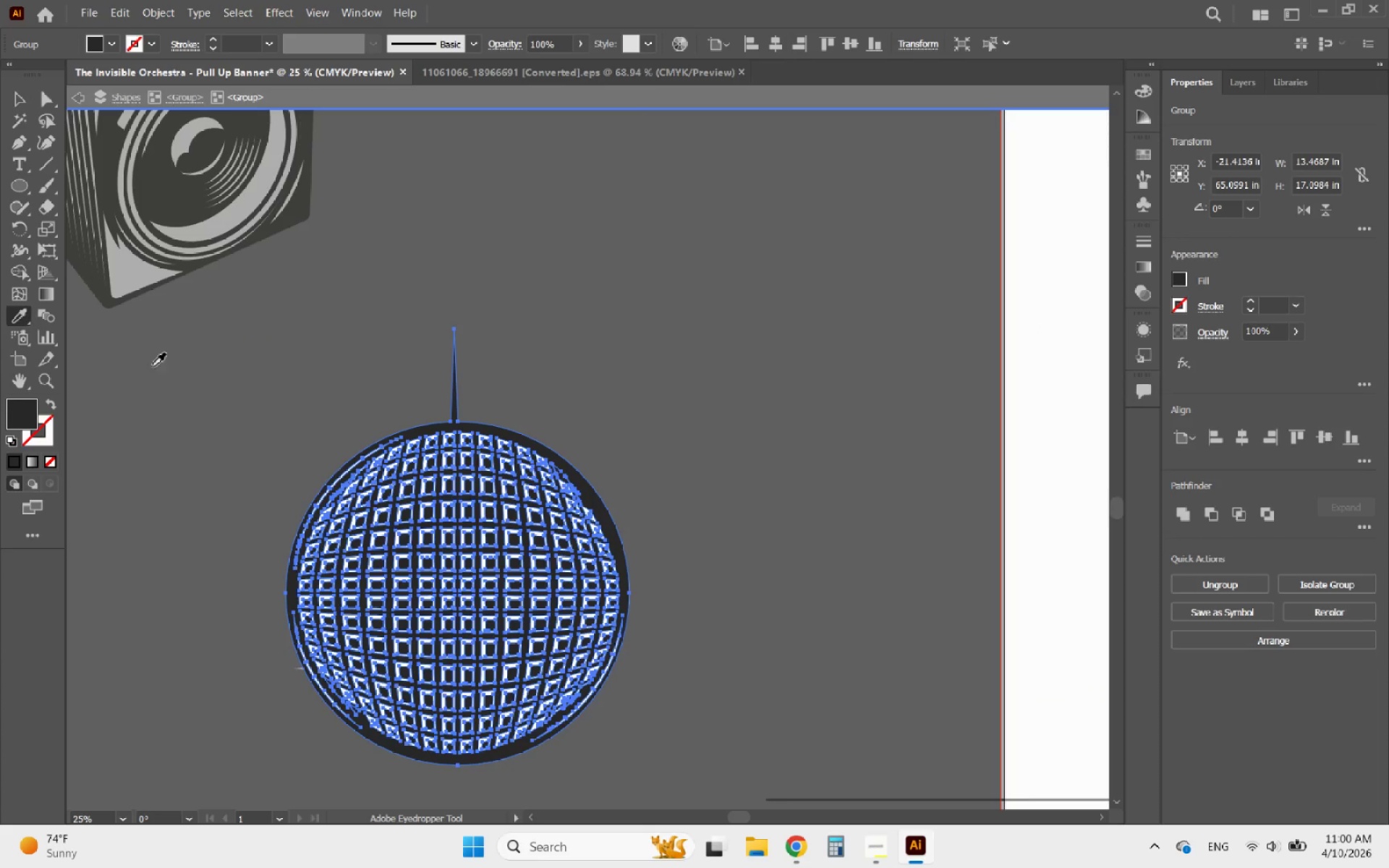 
hold_key(key=AltLeft, duration=0.44)
scroll: coordinate [293, 446], scroll_direction: down, amount: 4.0
 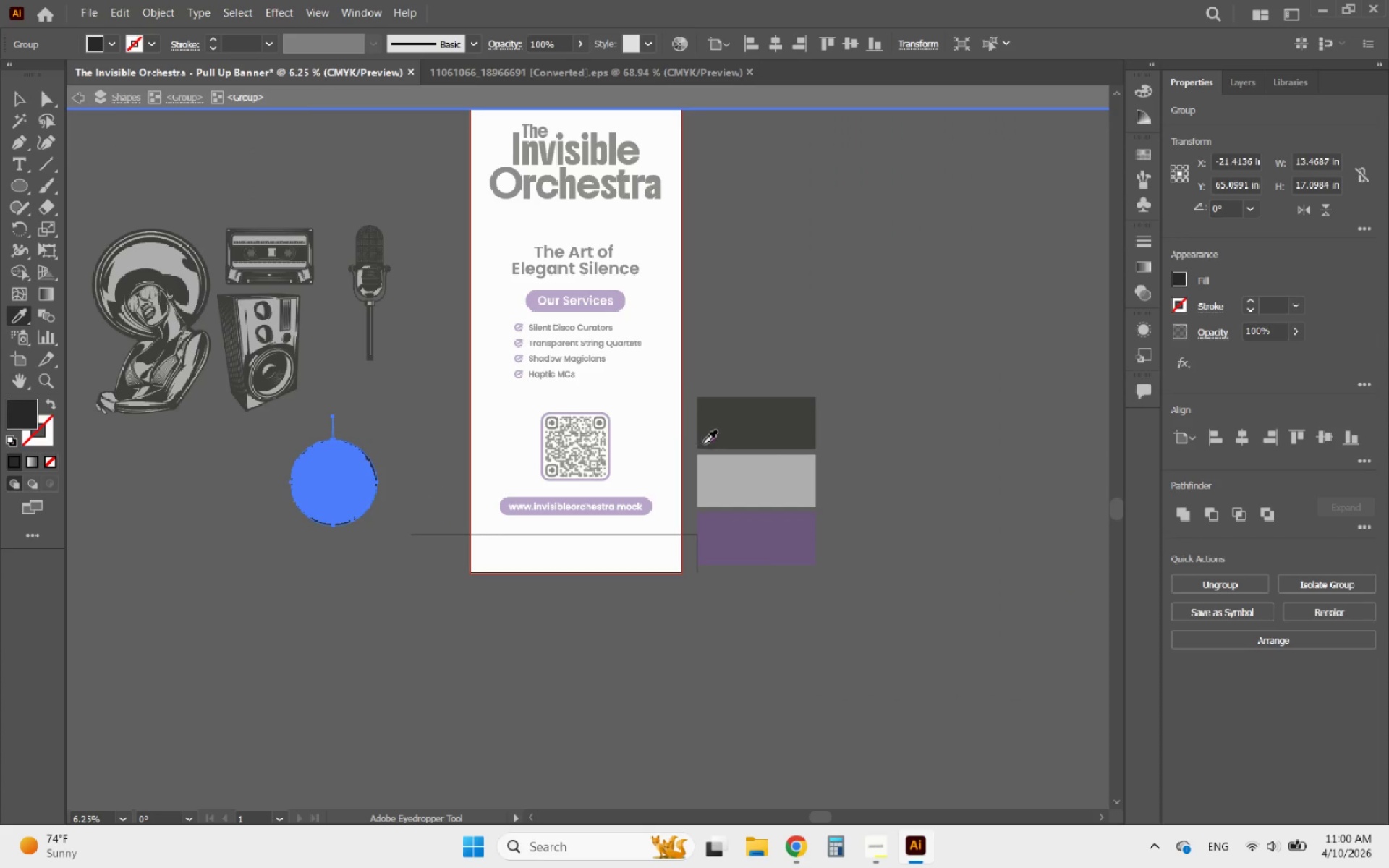 
left_click([720, 422])
 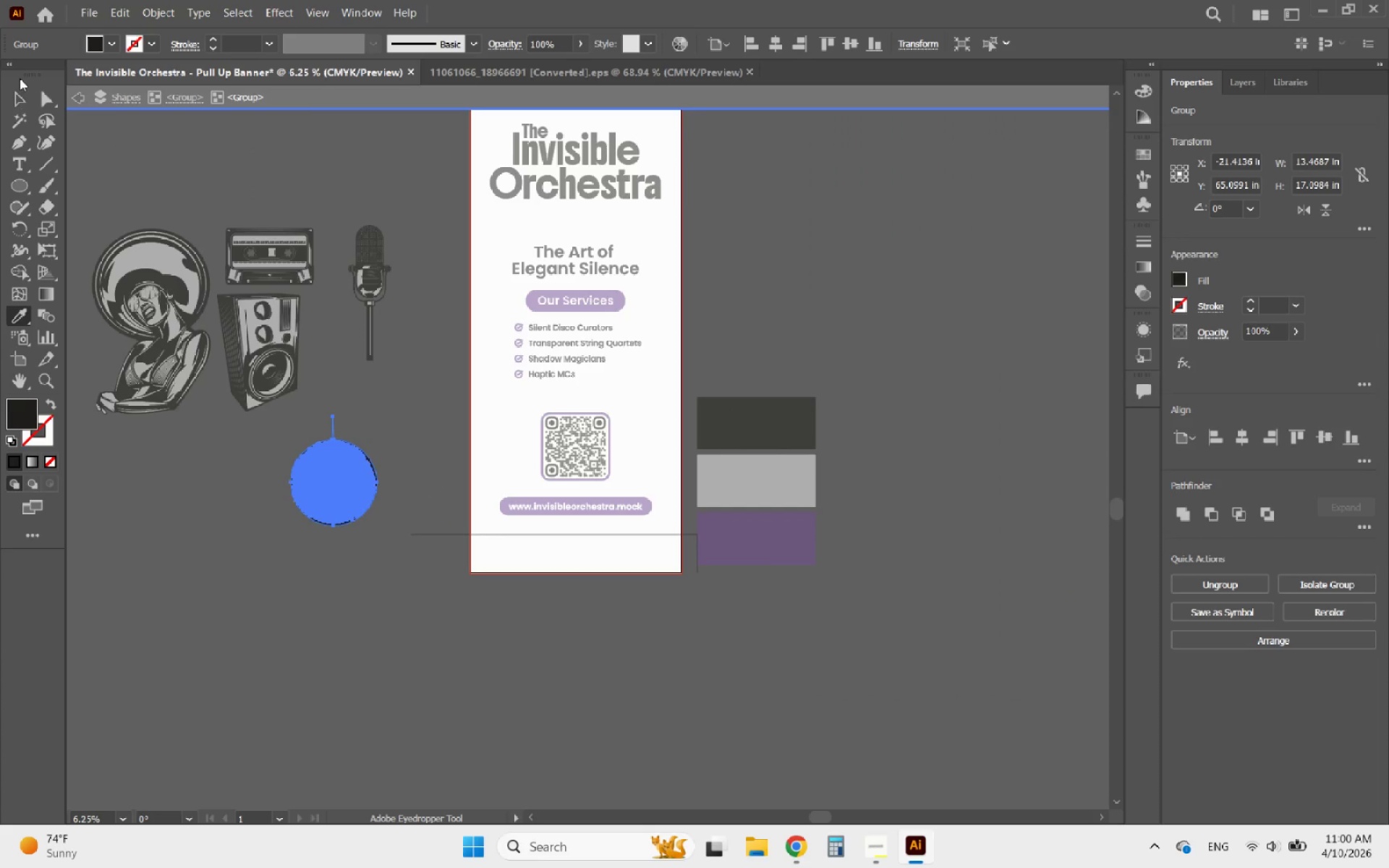 
left_click([16, 95])
 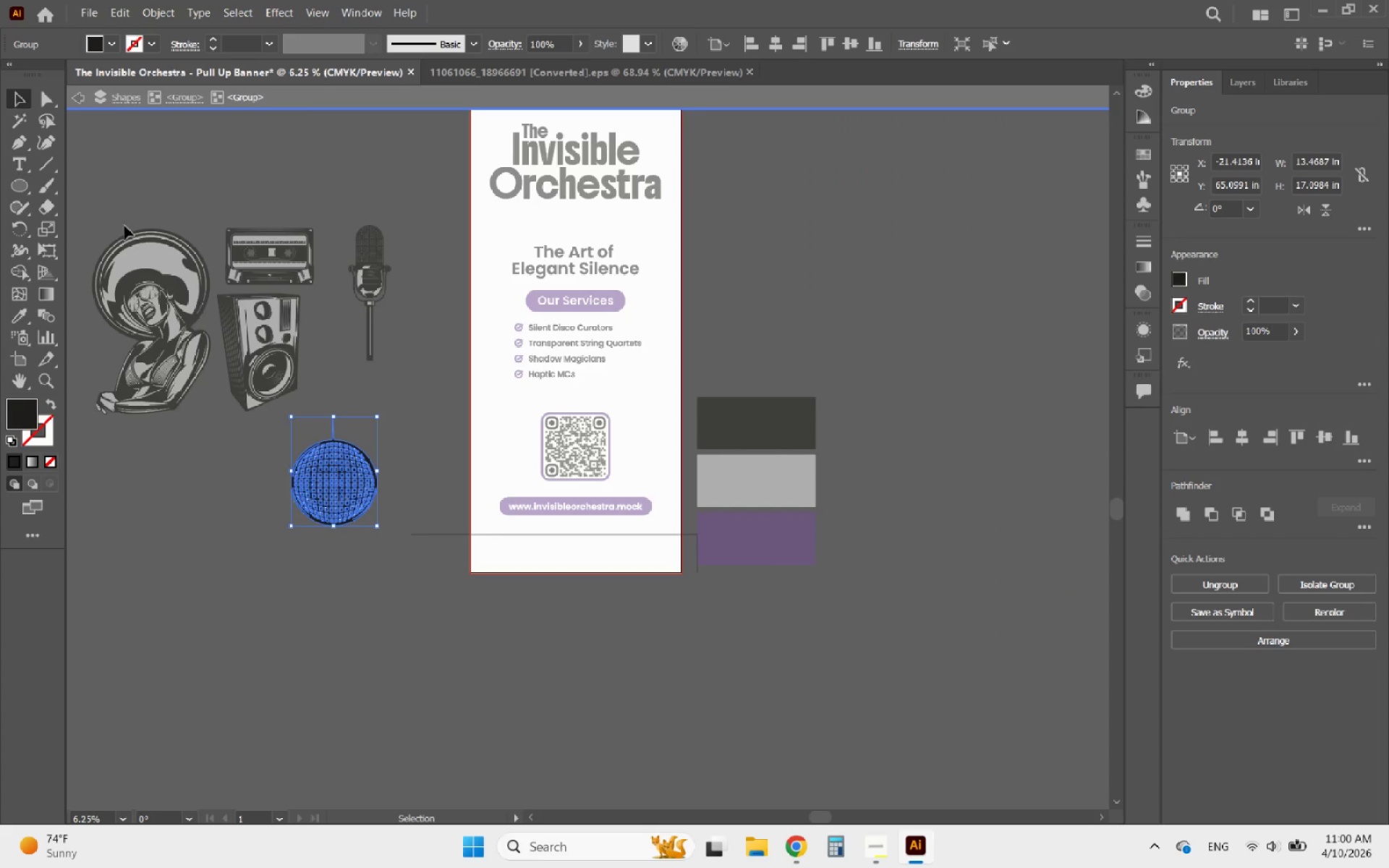 
hold_key(key=AltLeft, duration=1.09)
scroll: coordinate [320, 477], scroll_direction: up, amount: 6.0
 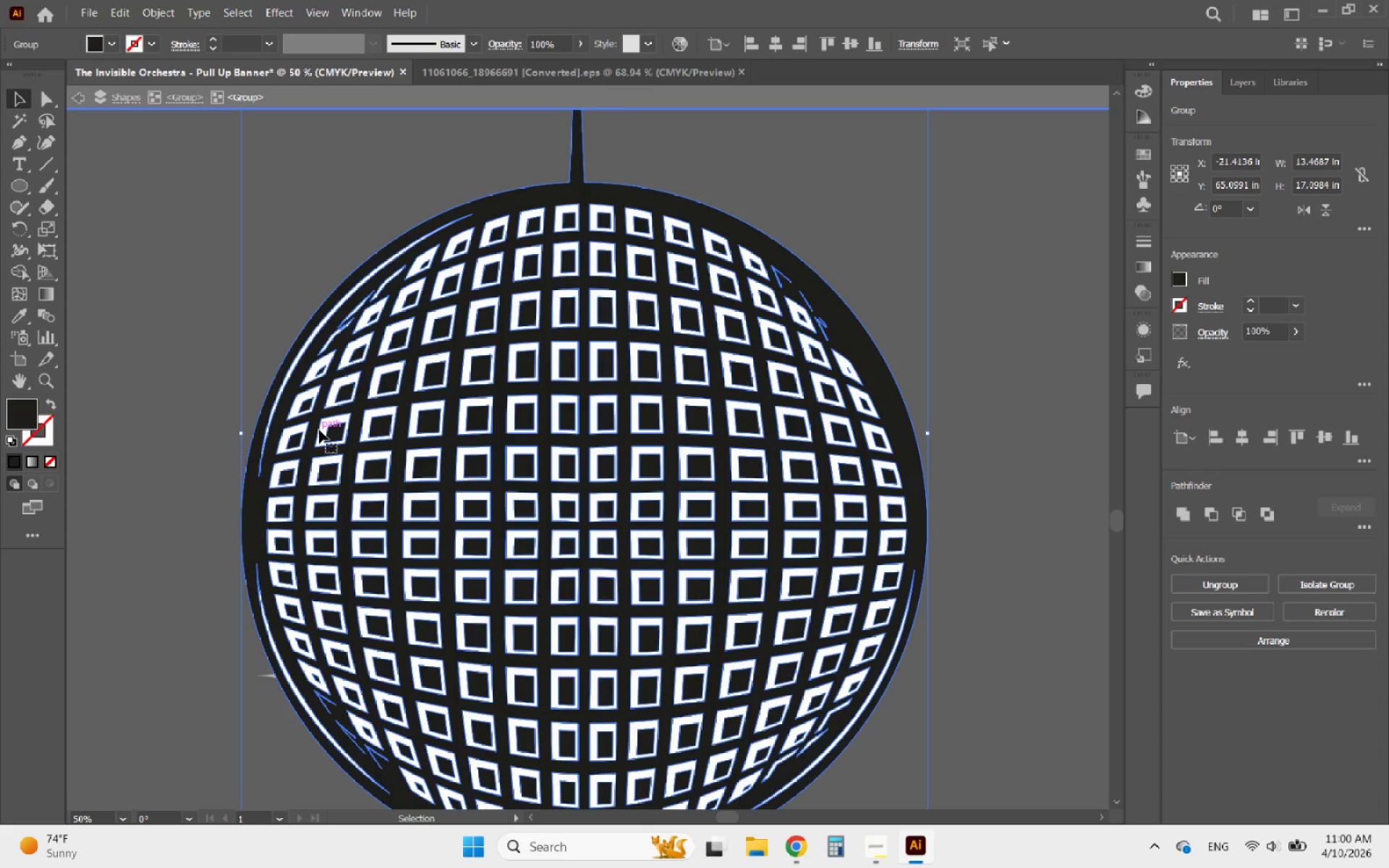 
left_click([323, 429])
 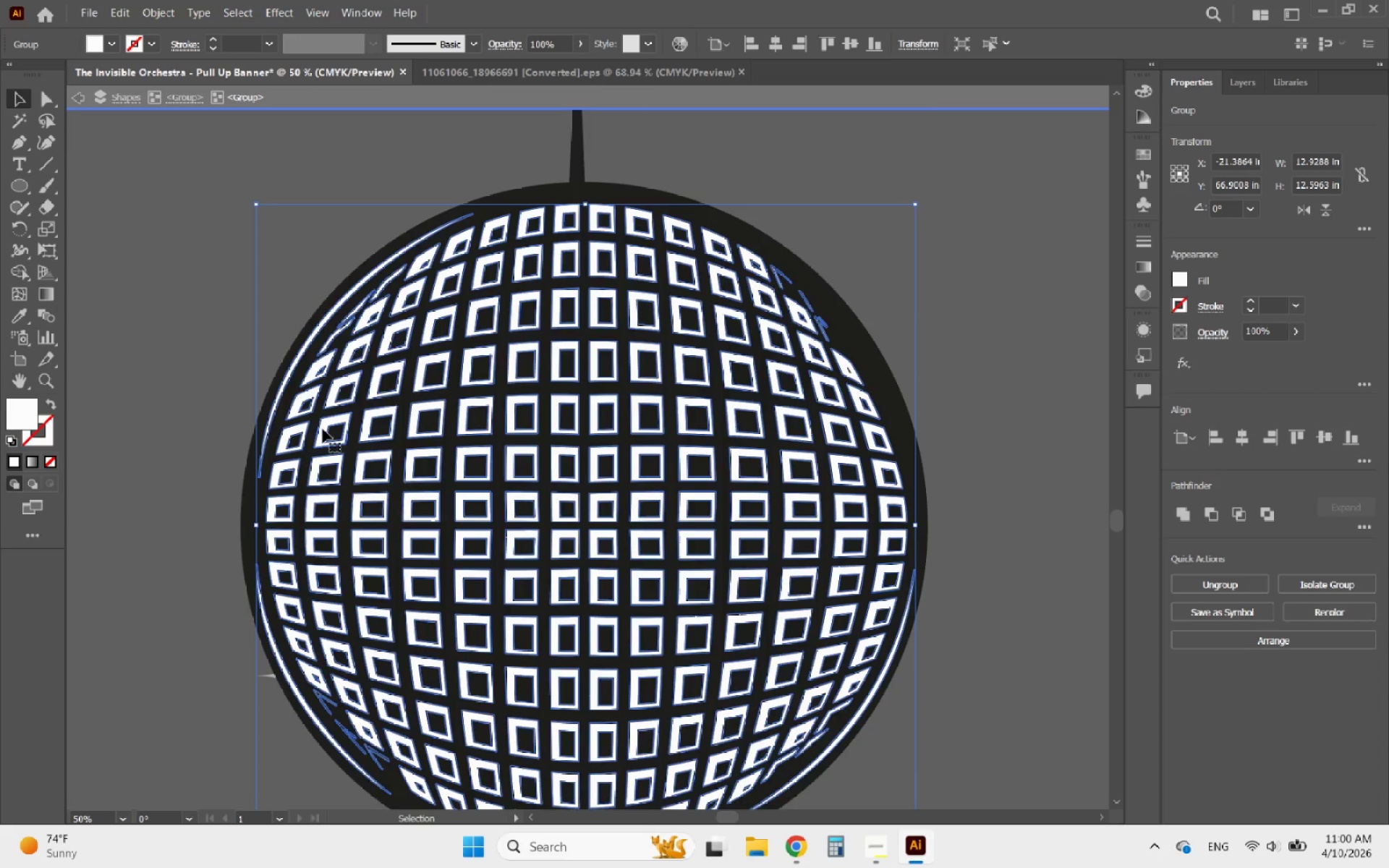 
hold_key(key=AltLeft, duration=0.58)
scroll: coordinate [312, 435], scroll_direction: down, amount: 5.0
 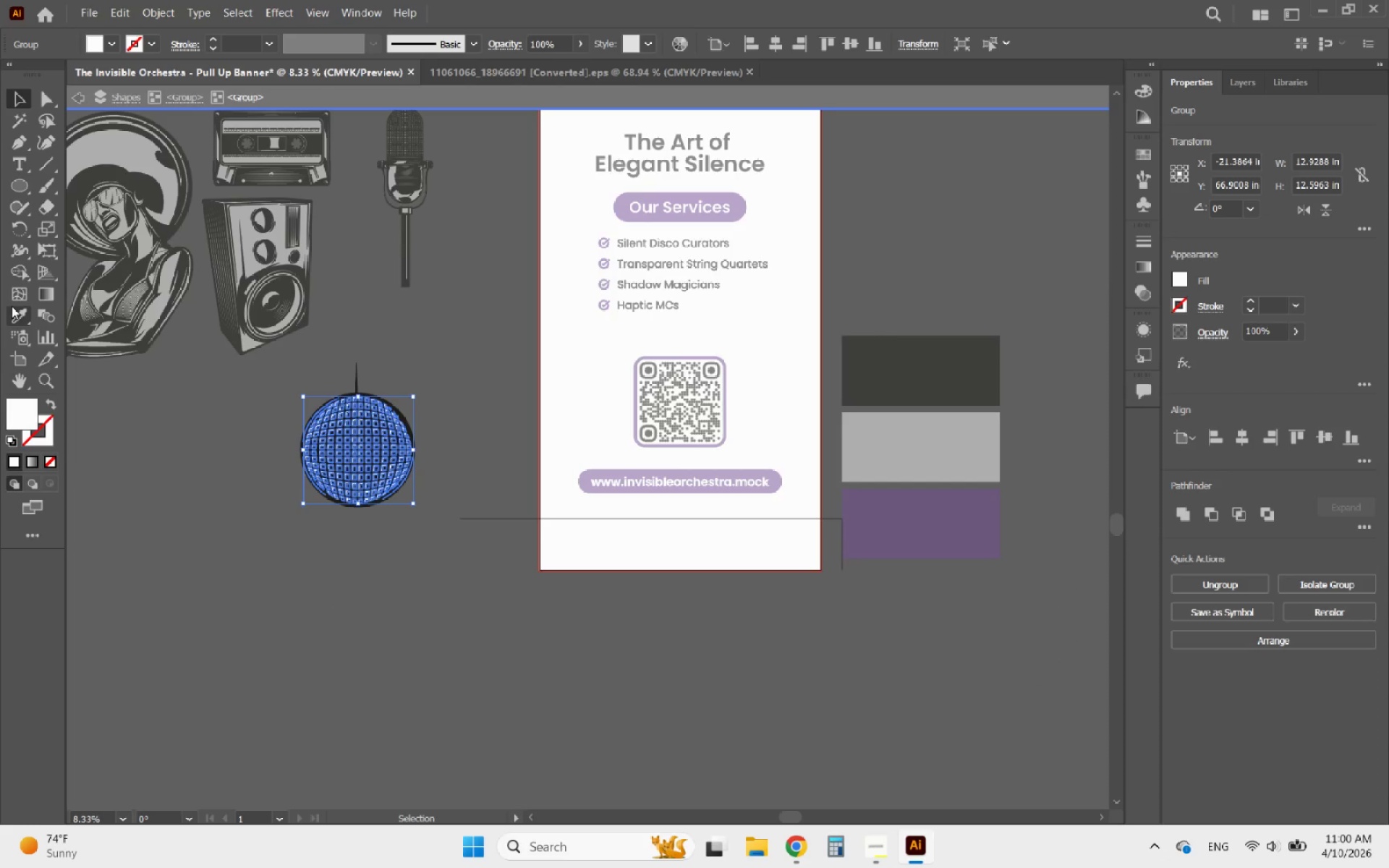 
left_click([15, 307])
 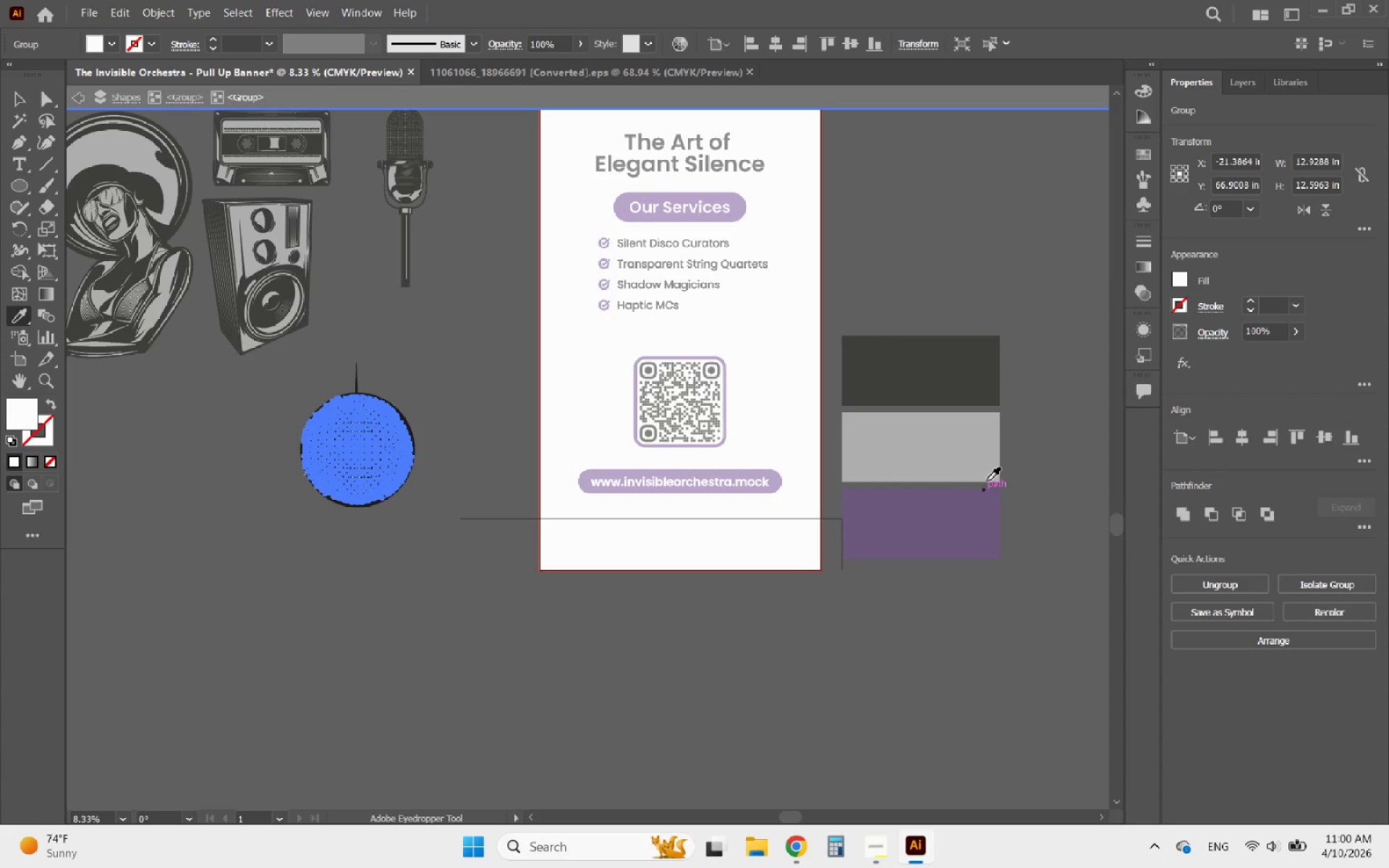 
left_click([934, 443])
 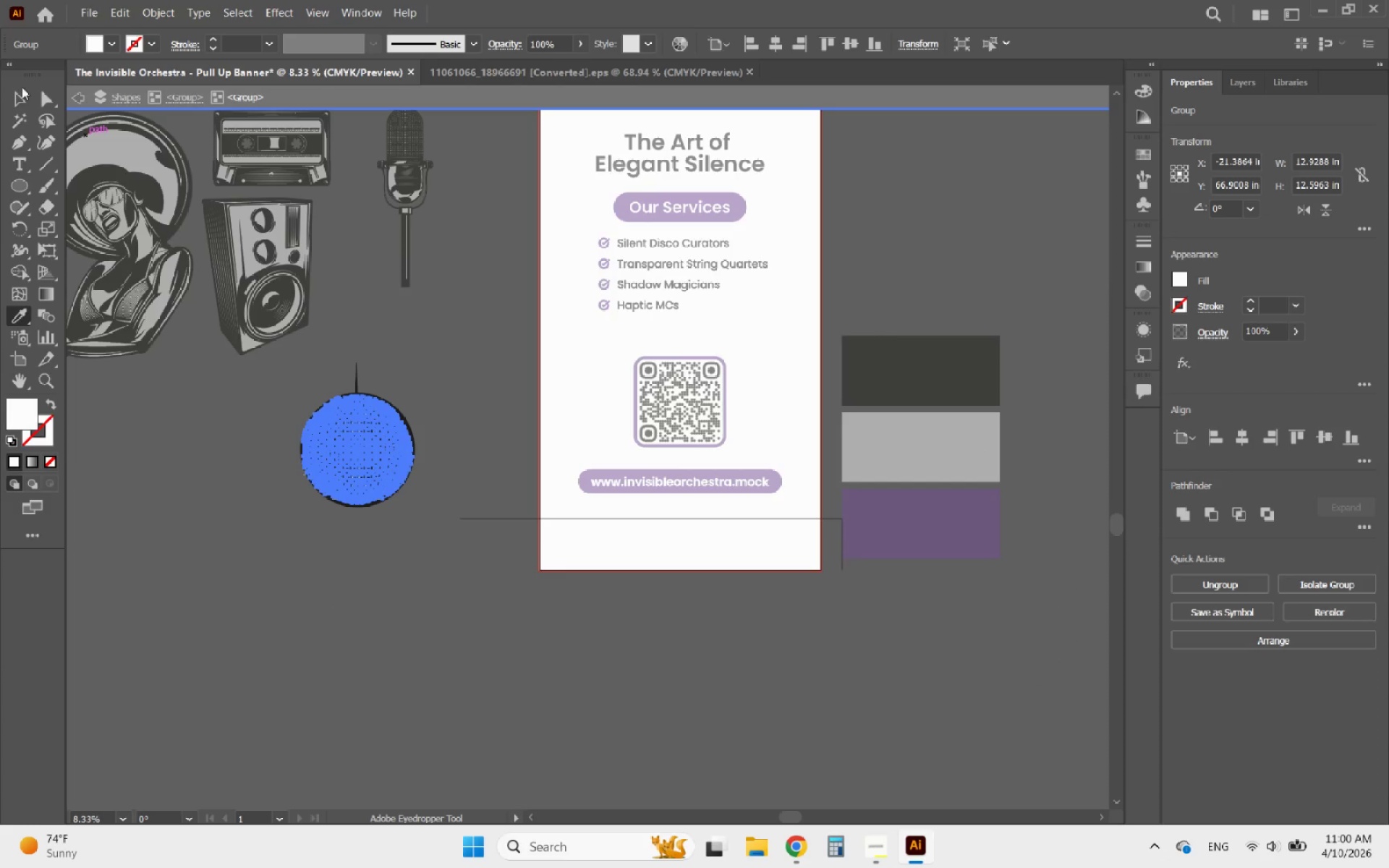 
left_click([18, 104])
 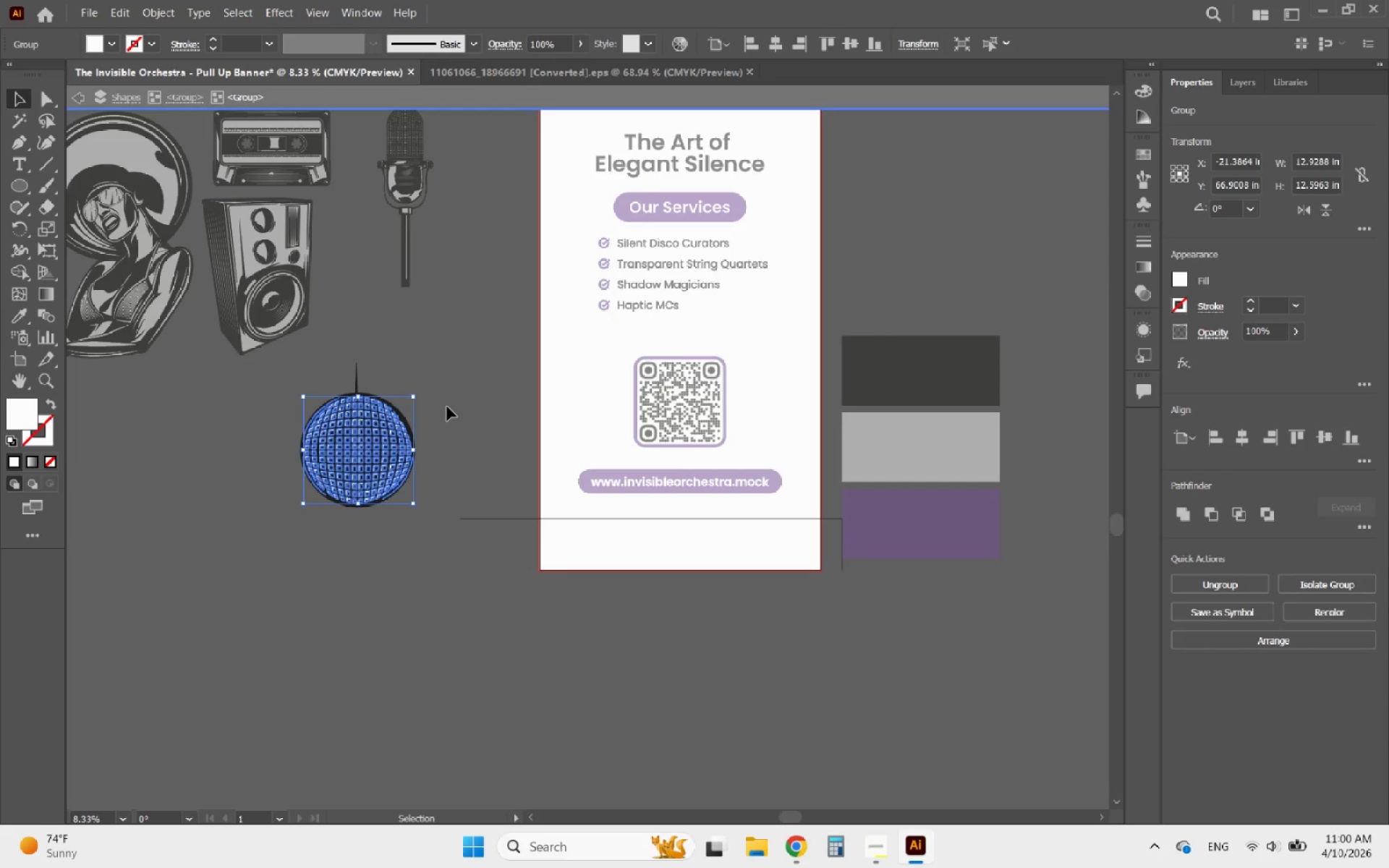 
double_click([447, 407])
 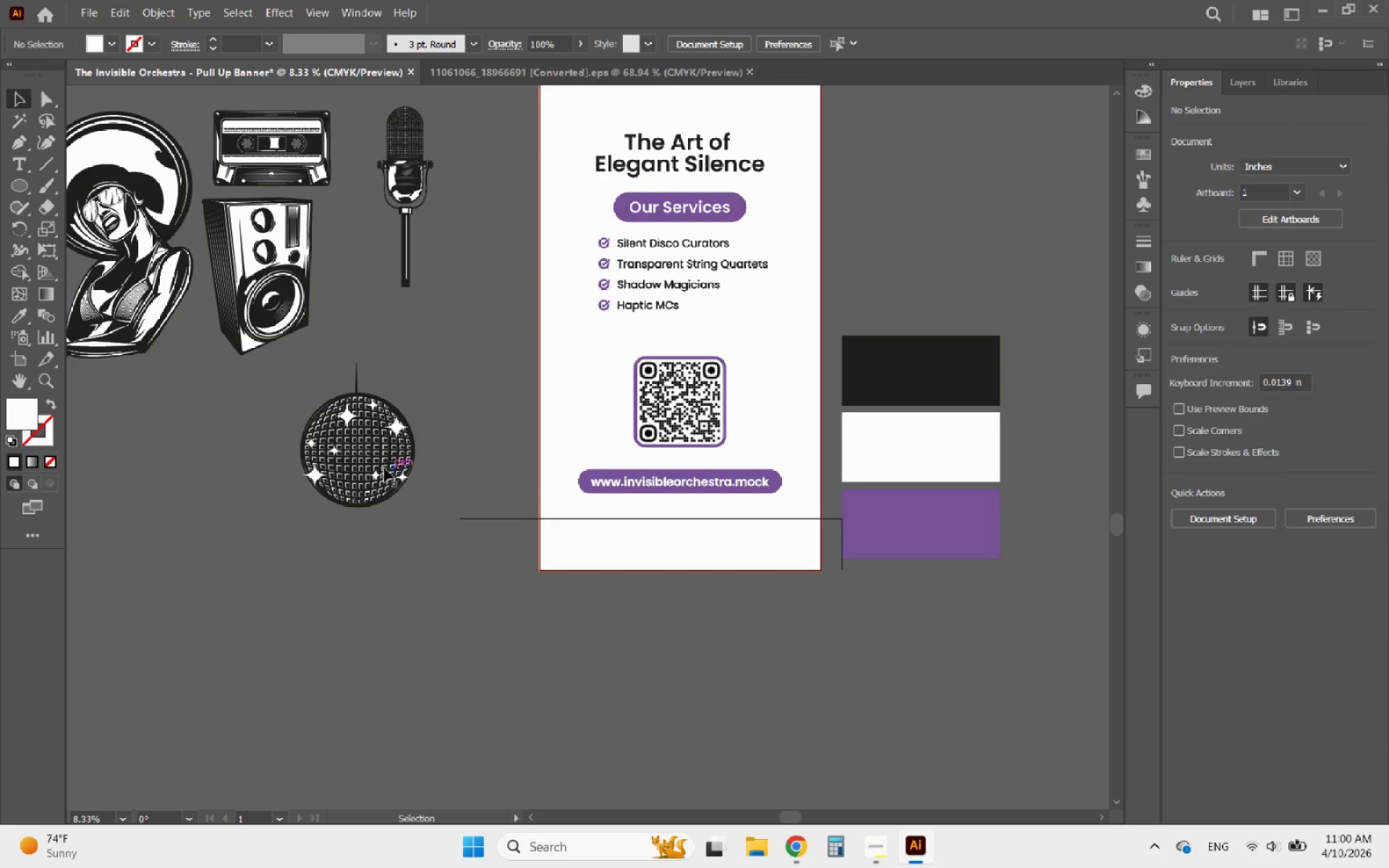 
left_click([364, 468])
 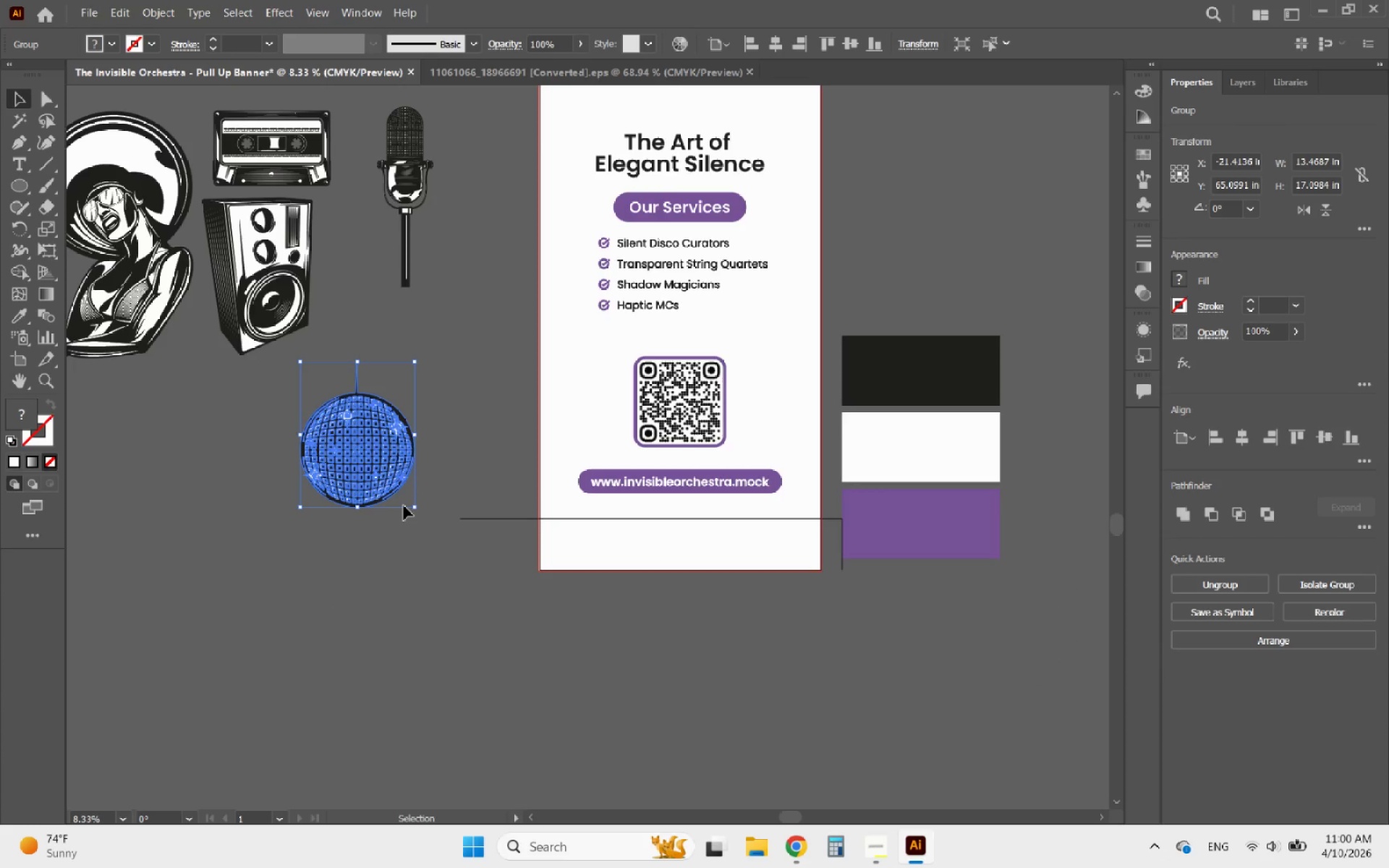 
hold_key(key=ShiftLeft, duration=3.23)
left_click_drag(start_coordinate=[413, 506], to_coordinate=[331, 431])
 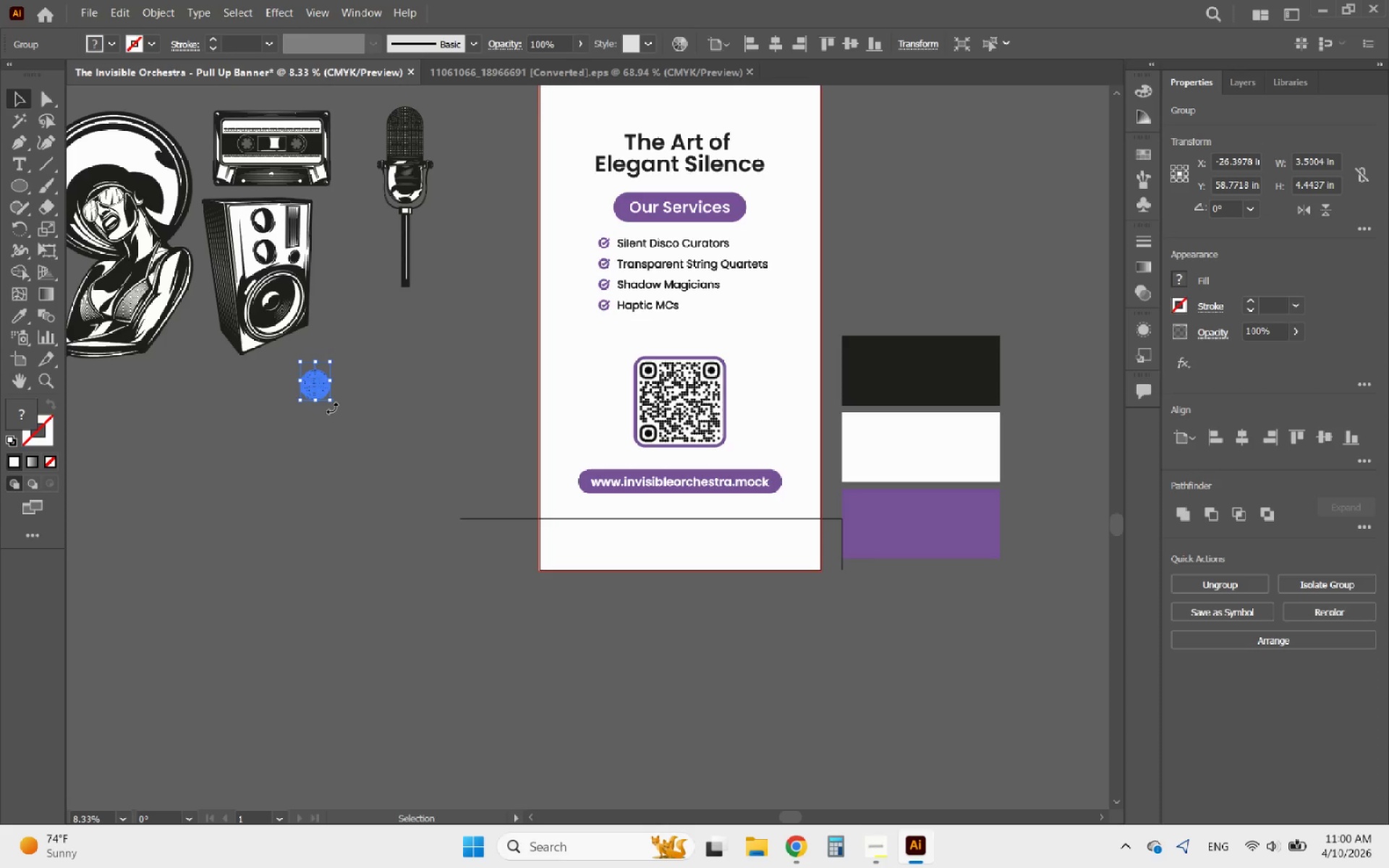 
left_click_drag(start_coordinate=[337, 407], to_coordinate=[363, 393])
 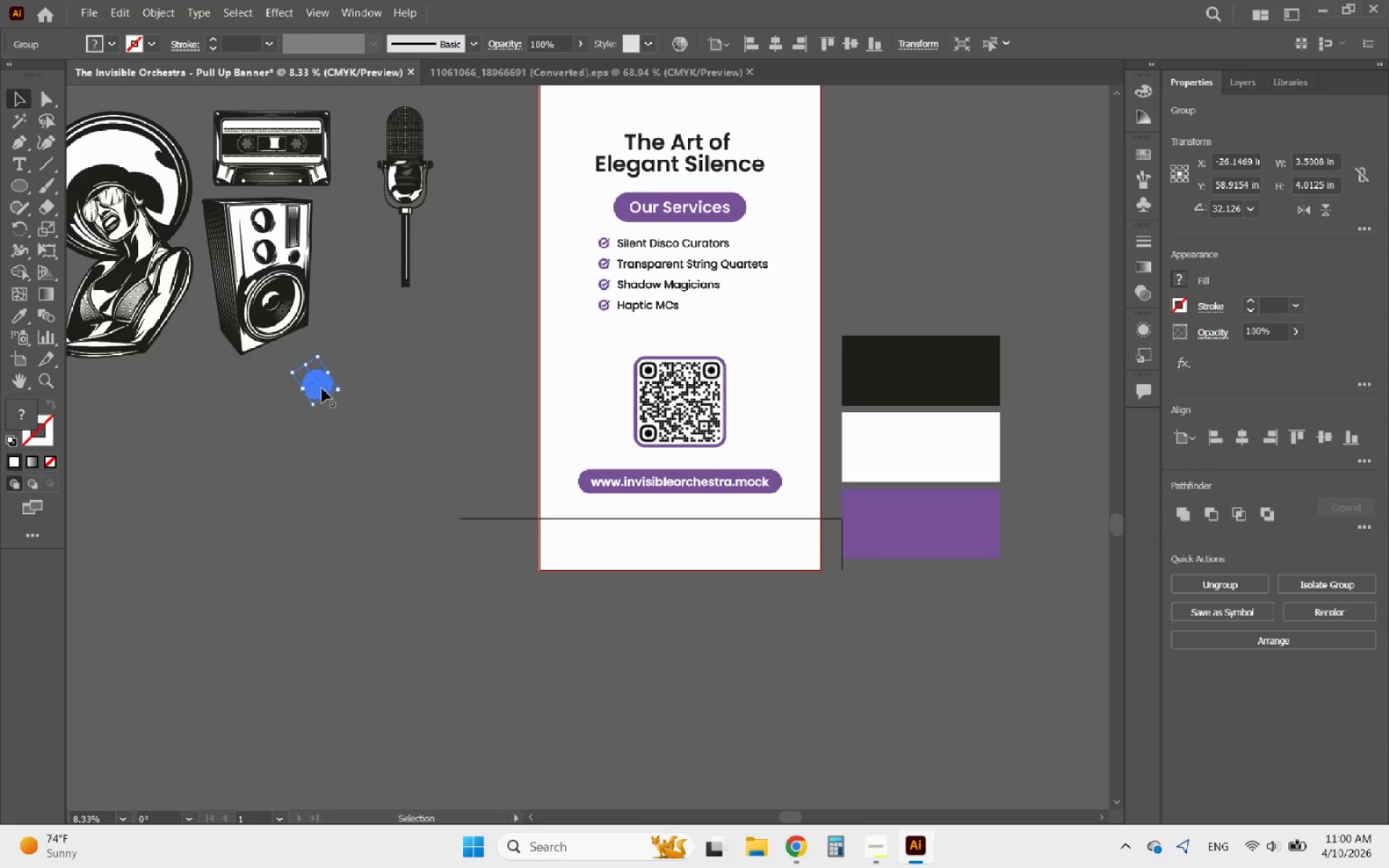 
left_click_drag(start_coordinate=[322, 388], to_coordinate=[545, 405])
 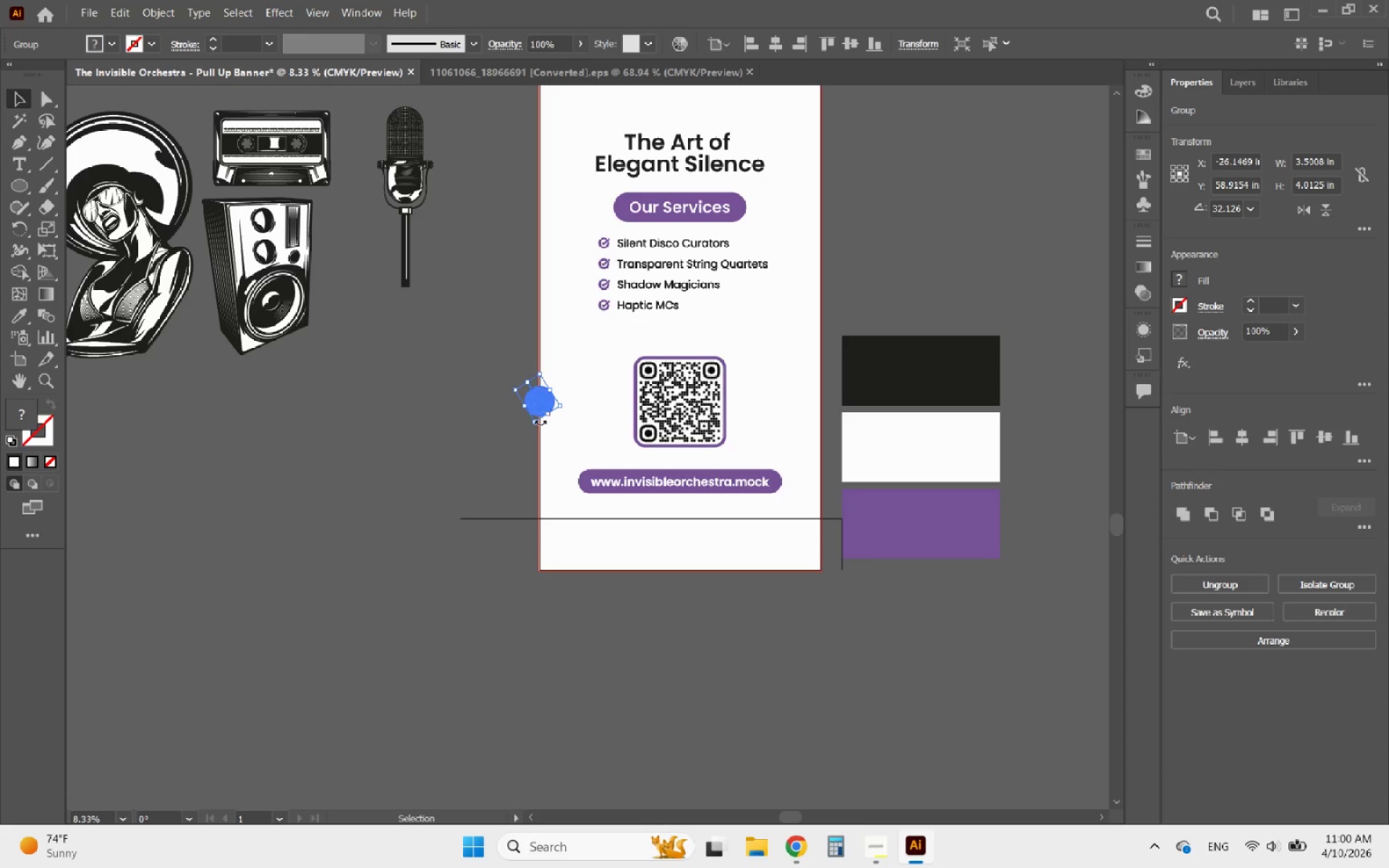 
hold_key(key=ShiftLeft, duration=1.62)
left_click_drag(start_coordinate=[531, 425], to_coordinate=[485, 503])
 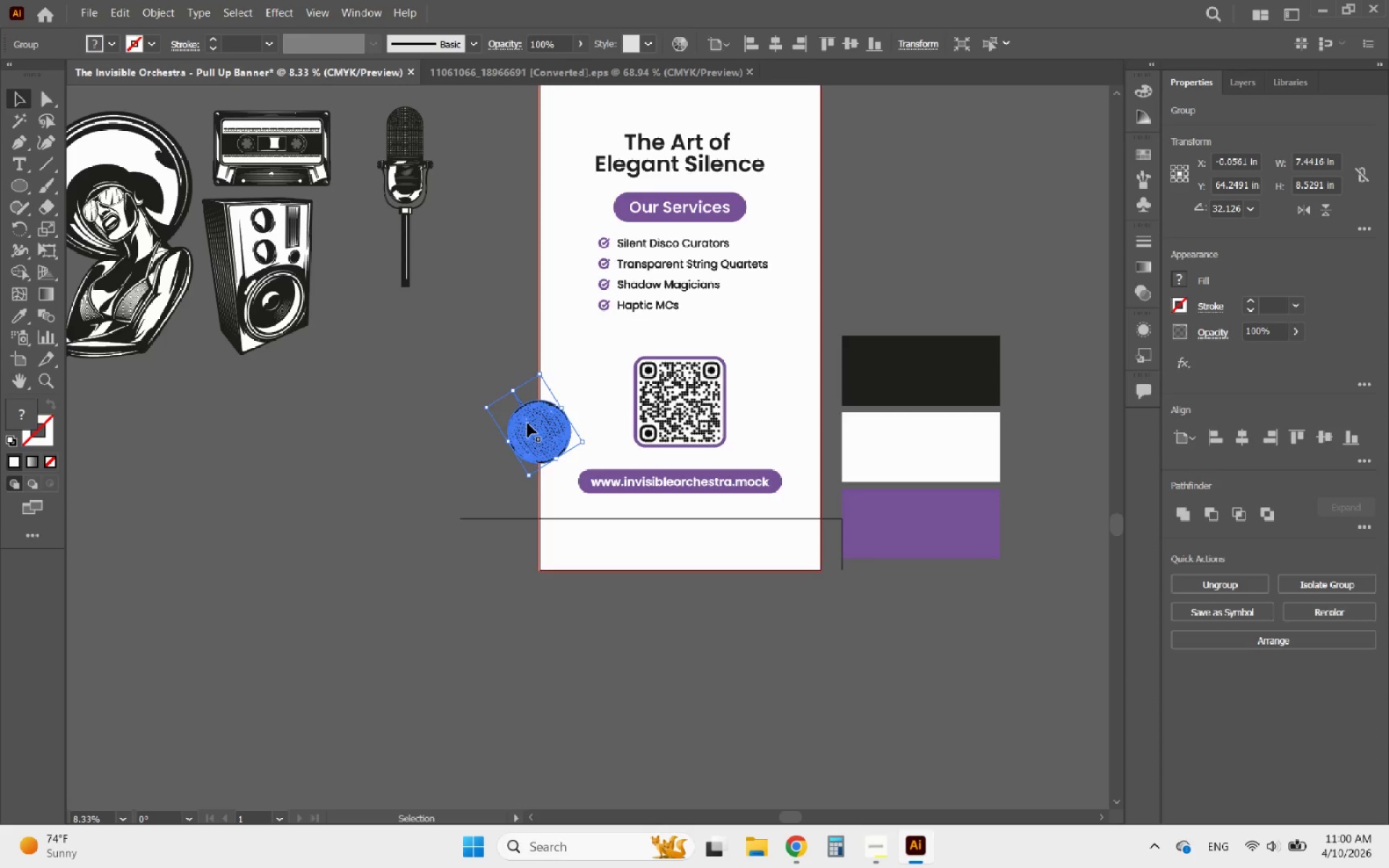 
left_click_drag(start_coordinate=[527, 423], to_coordinate=[552, 404])
 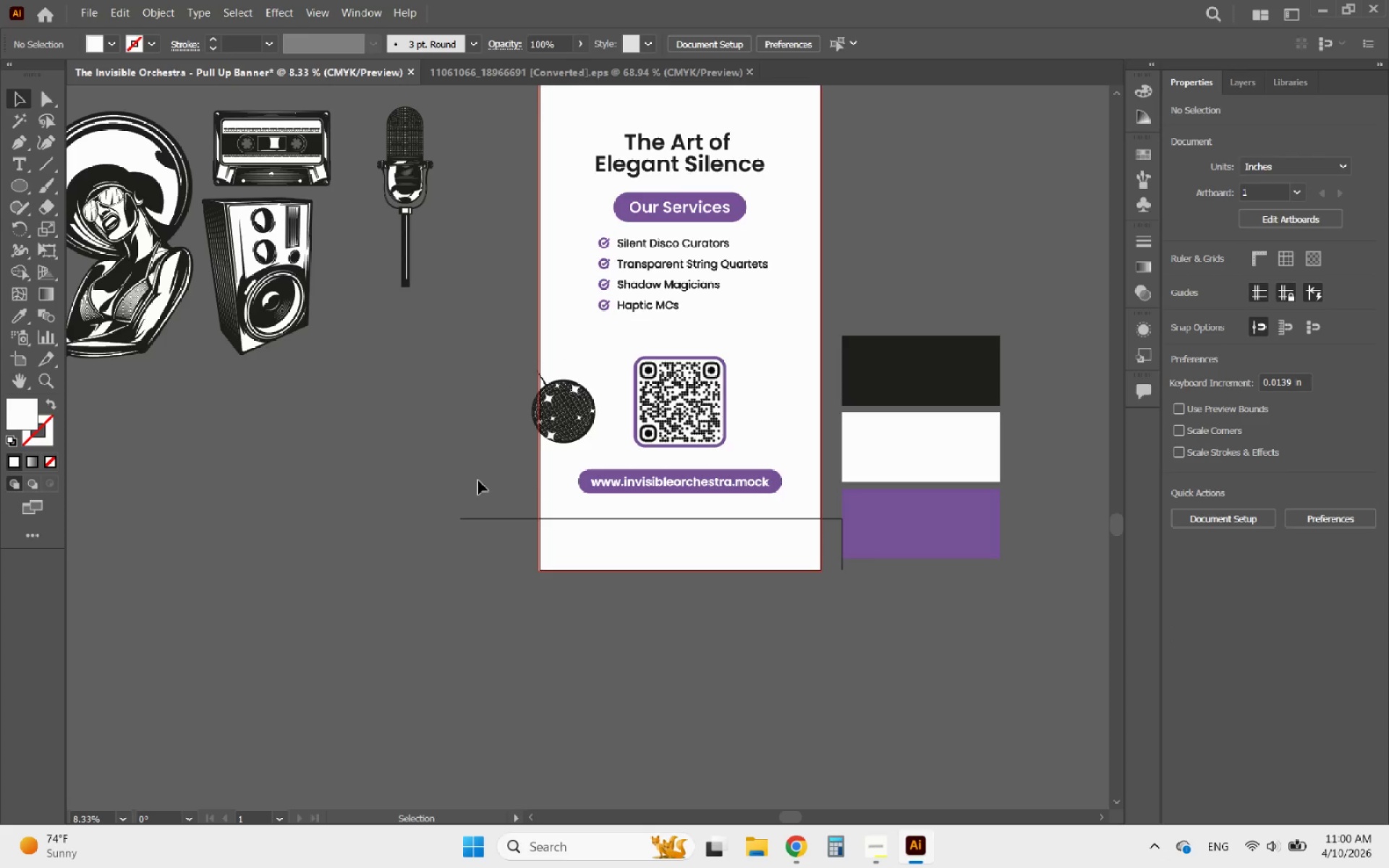 
hold_key(key=AltLeft, duration=0.97)
scroll: coordinate [446, 642], scroll_direction: down, amount: 2.0
 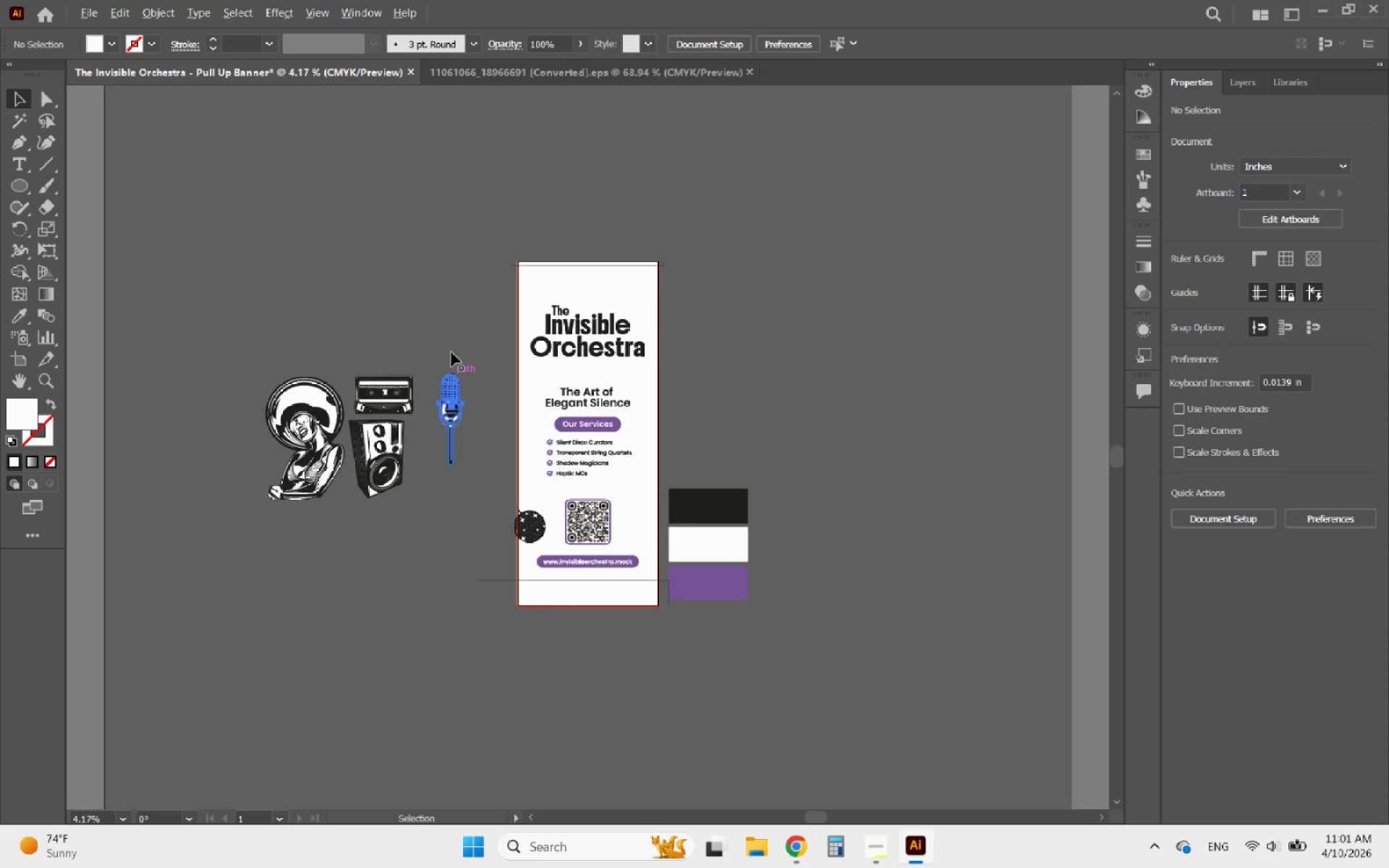 
scroll: coordinate [449, 341], scroll_direction: up, amount: 1.0
 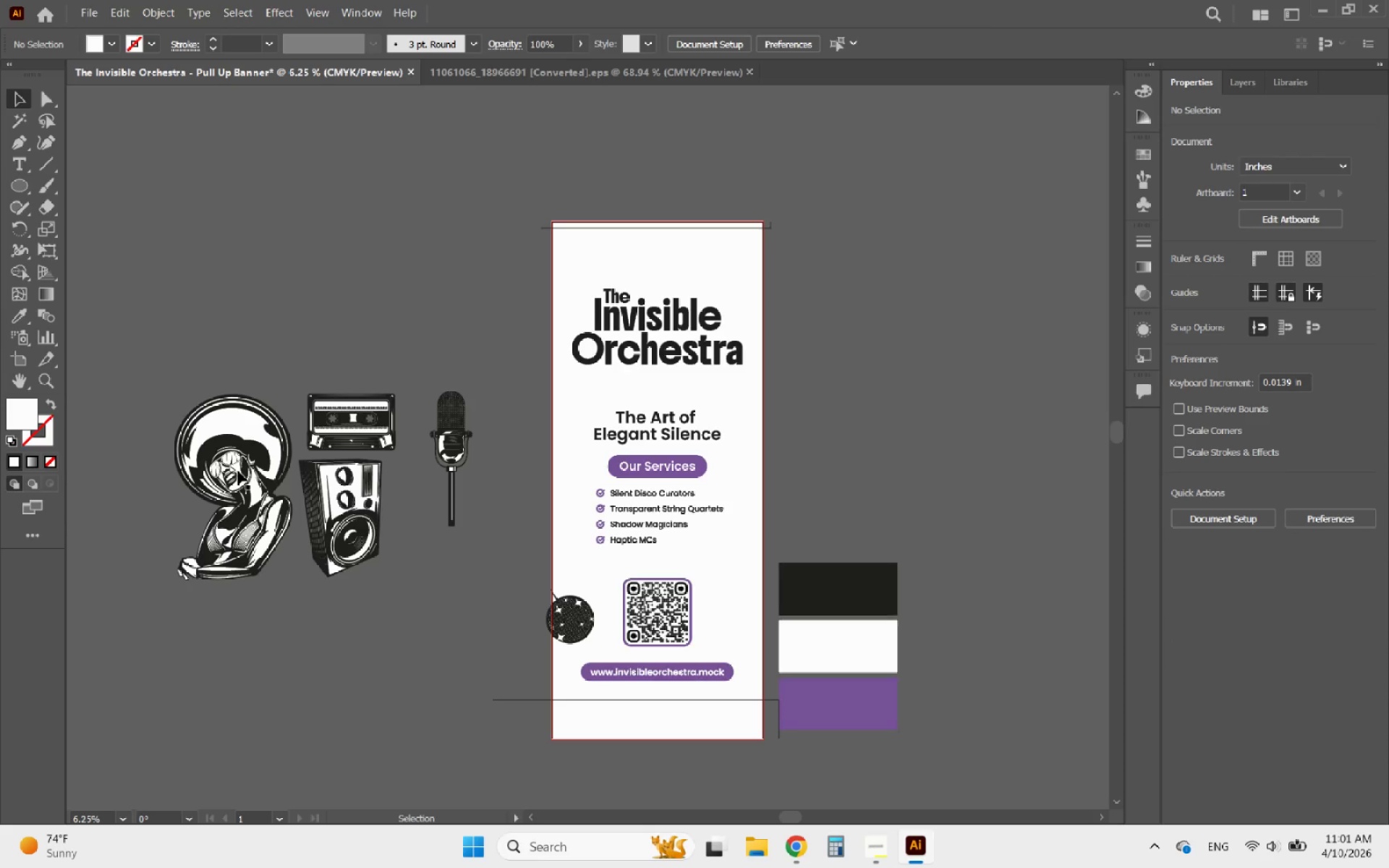 
left_click([238, 471])
 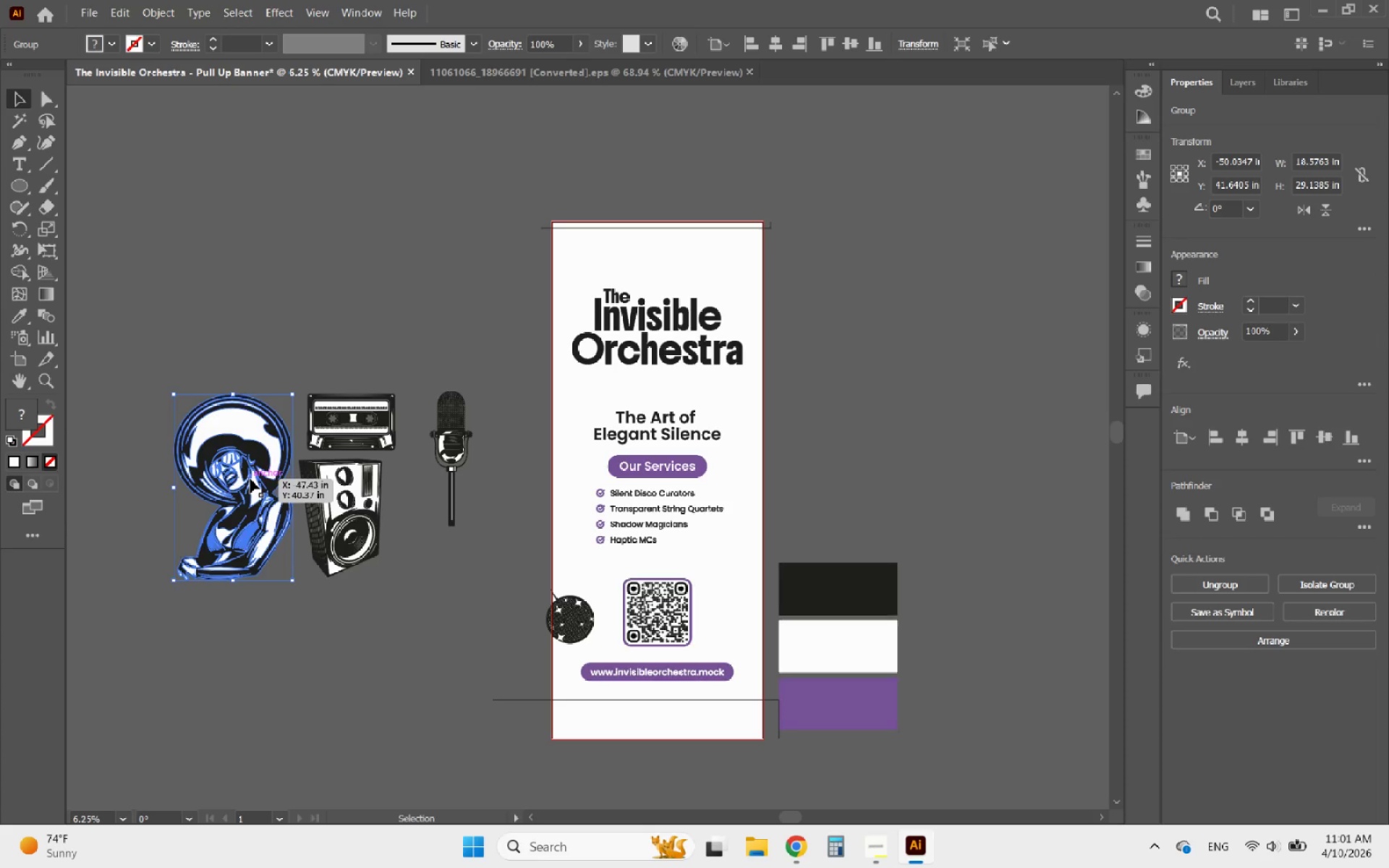 
left_click_drag(start_coordinate=[250, 479], to_coordinate=[814, 424])
 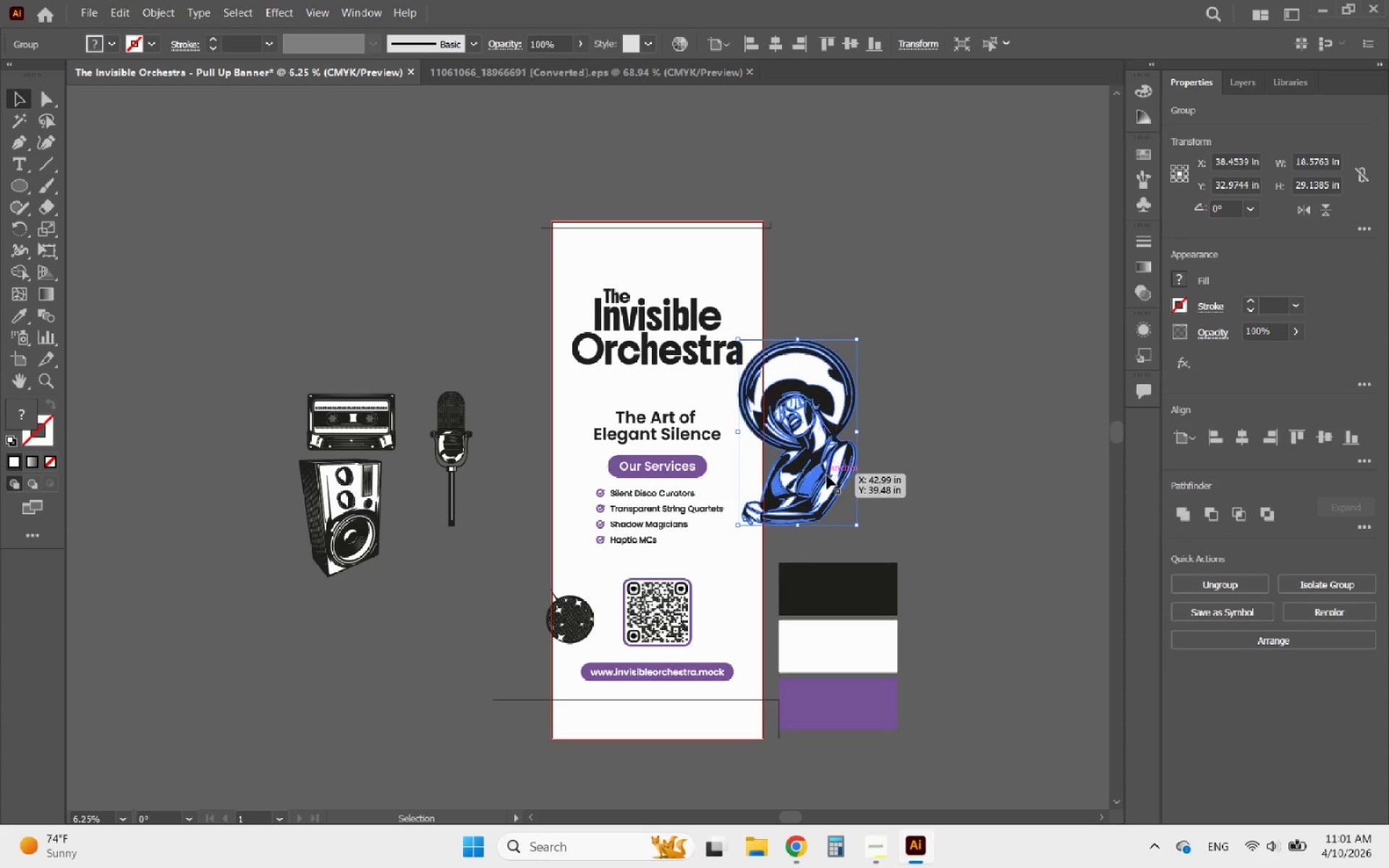 
hold_key(key=ShiftLeft, duration=1.78)
left_click_drag(start_coordinate=[859, 524], to_coordinate=[826, 451])
 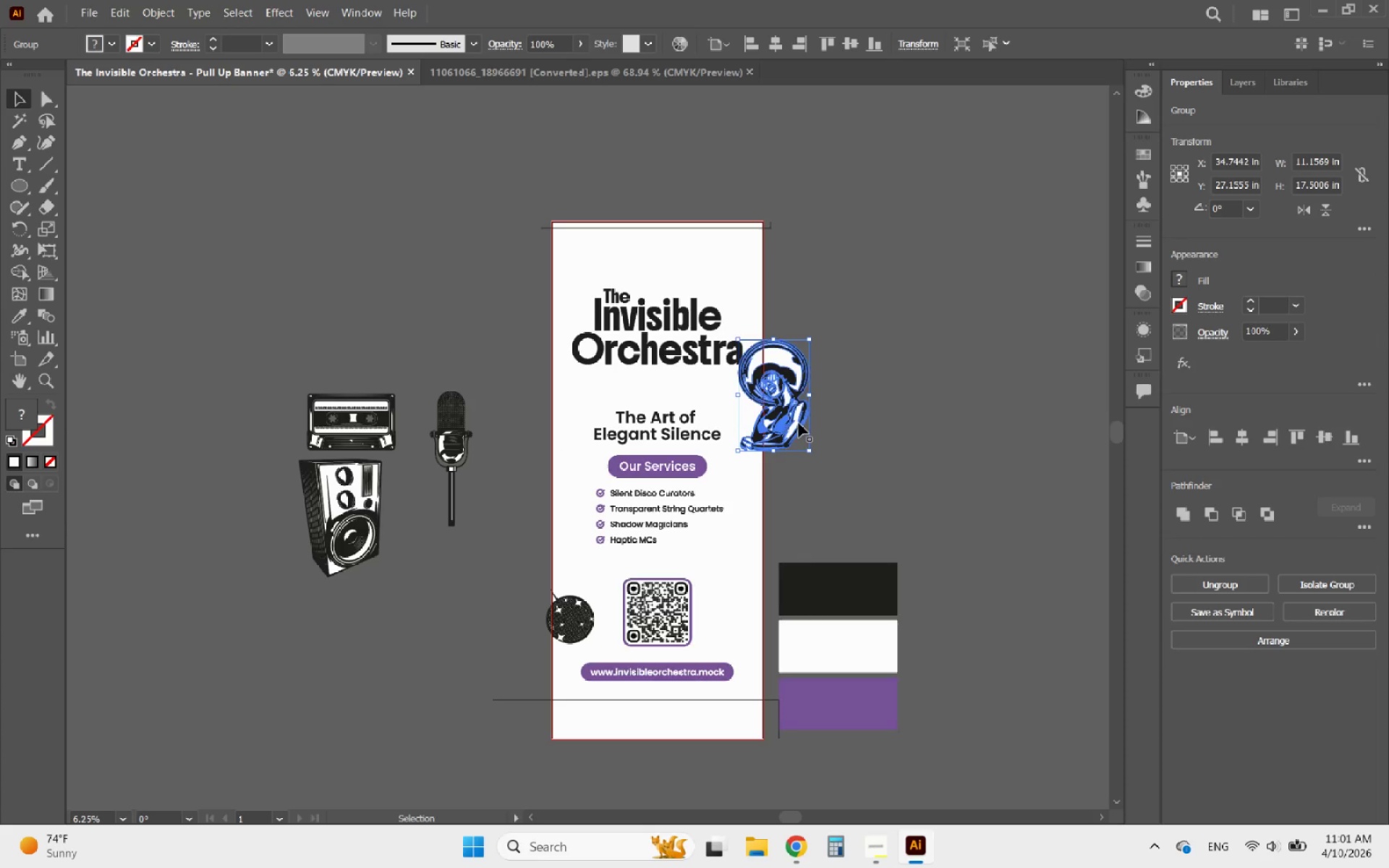 
left_click_drag(start_coordinate=[791, 420], to_coordinate=[776, 712])
 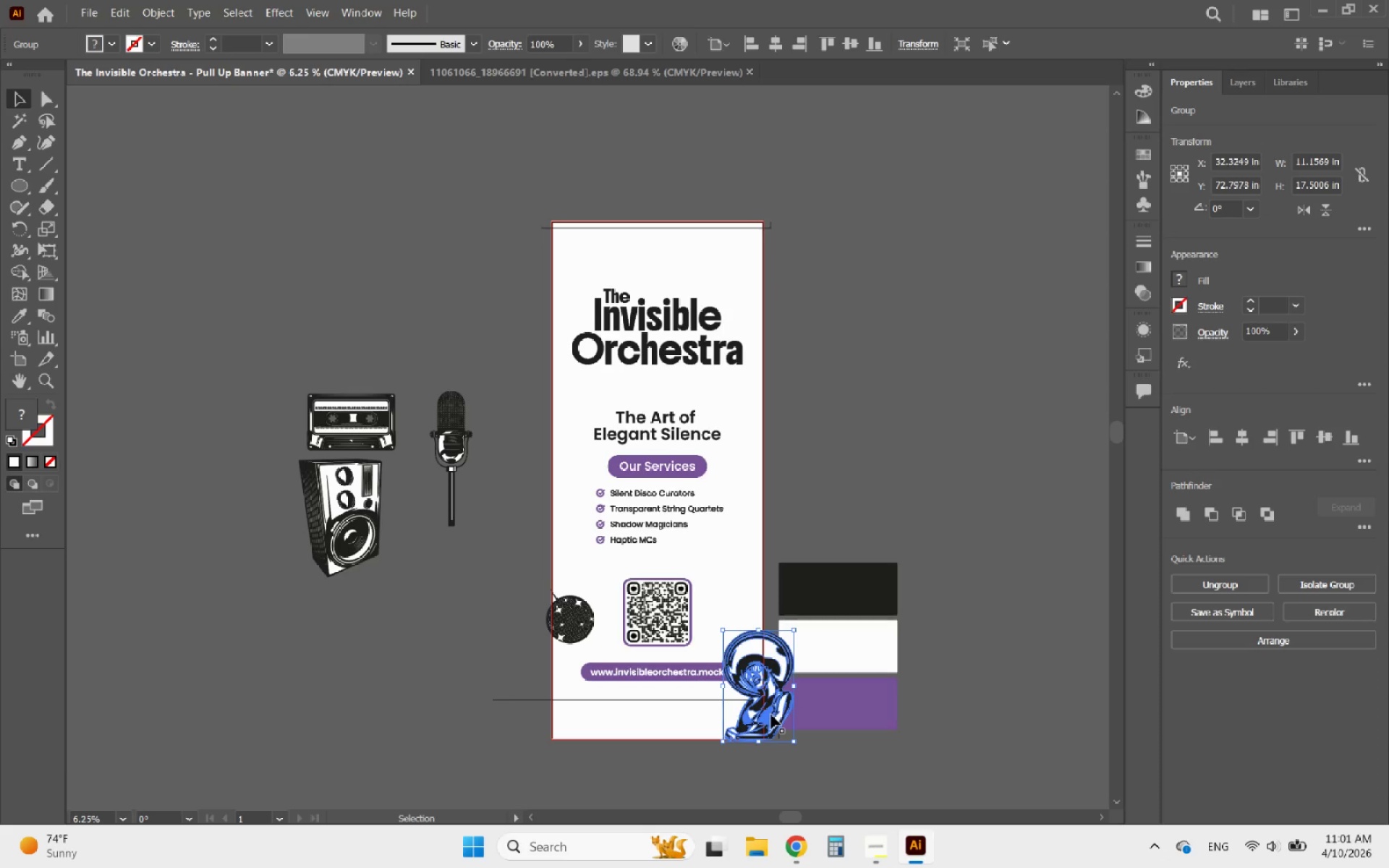 
right_click([771, 715])
 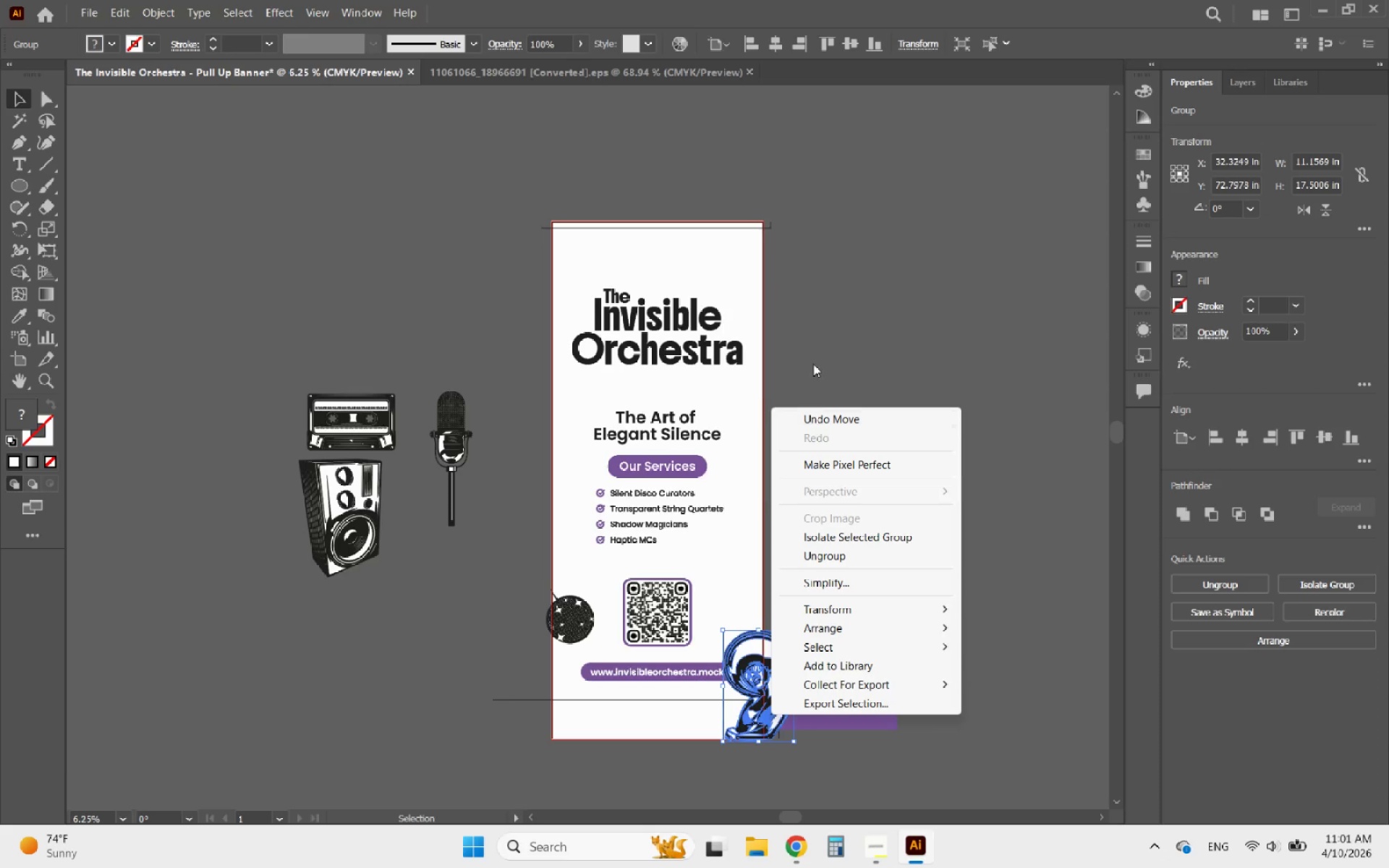 
left_click([818, 355])
 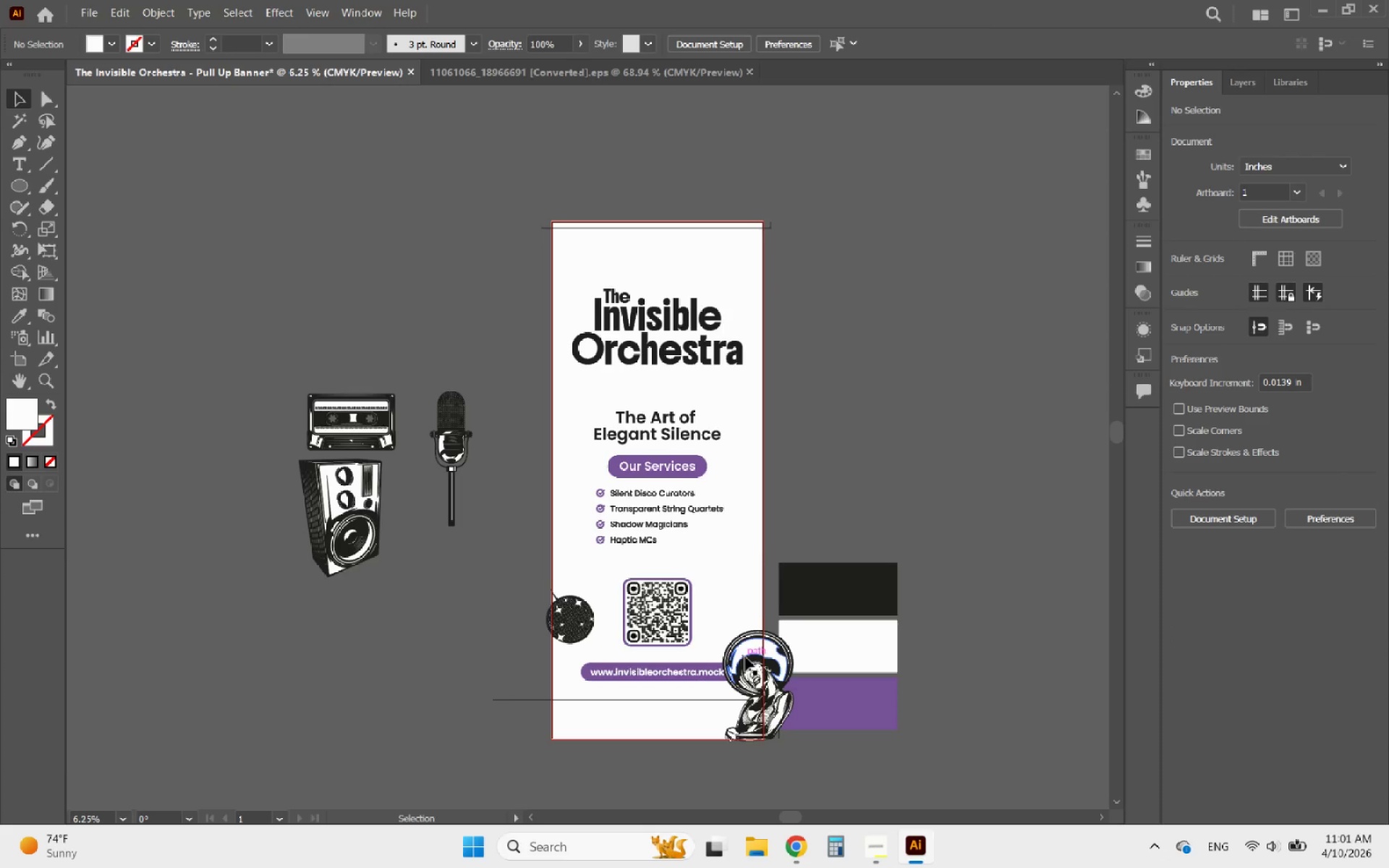 
left_click([748, 657])
 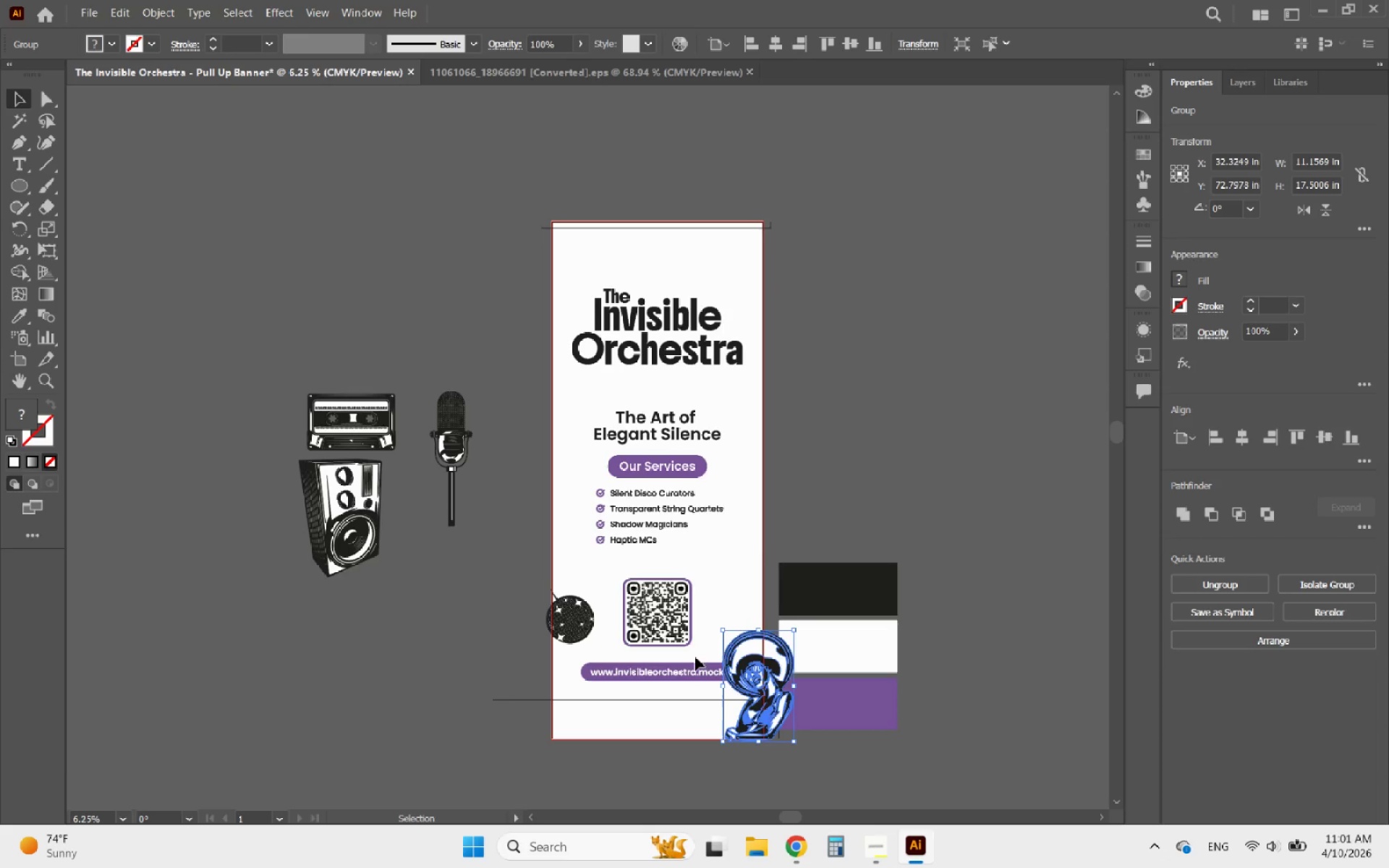 
hold_key(key=ShiftLeft, duration=3.09)
left_click([565, 624])
 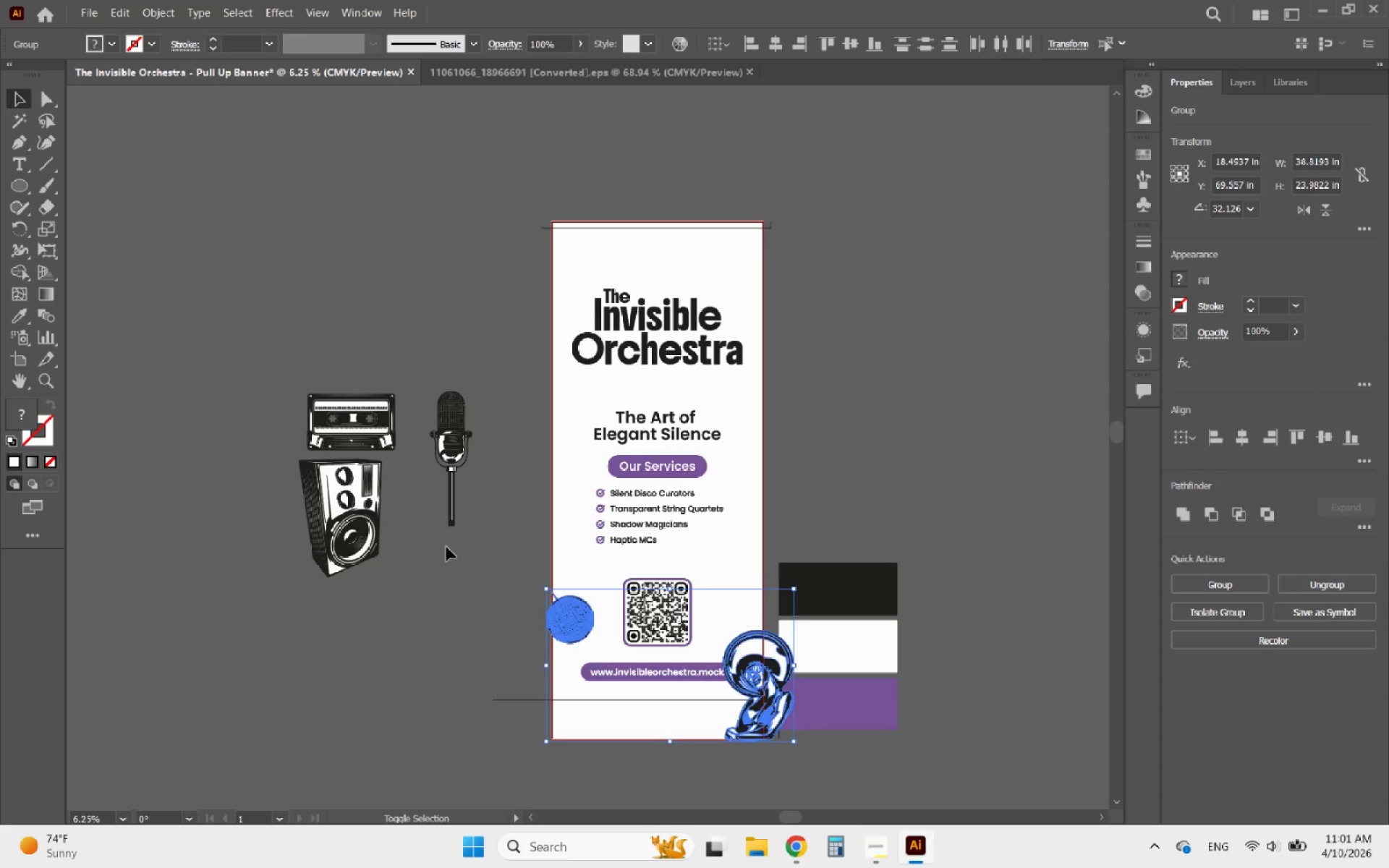 
left_click_drag(start_coordinate=[464, 570], to_coordinate=[266, 363])
 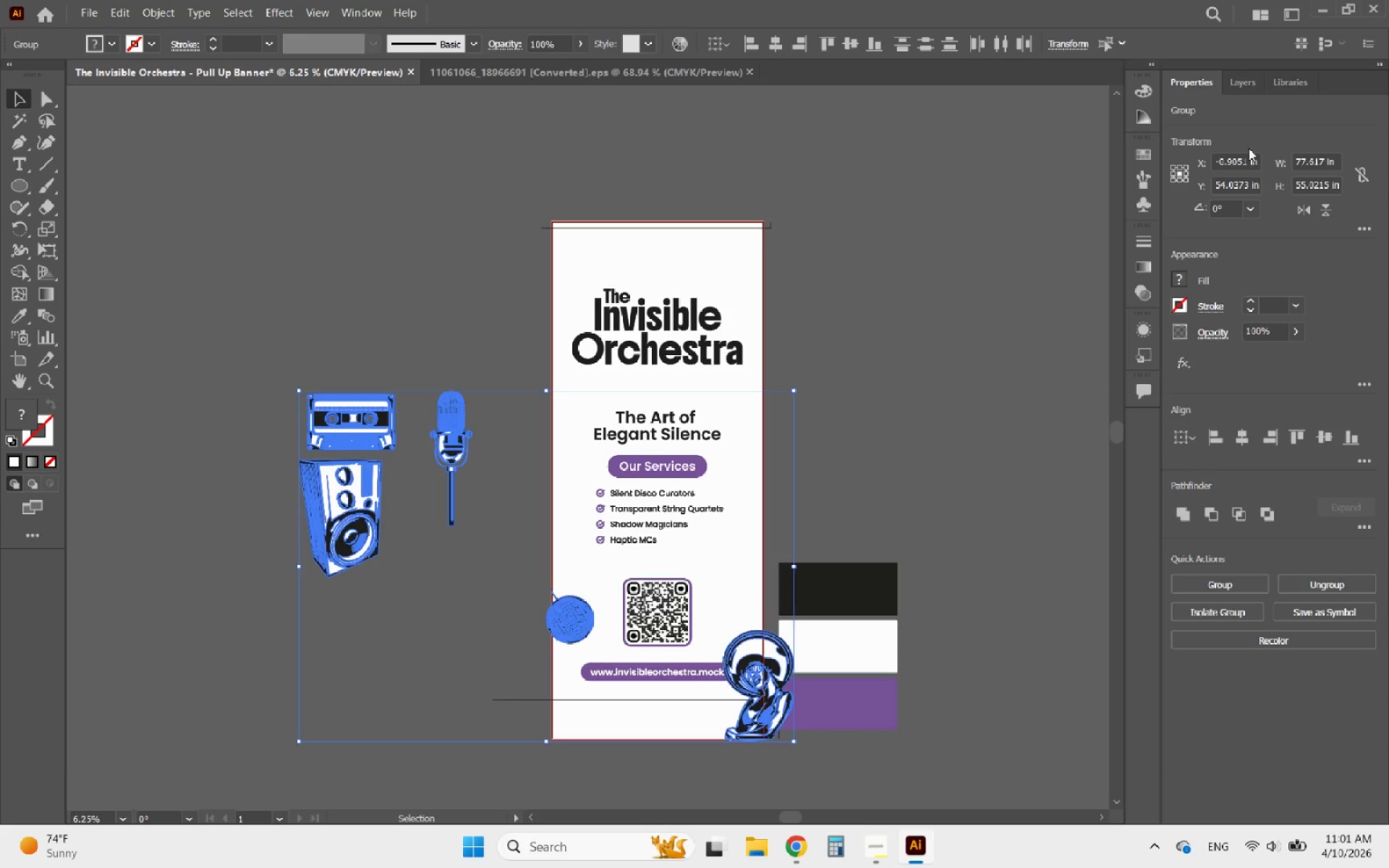 
left_click([1246, 82])
 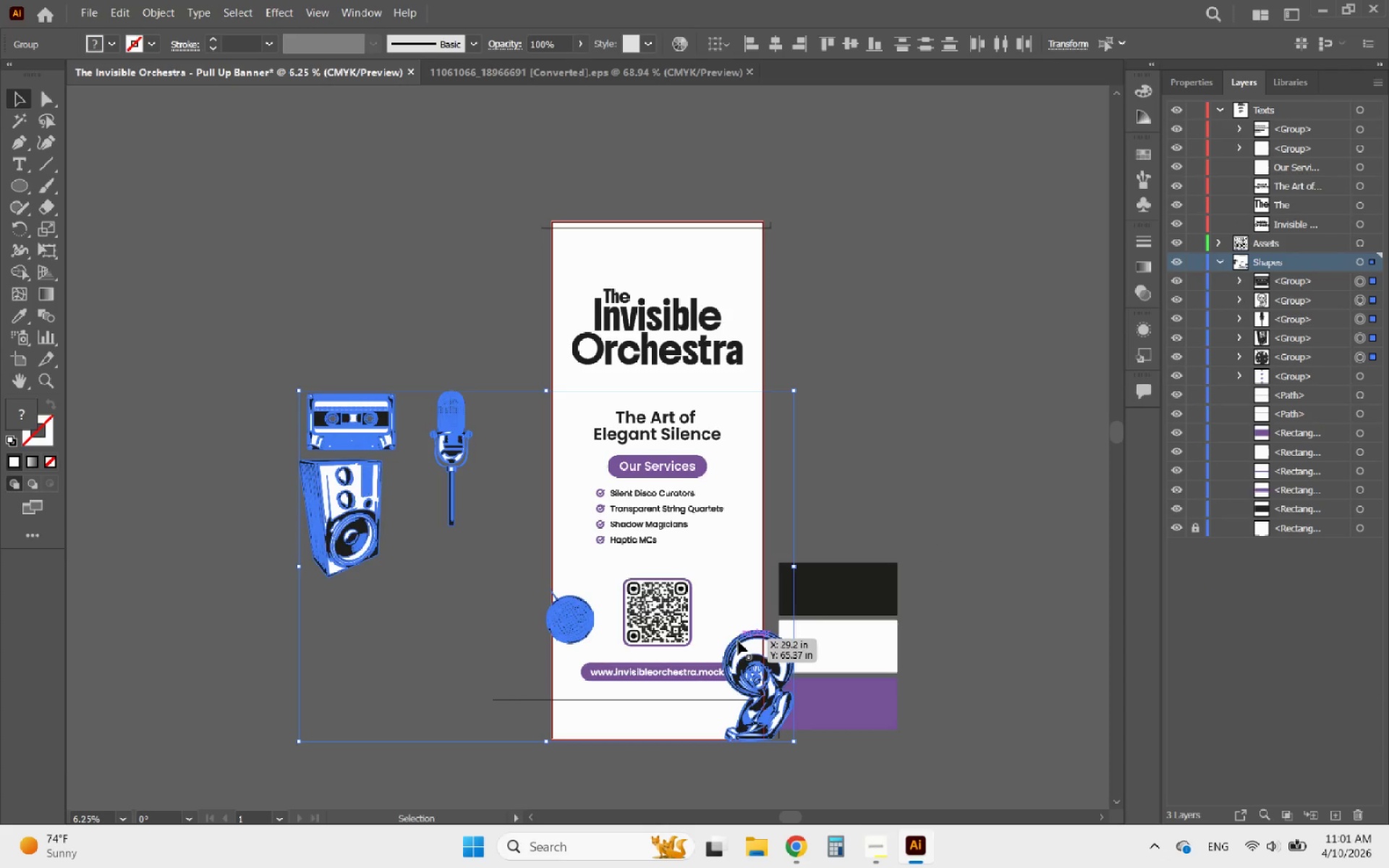 
wait(5.06)
 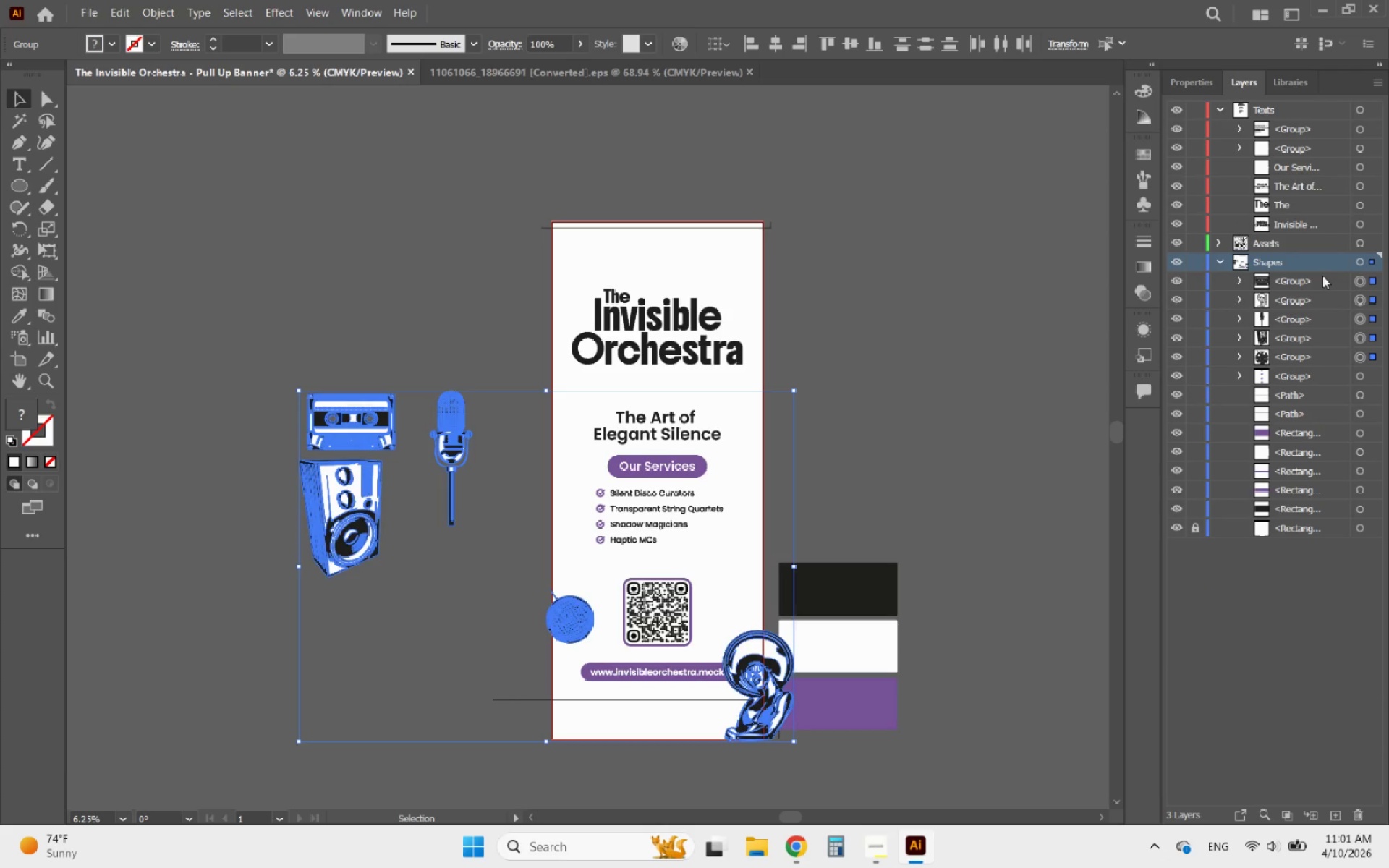 
right_click([738, 641])
 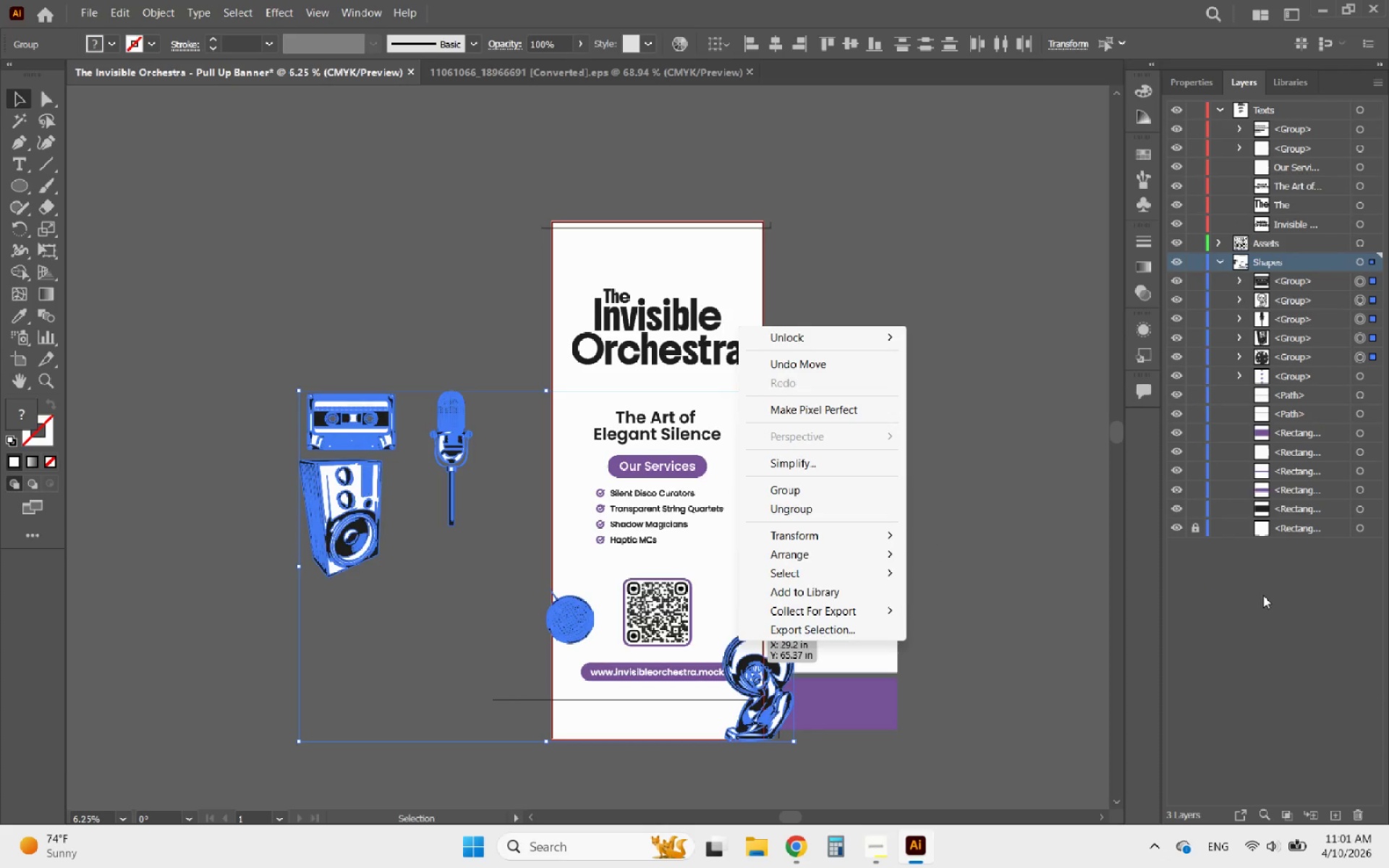 
left_click([1264, 594])
 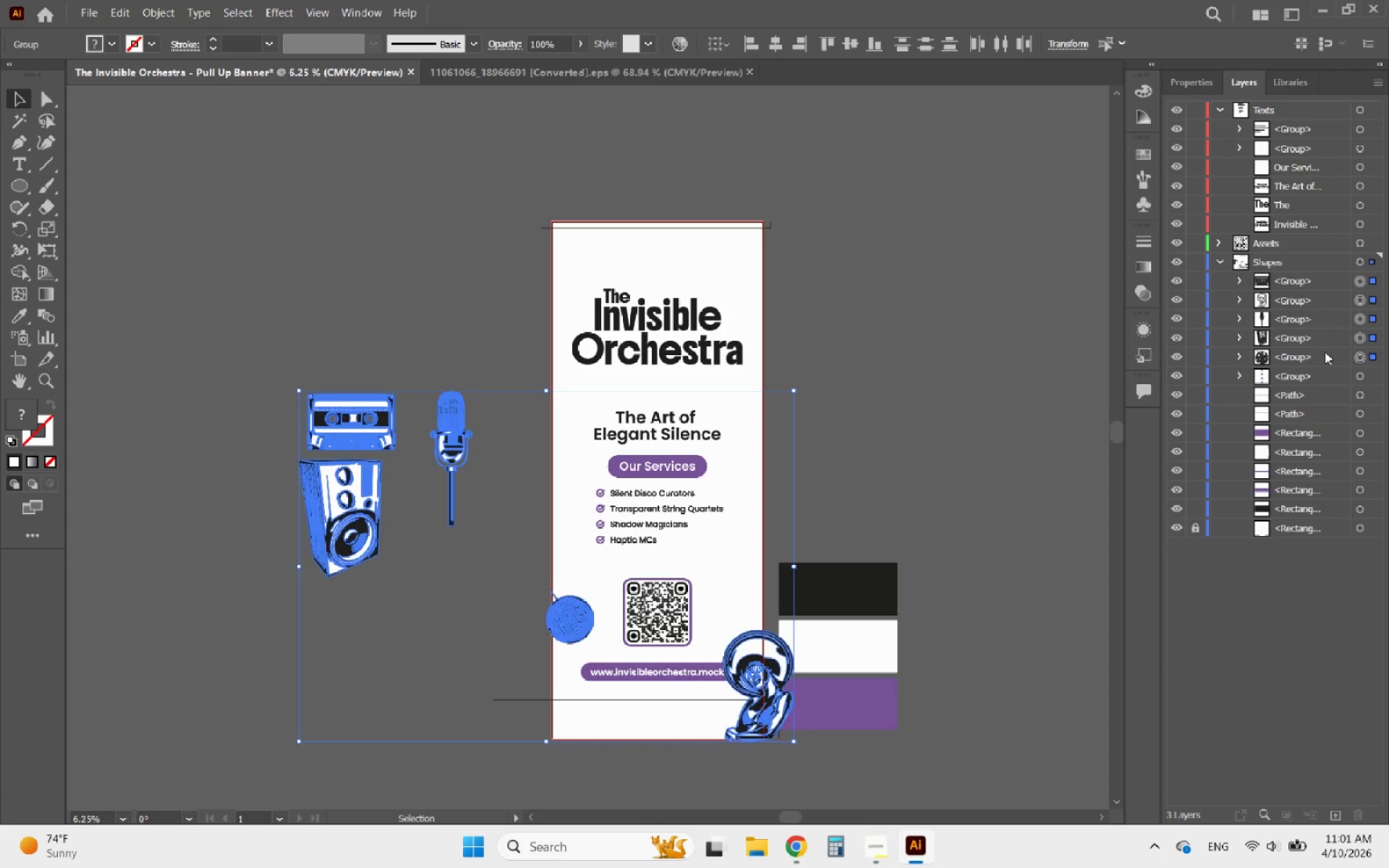 
left_click_drag(start_coordinate=[1320, 354], to_coordinate=[1272, 517])
 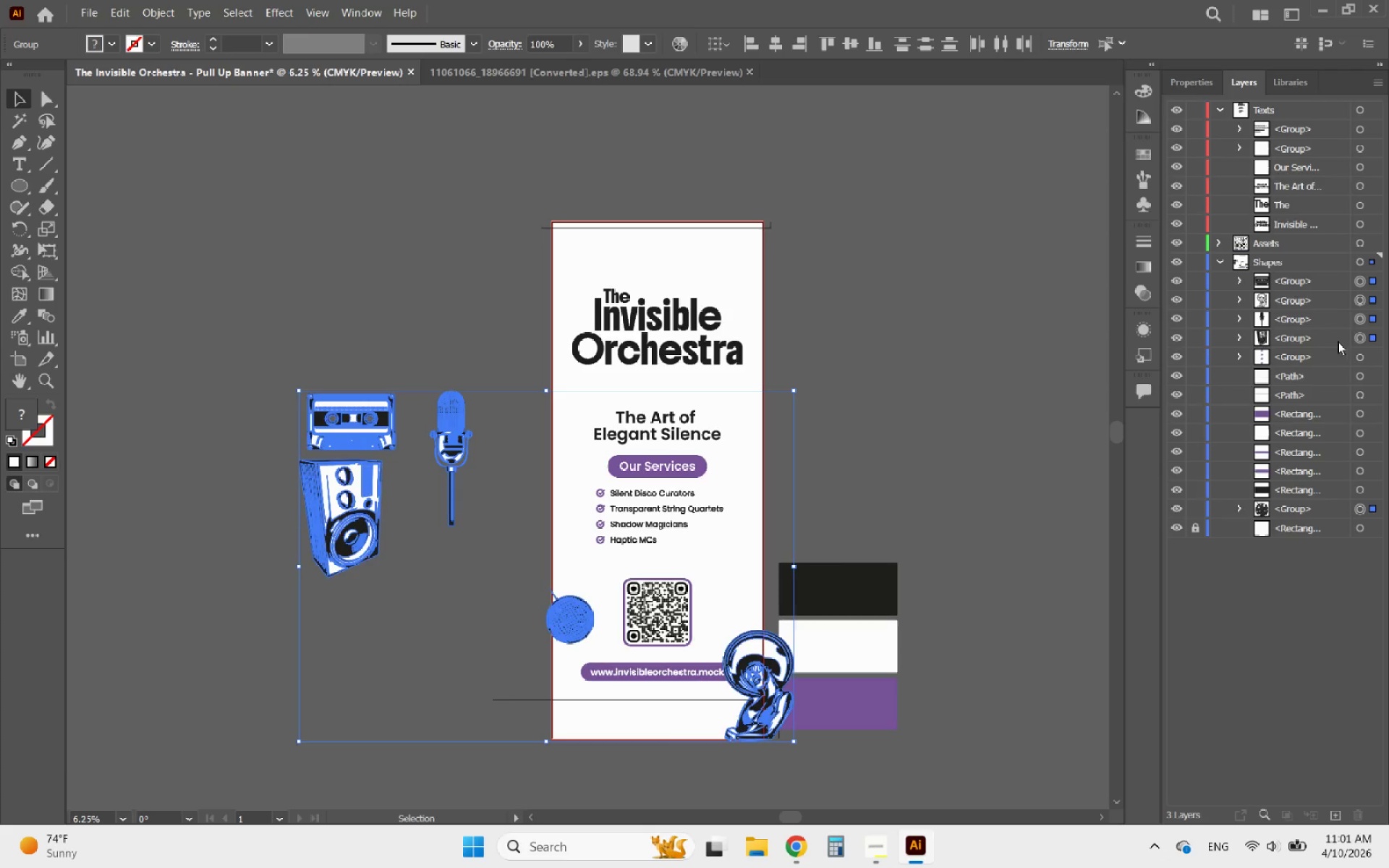 
left_click_drag(start_coordinate=[1331, 340], to_coordinate=[1283, 498])
 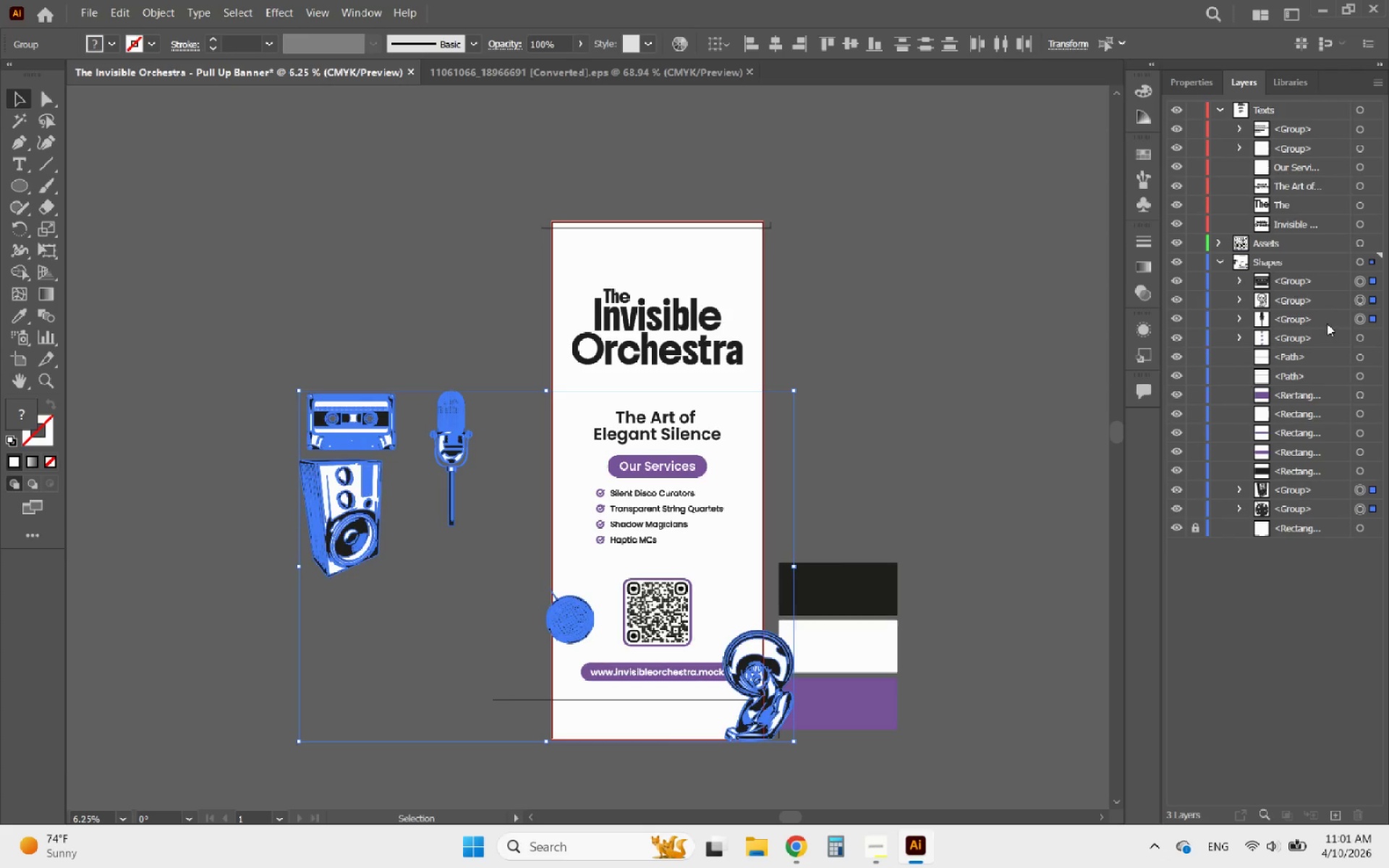 
left_click_drag(start_coordinate=[1321, 318], to_coordinate=[1308, 481])
 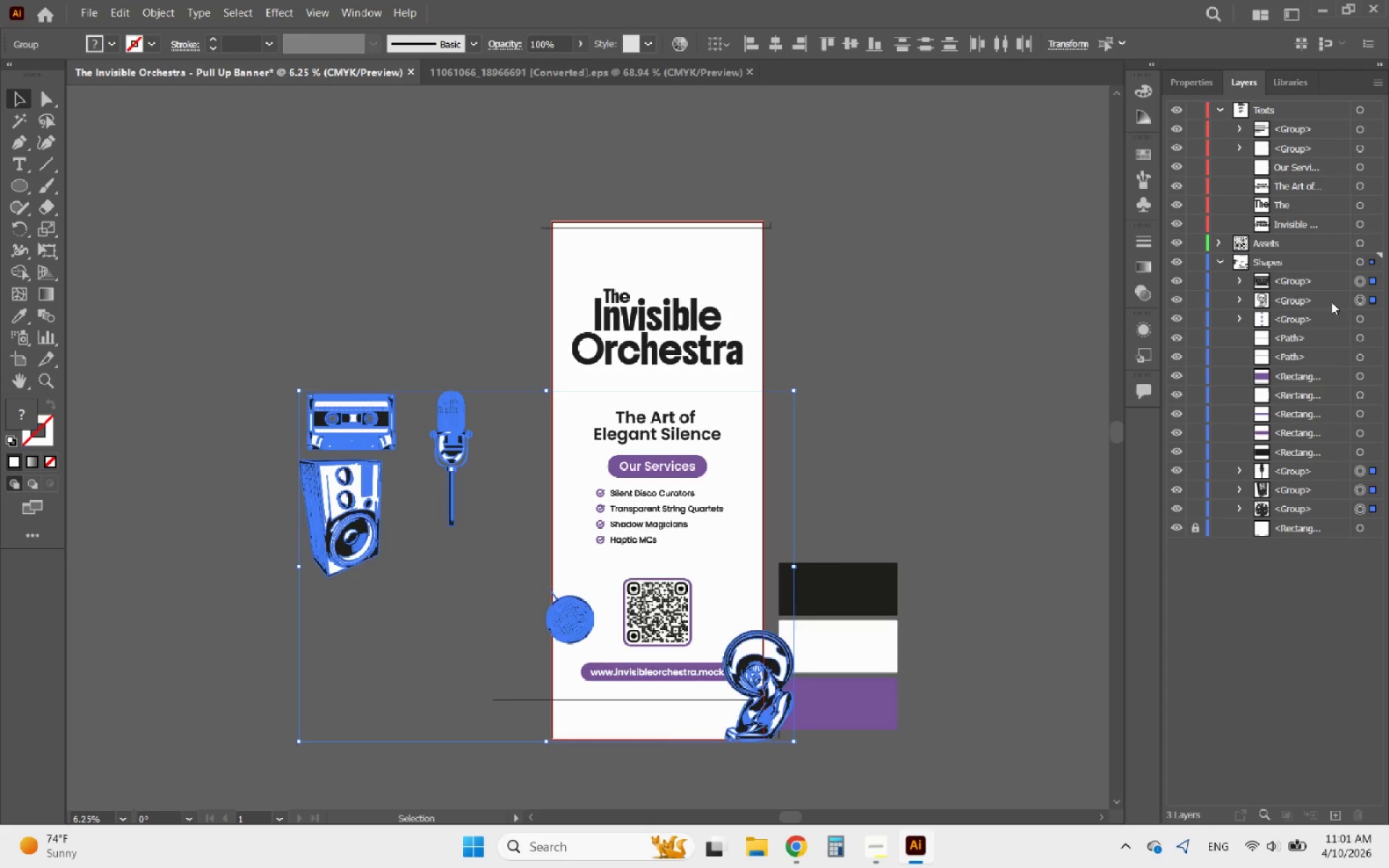 
left_click_drag(start_coordinate=[1331, 302], to_coordinate=[1313, 464])
 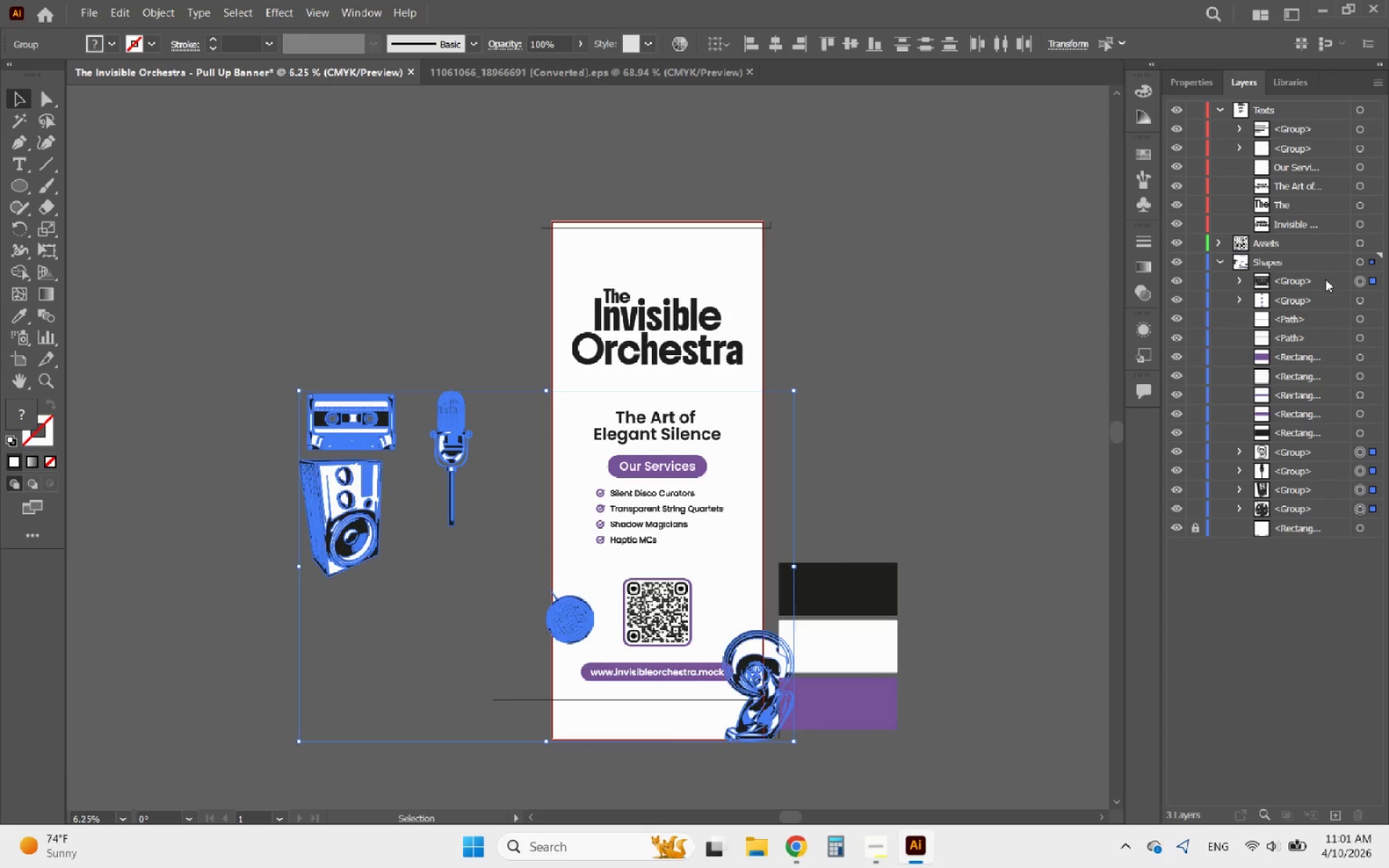 
left_click_drag(start_coordinate=[1325, 280], to_coordinate=[1322, 443])
 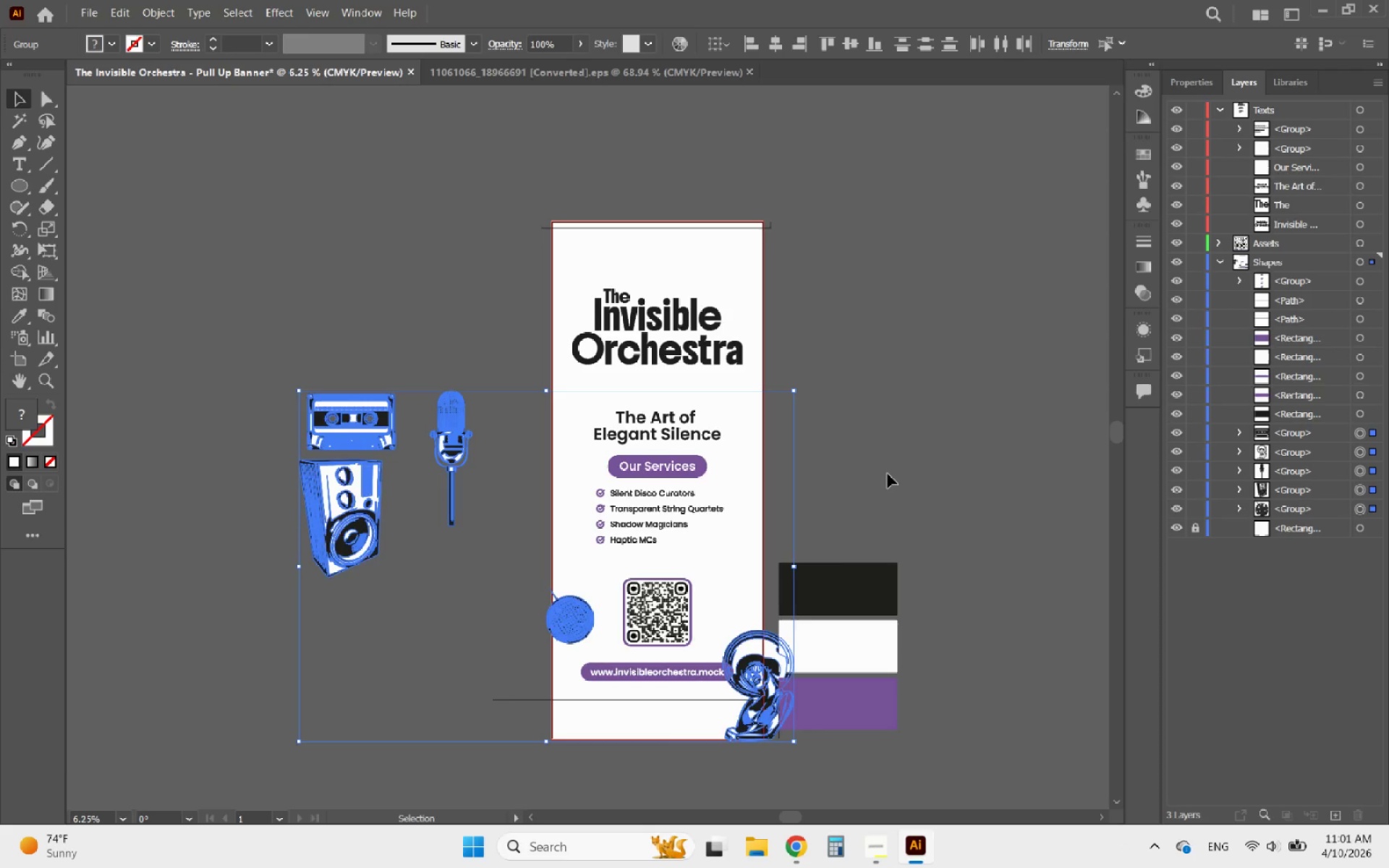 
left_click([888, 474])
 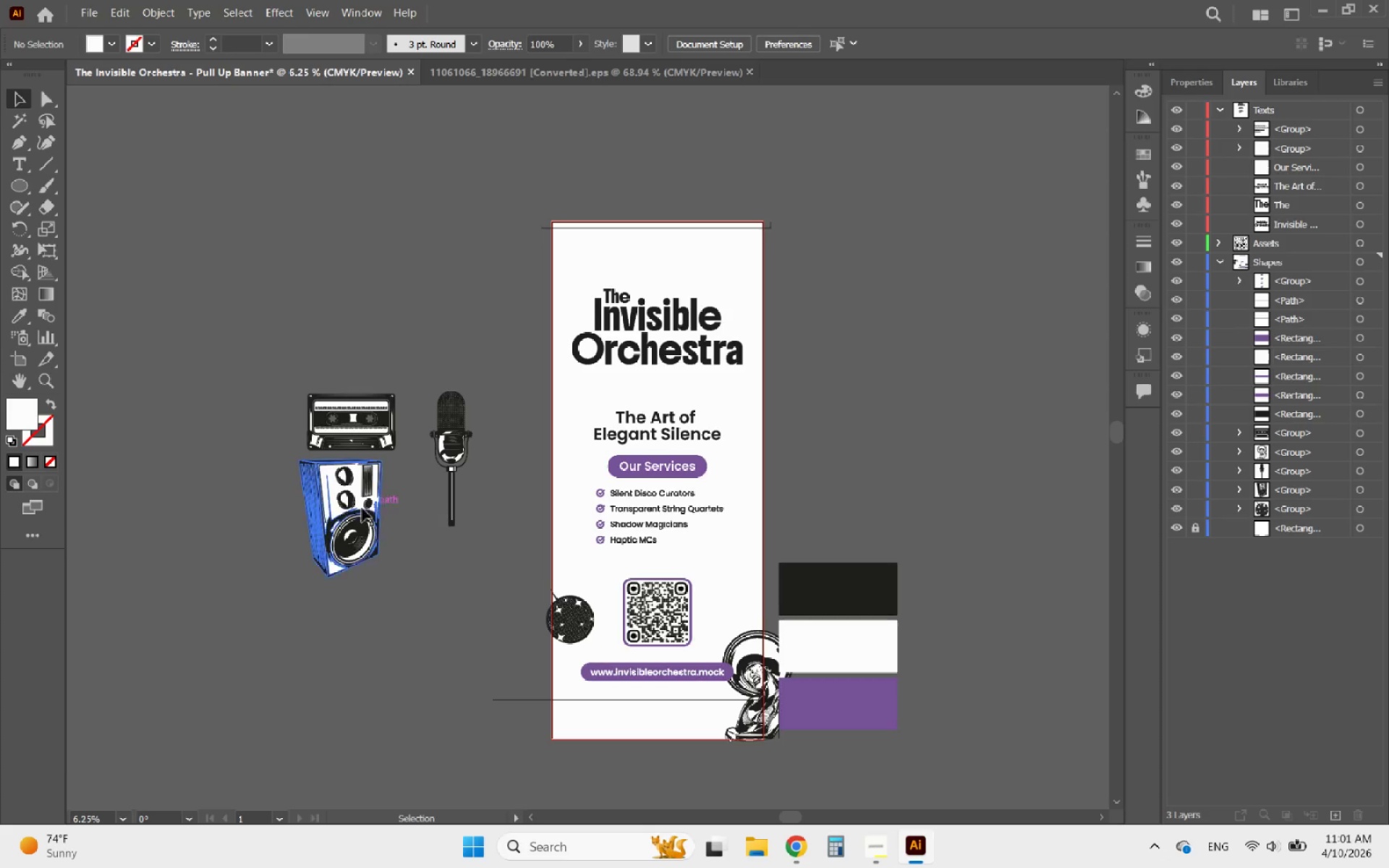 
left_click([349, 511])
 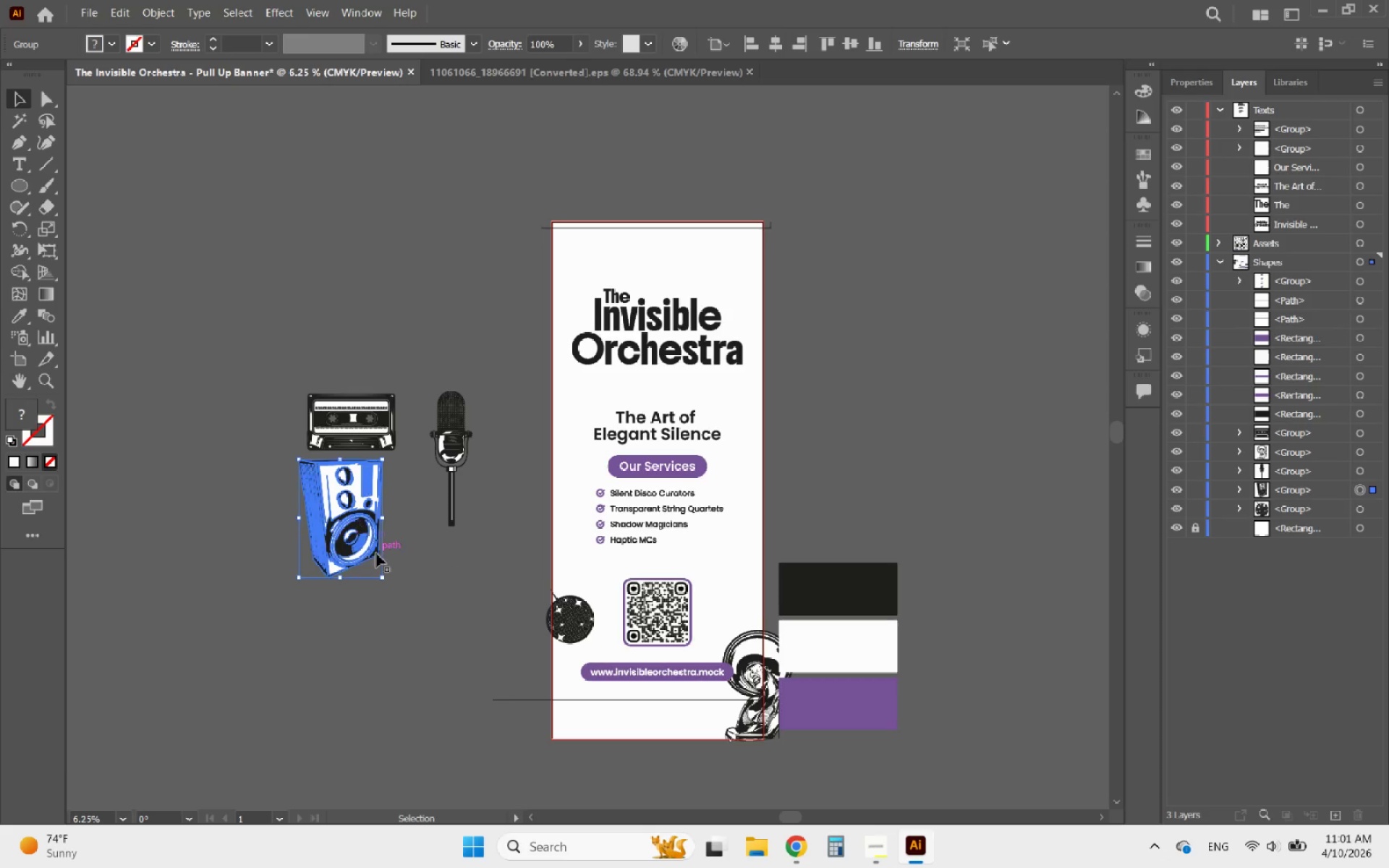 
hold_key(key=ShiftLeft, duration=3.7)
left_click_drag(start_coordinate=[387, 584], to_coordinate=[354, 546])
 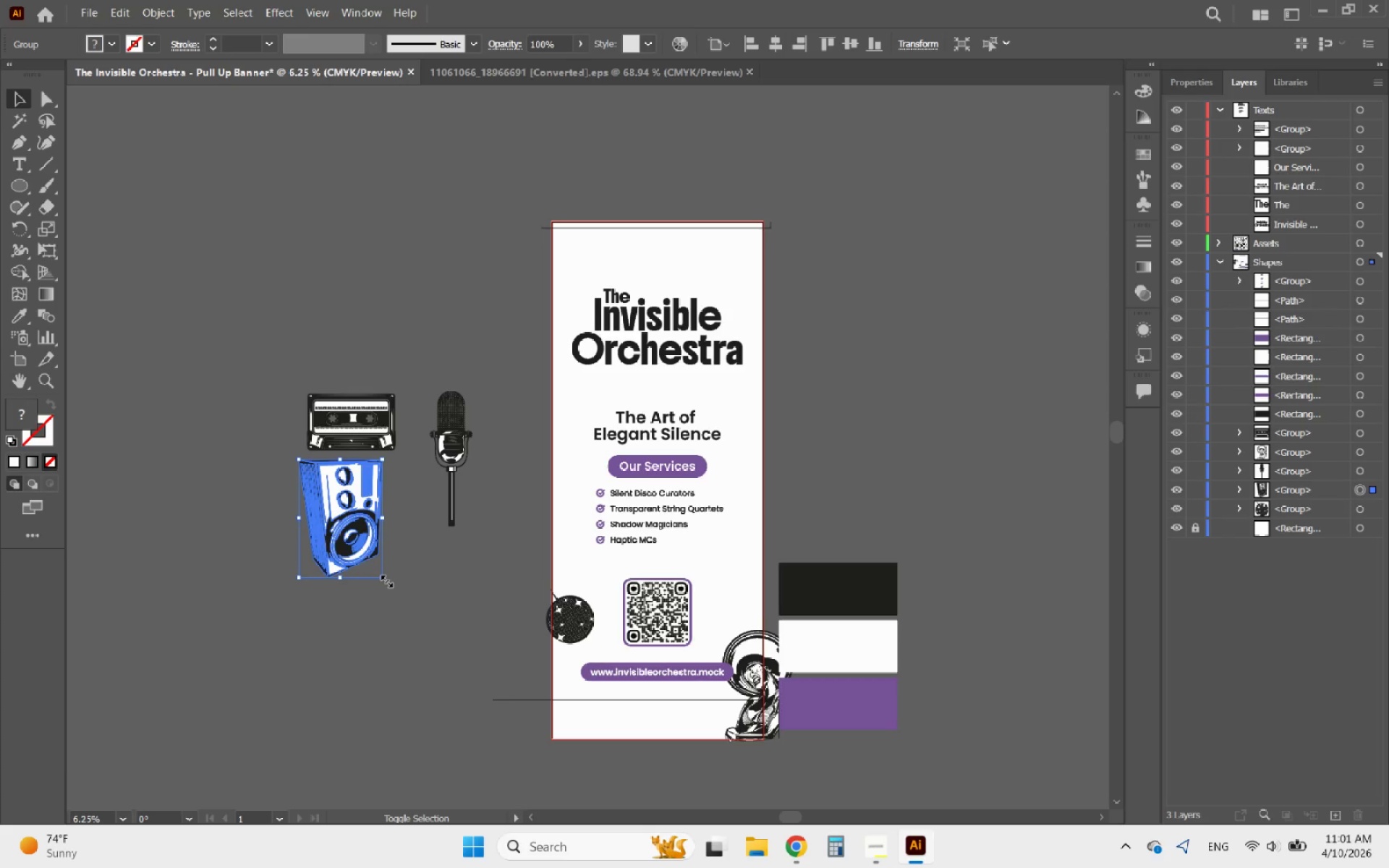 
left_click_drag(start_coordinate=[383, 579], to_coordinate=[344, 545])
 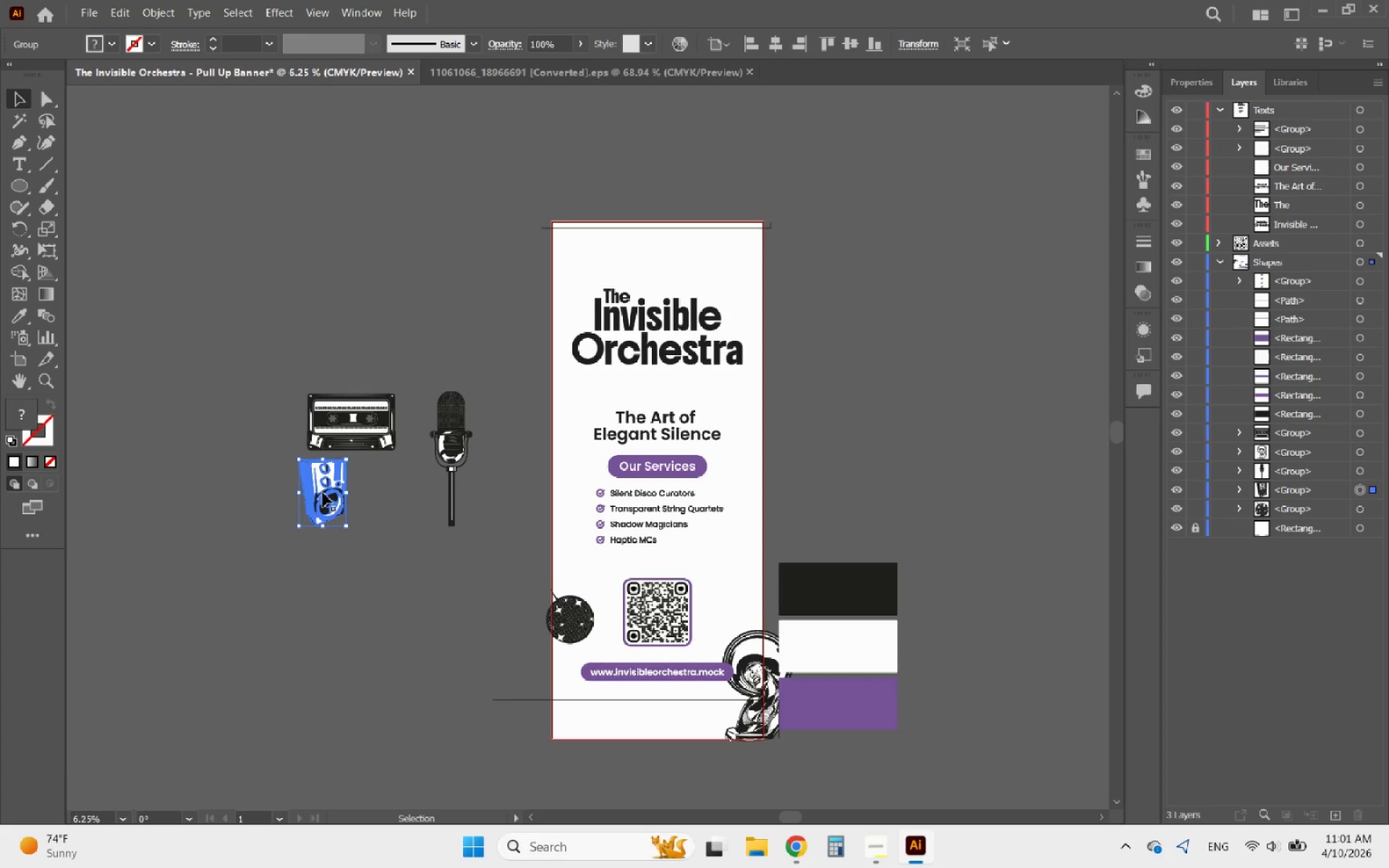 
left_click_drag(start_coordinate=[323, 493], to_coordinate=[566, 263])
 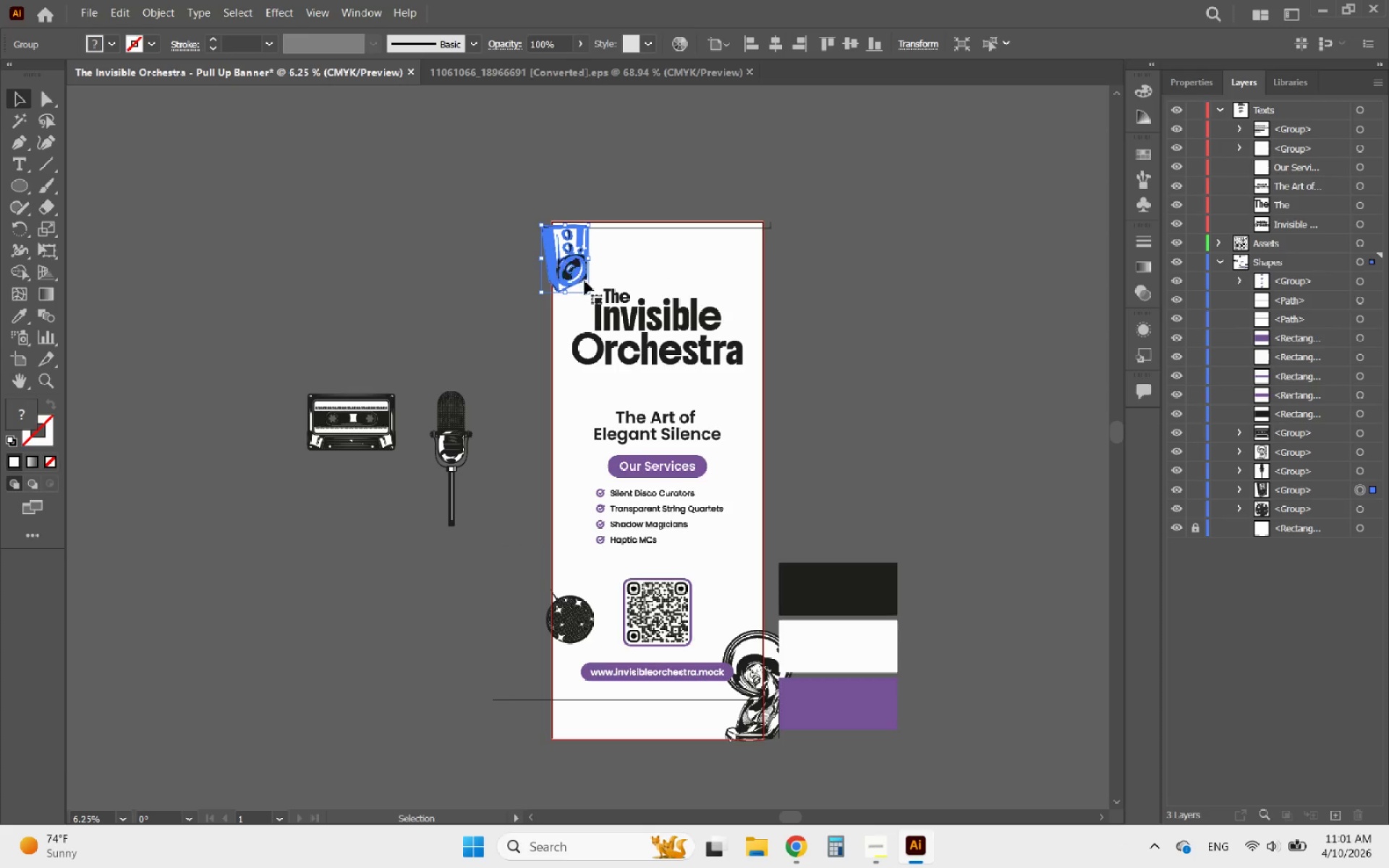 
hold_key(key=ShiftLeft, duration=2.2)
left_click_drag(start_coordinate=[588, 293], to_coordinate=[585, 271])
 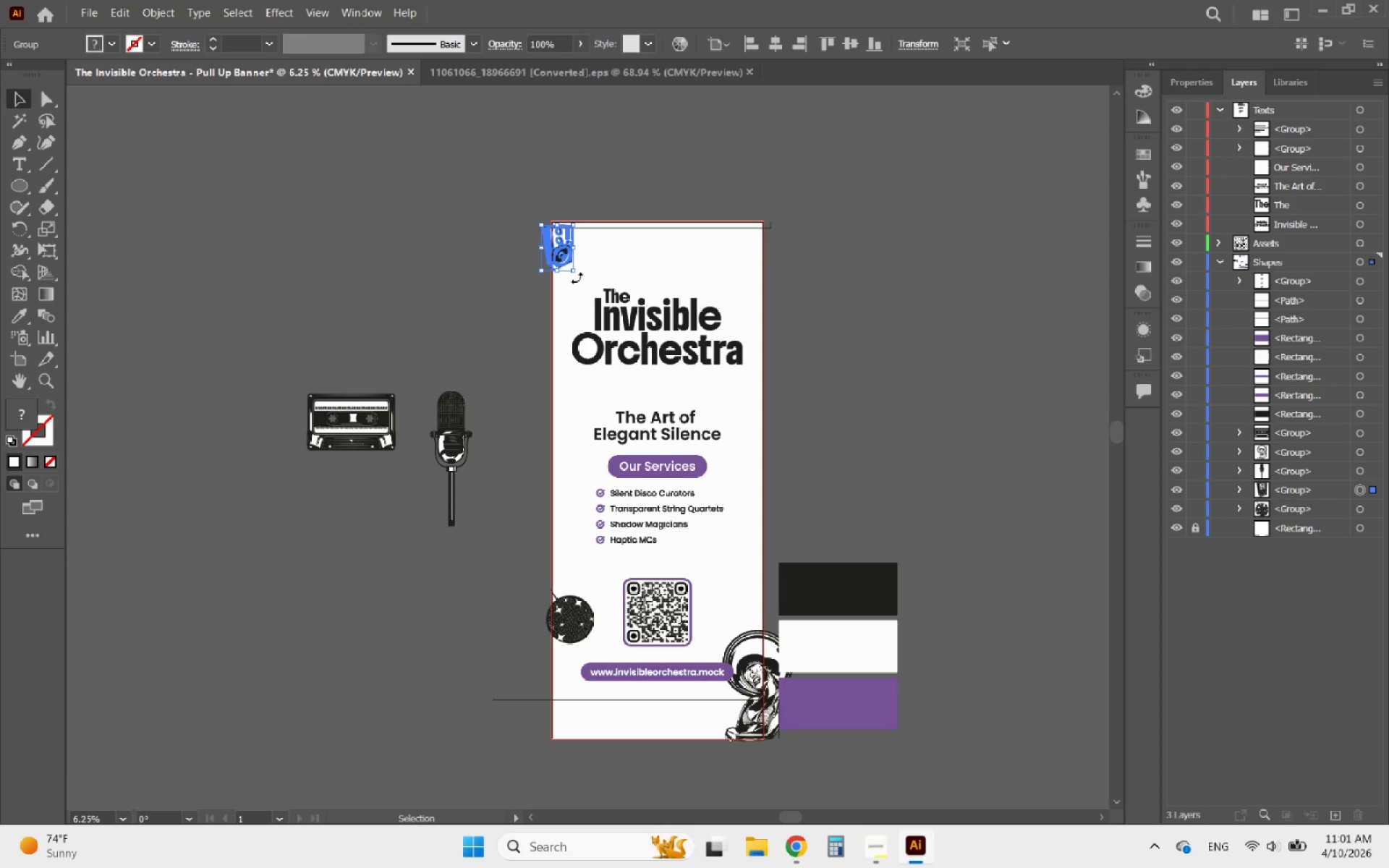 
left_click_drag(start_coordinate=[577, 278], to_coordinate=[583, 273])
 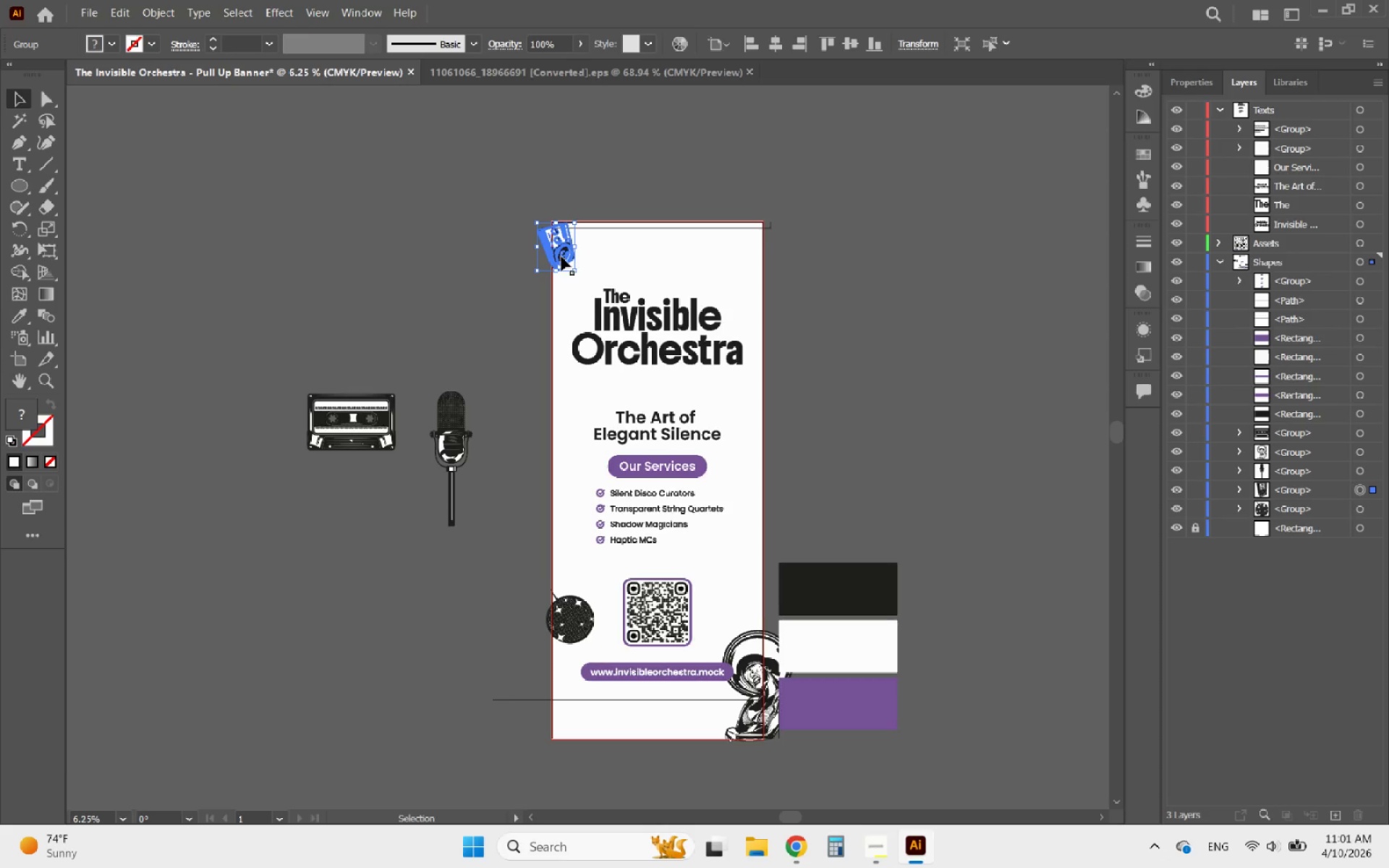 
left_click_drag(start_coordinate=[561, 257], to_coordinate=[586, 260])
 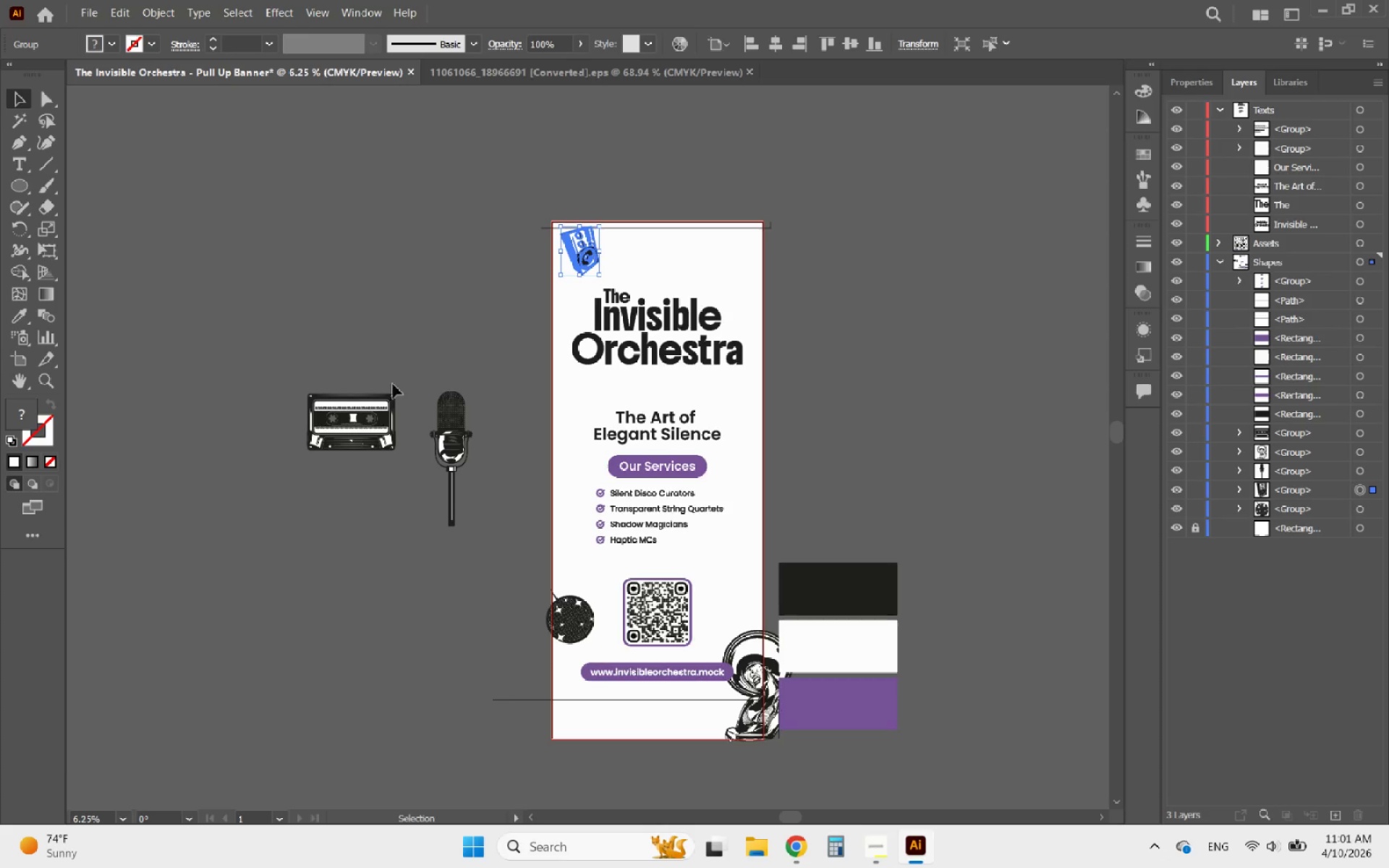 
key(Shift+ShiftLeft)
 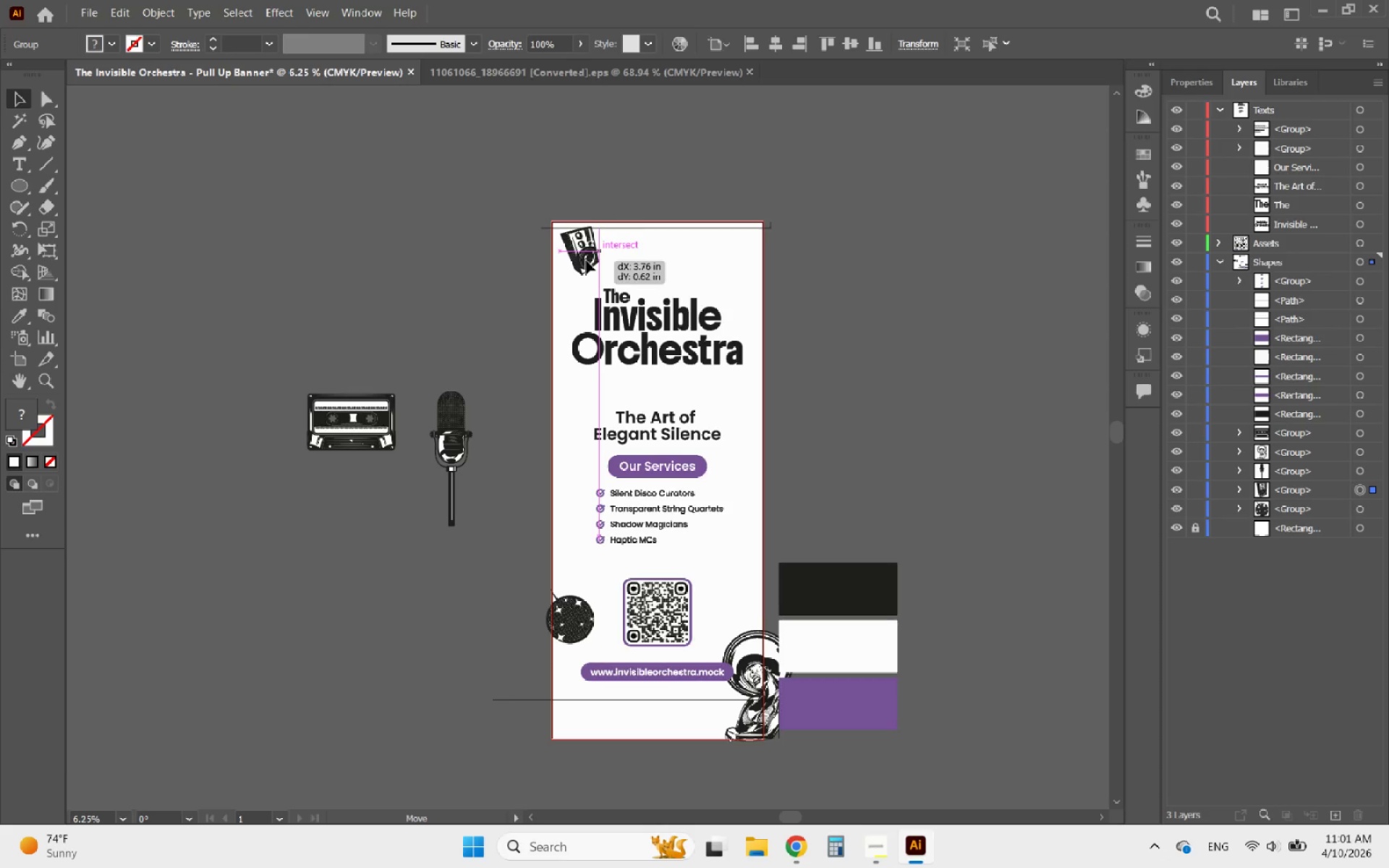 
left_click([363, 419])
 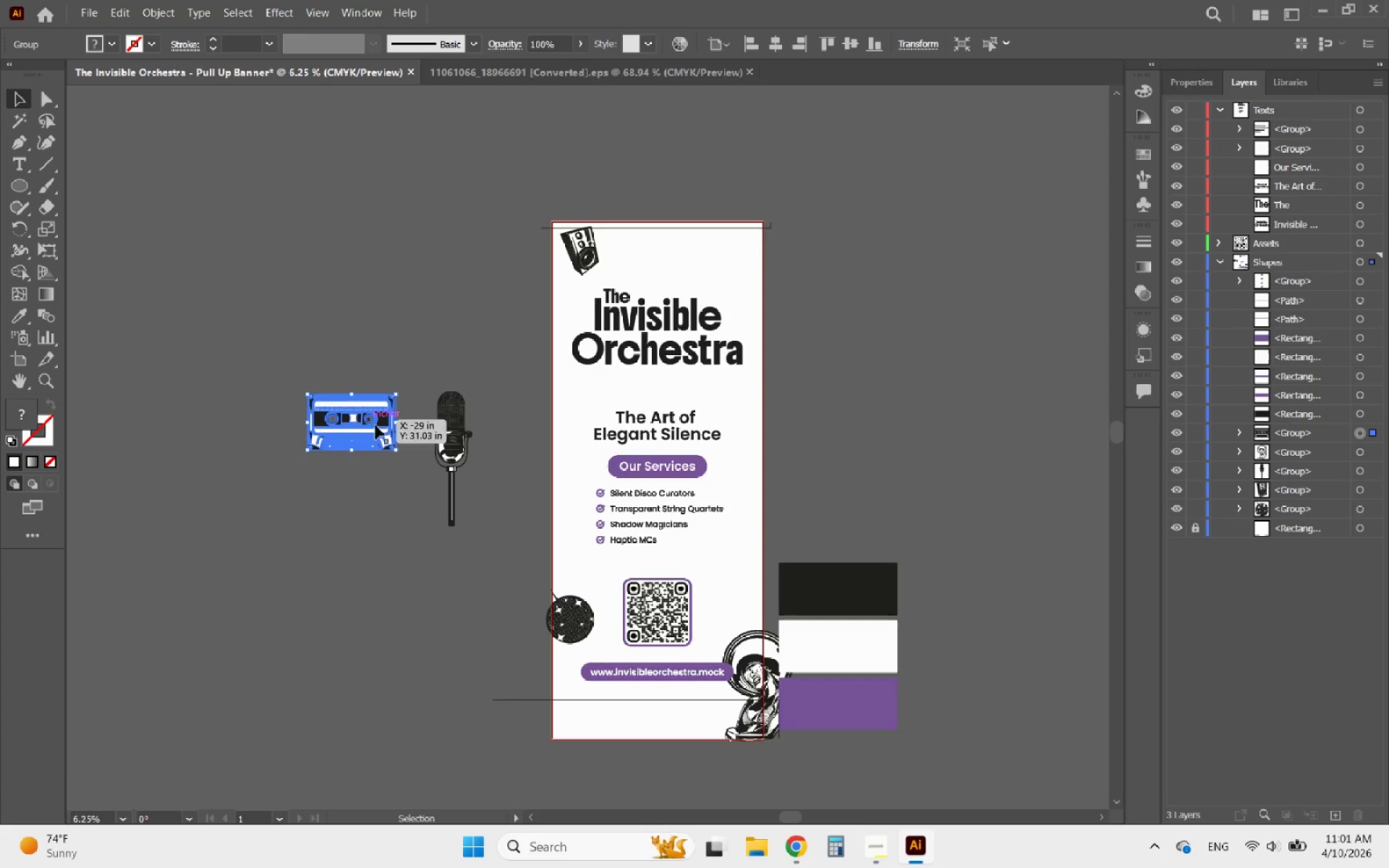 
hold_key(key=ShiftLeft, duration=1.03)
 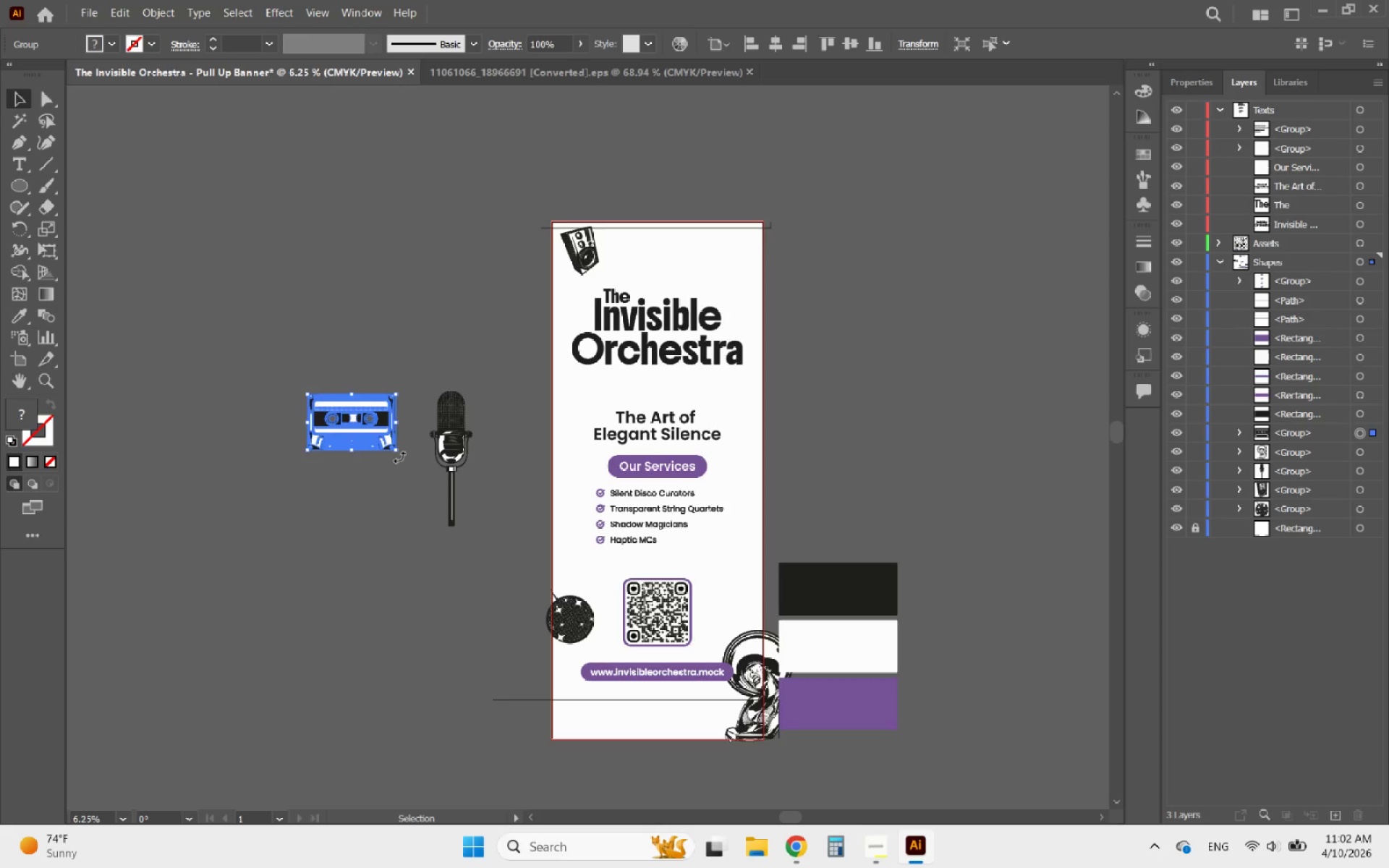 
left_click_drag(start_coordinate=[402, 456], to_coordinate=[365, 478])
 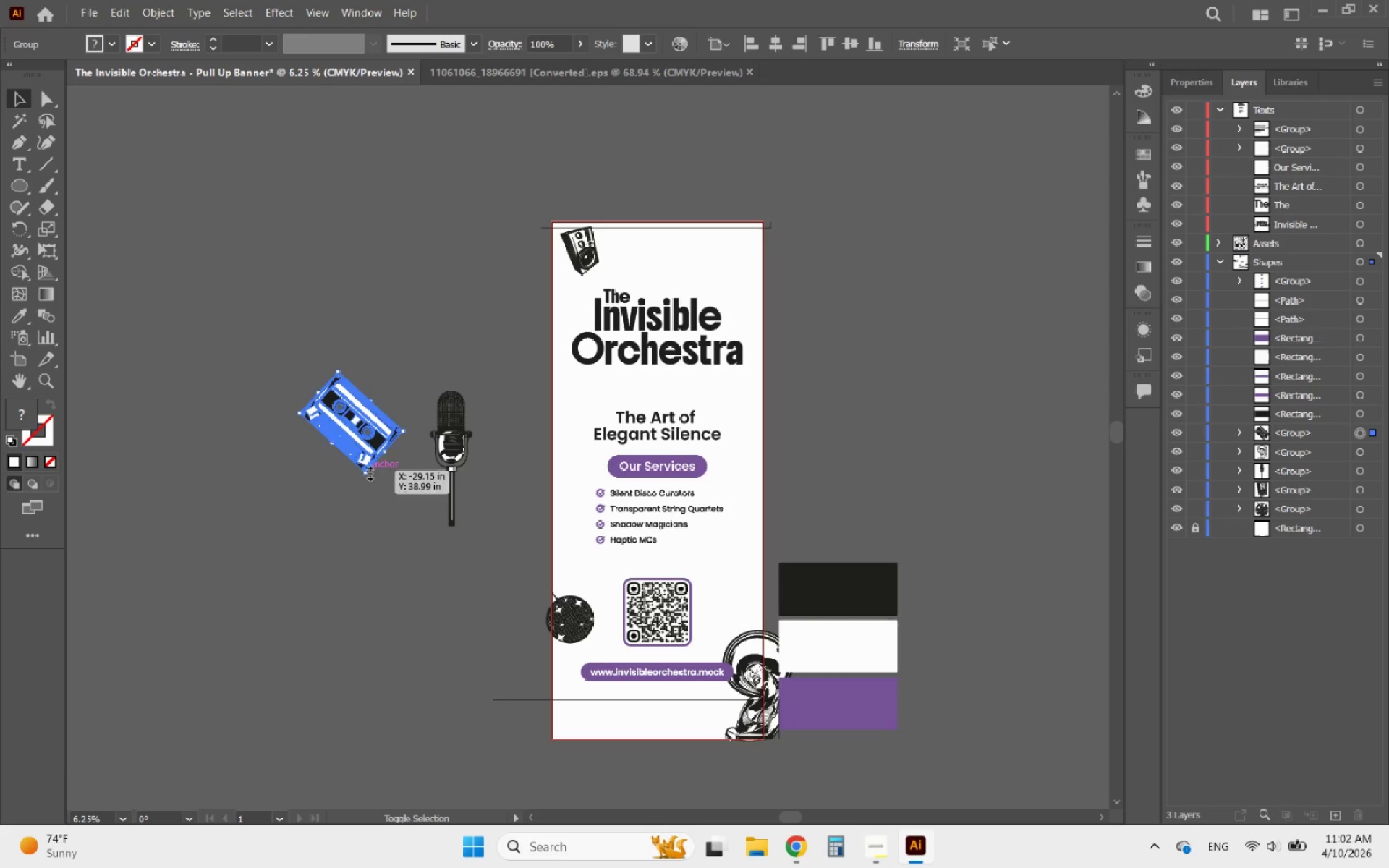 
hold_key(key=ShiftLeft, duration=1.16)
left_click_drag(start_coordinate=[369, 472], to_coordinate=[367, 437])
 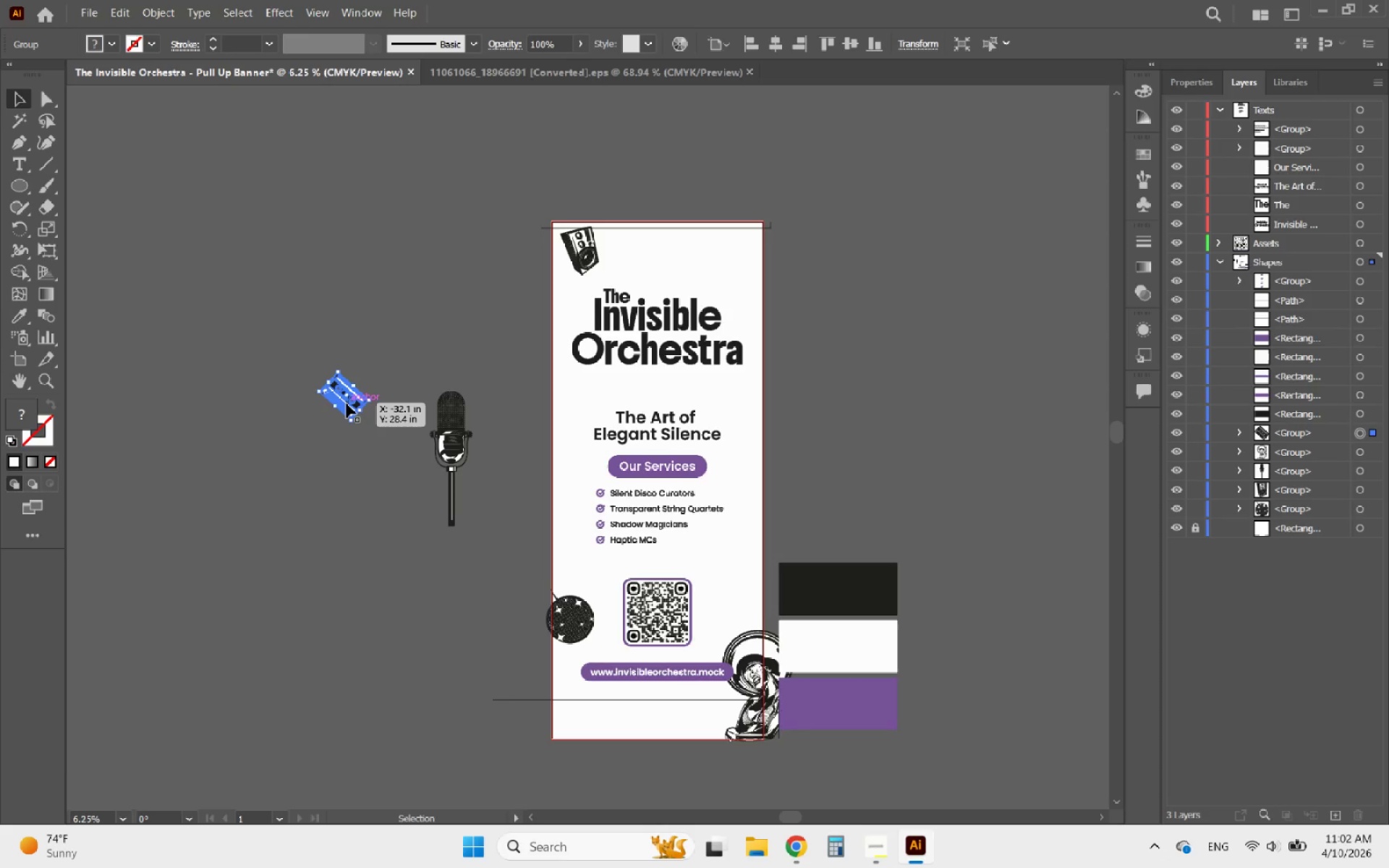 
left_click_drag(start_coordinate=[347, 404], to_coordinate=[738, 281])
 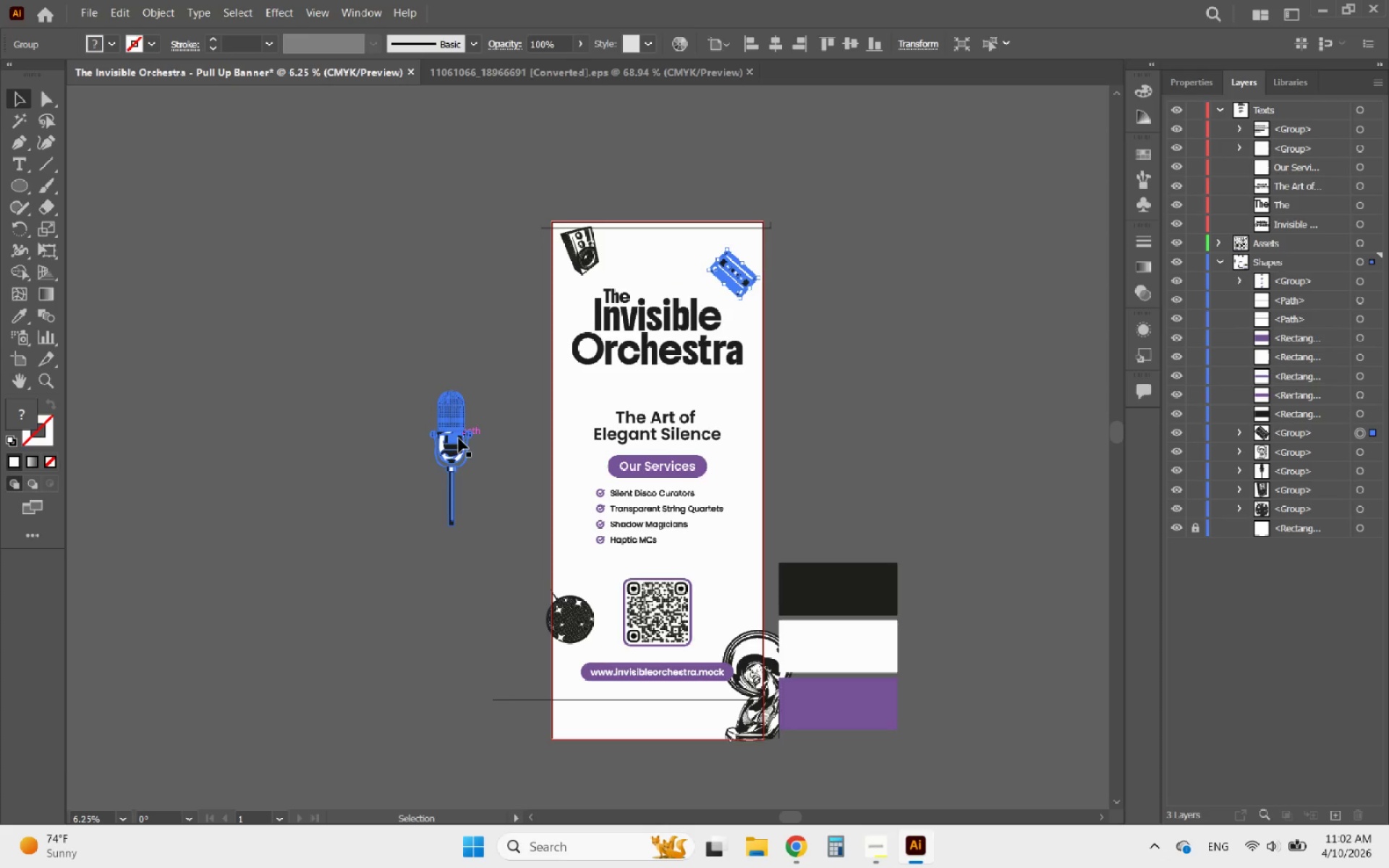 
left_click([456, 441])
 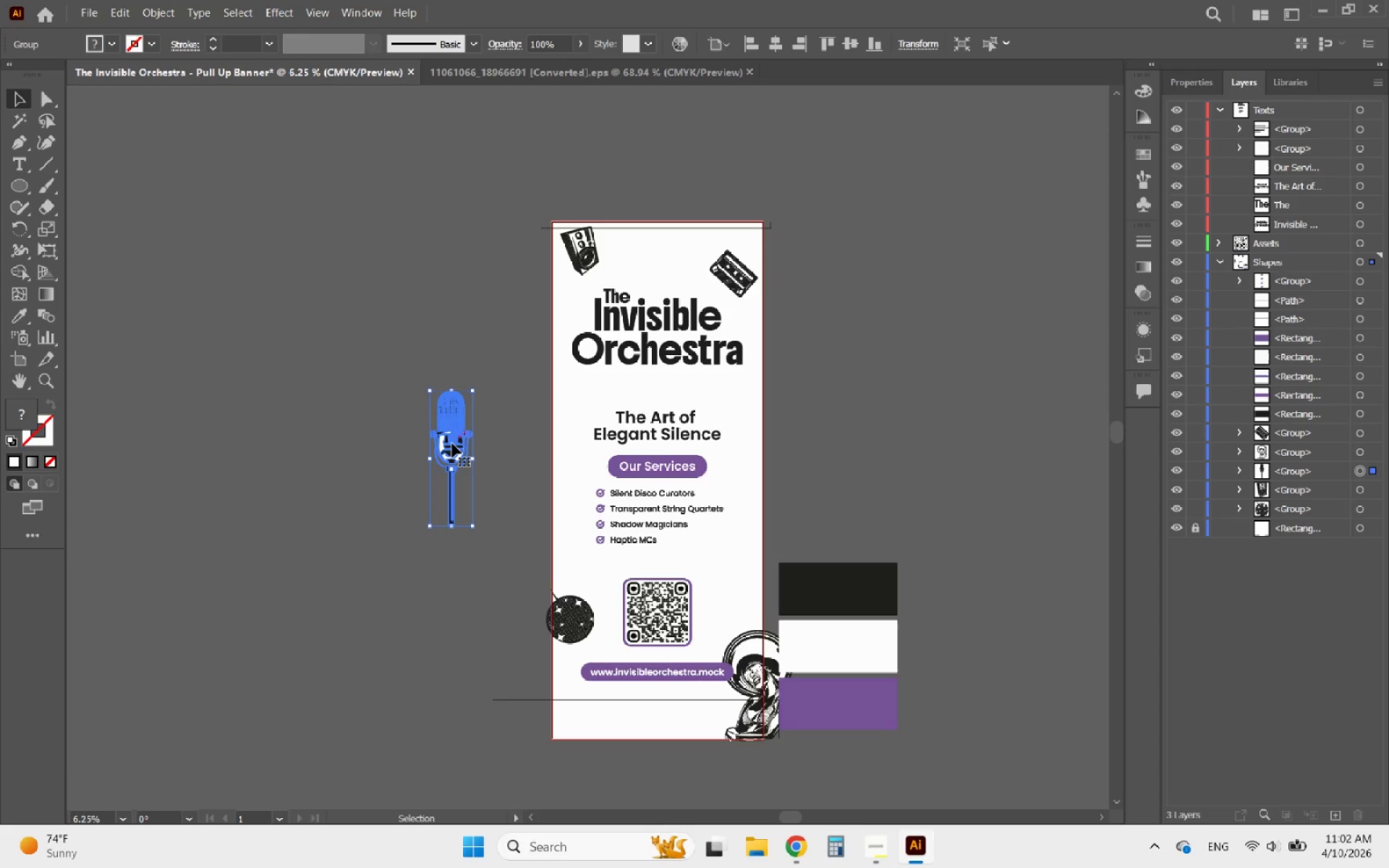 
hold_key(key=ShiftLeft, duration=2.0)
left_click_drag(start_coordinate=[475, 526], to_coordinate=[454, 468])
 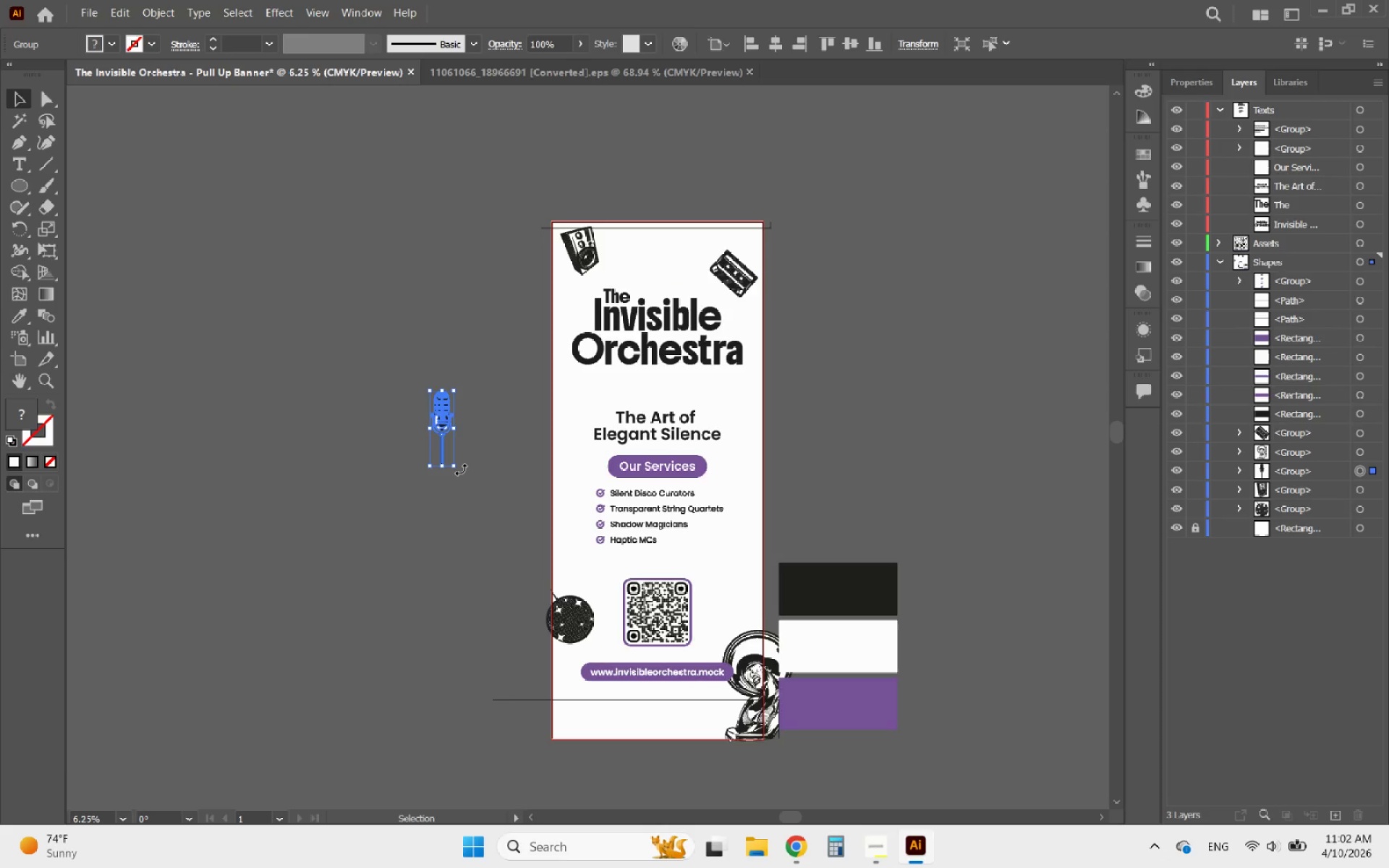 
left_click_drag(start_coordinate=[461, 469], to_coordinate=[479, 463])
 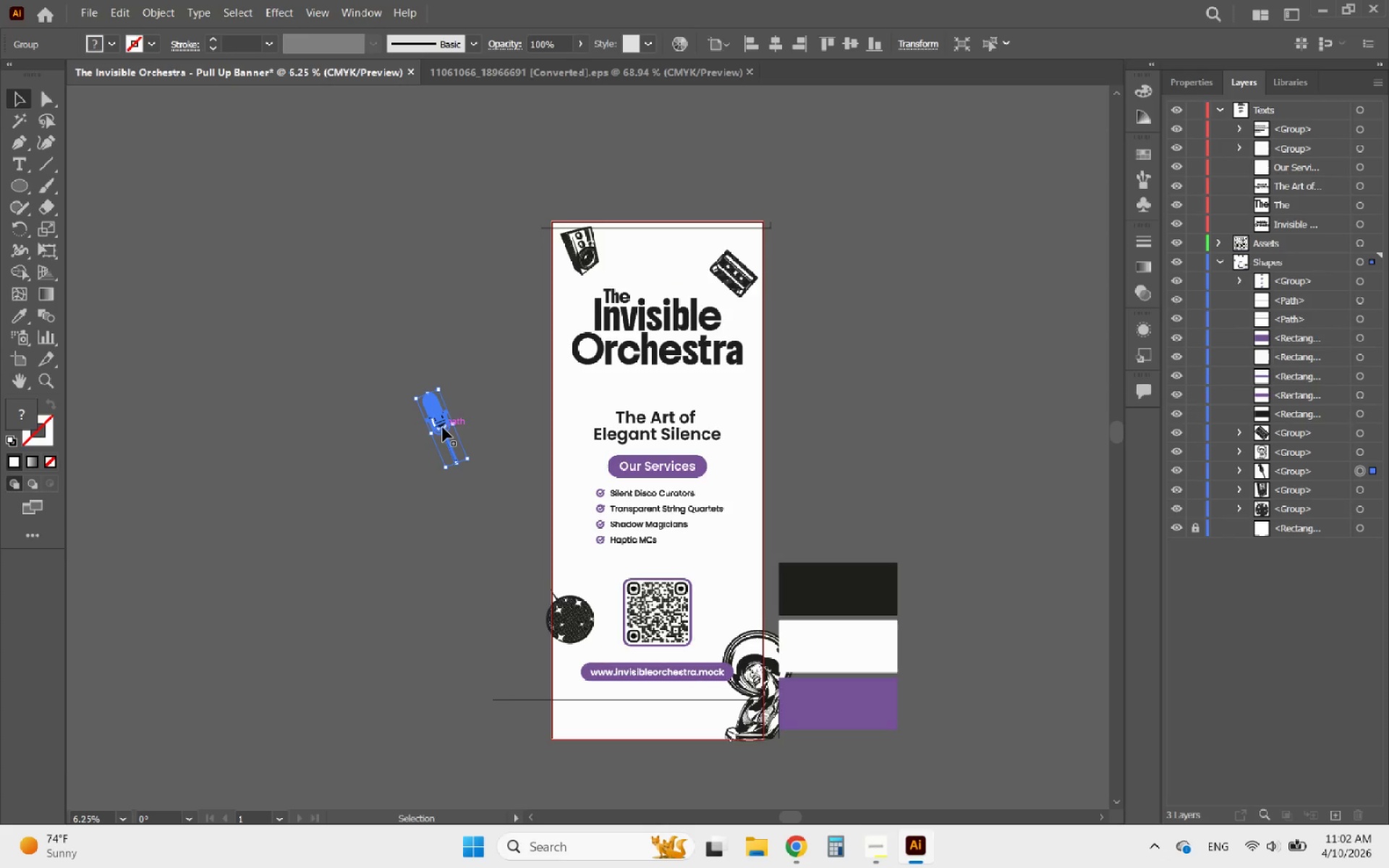 
left_click_drag(start_coordinate=[442, 427], to_coordinate=[582, 439])
 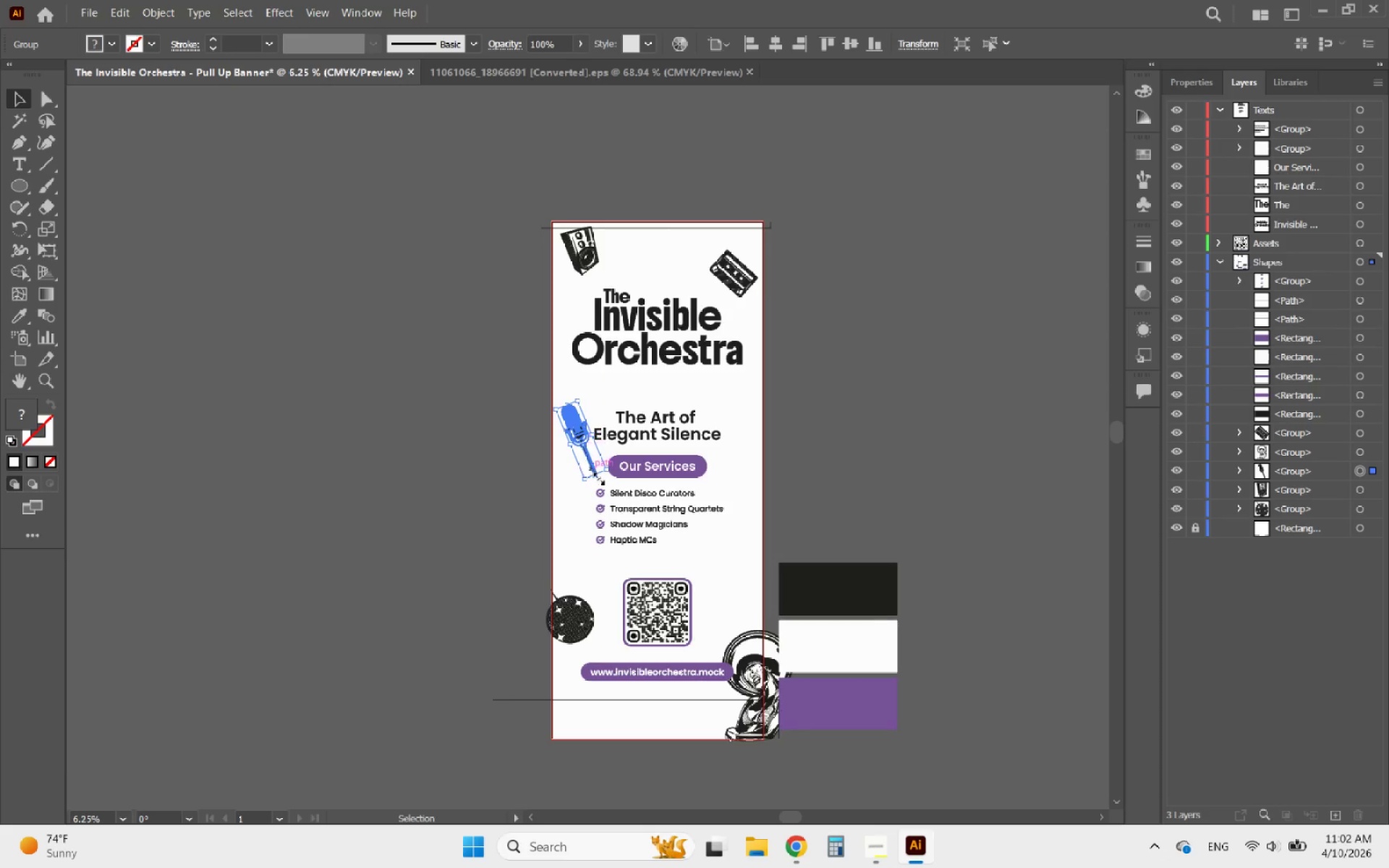 
hold_key(key=ShiftLeft, duration=3.62)
left_click_drag(start_coordinate=[611, 477], to_coordinate=[627, 460])
 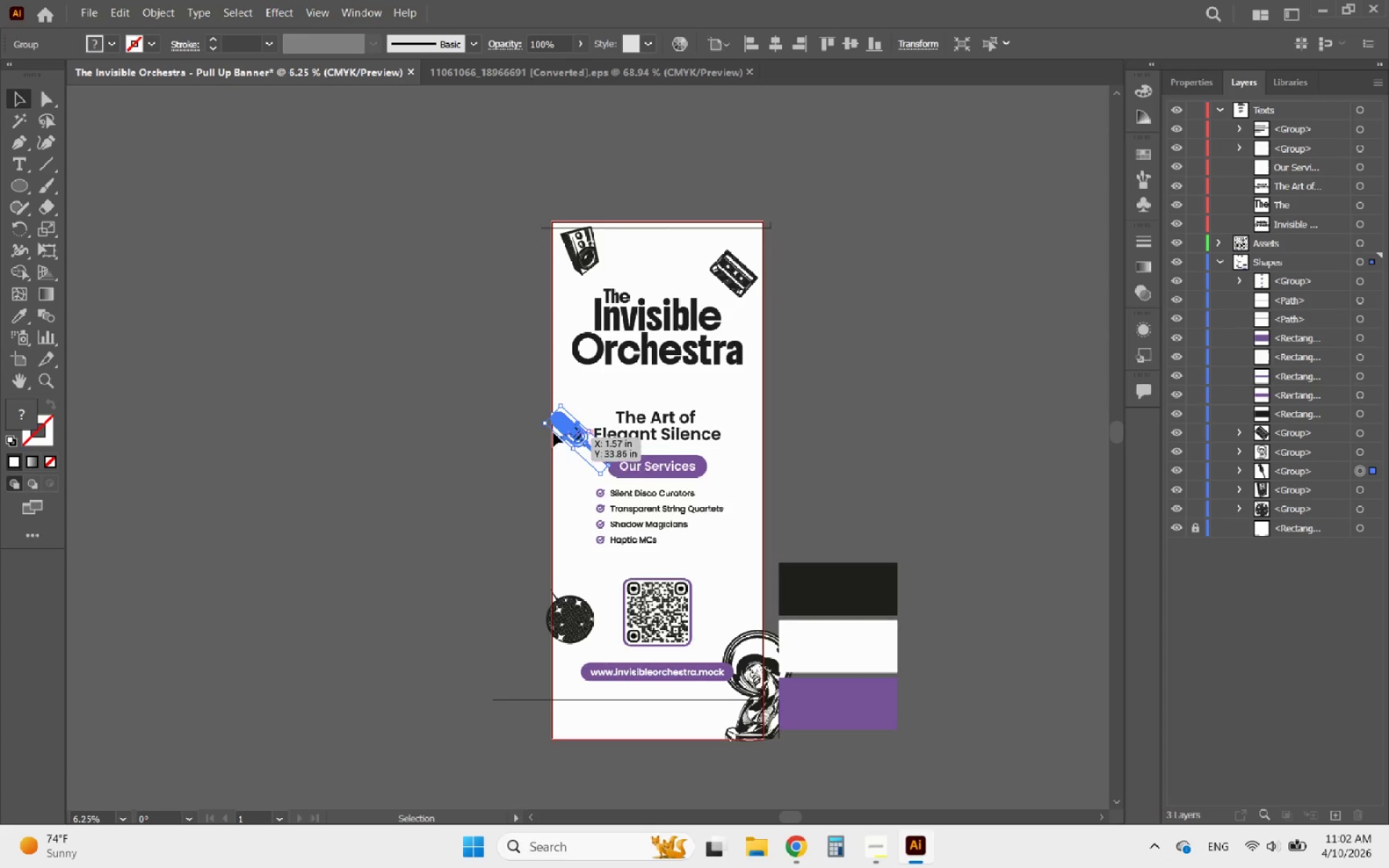 
hold_key(key=ShiftLeft, duration=1.86)
left_click_drag(start_coordinate=[543, 425], to_coordinate=[571, 433])
 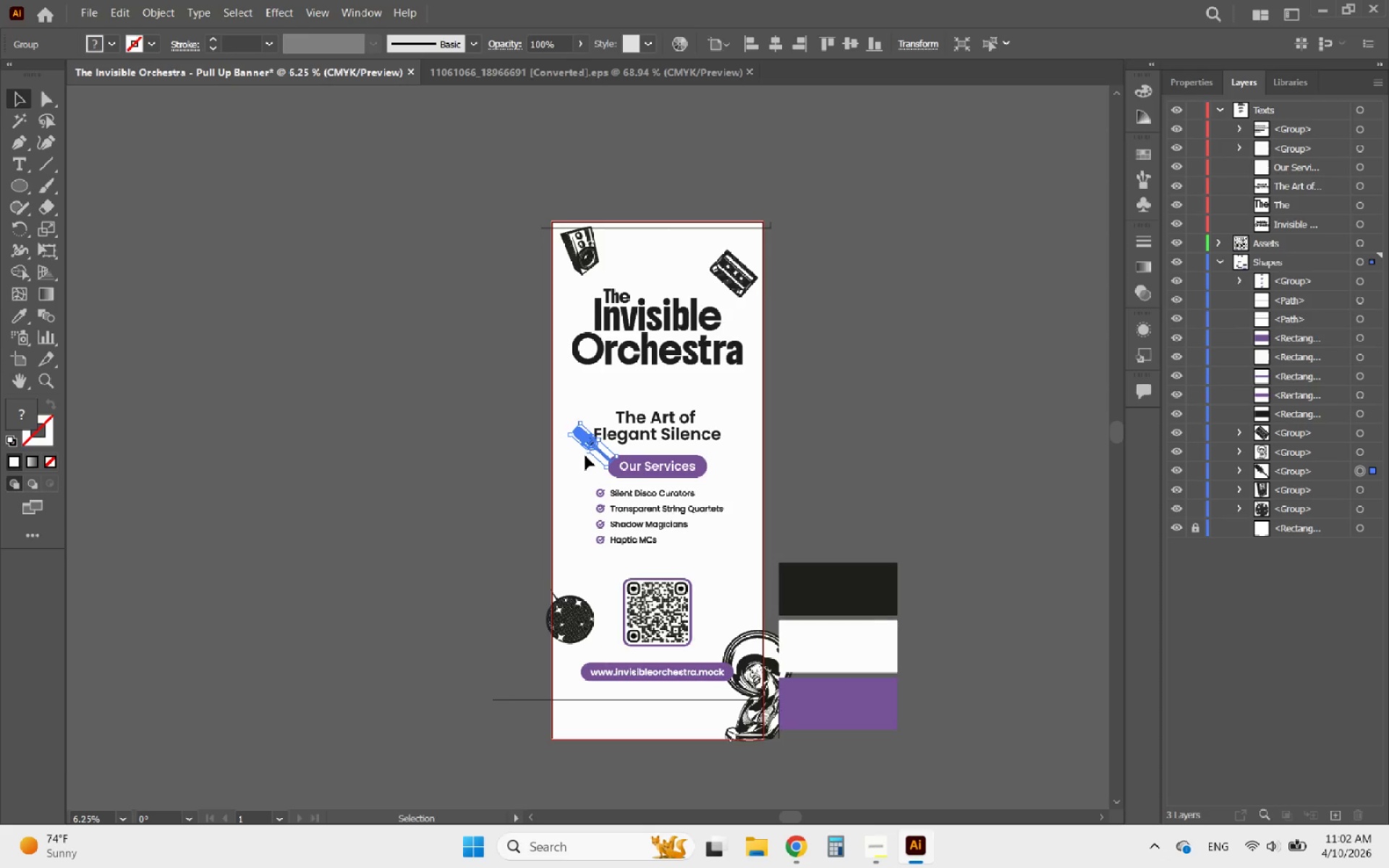 
hold_key(key=AltLeft, duration=0.33)
scroll: coordinate [604, 448], scroll_direction: up, amount: 3.0
 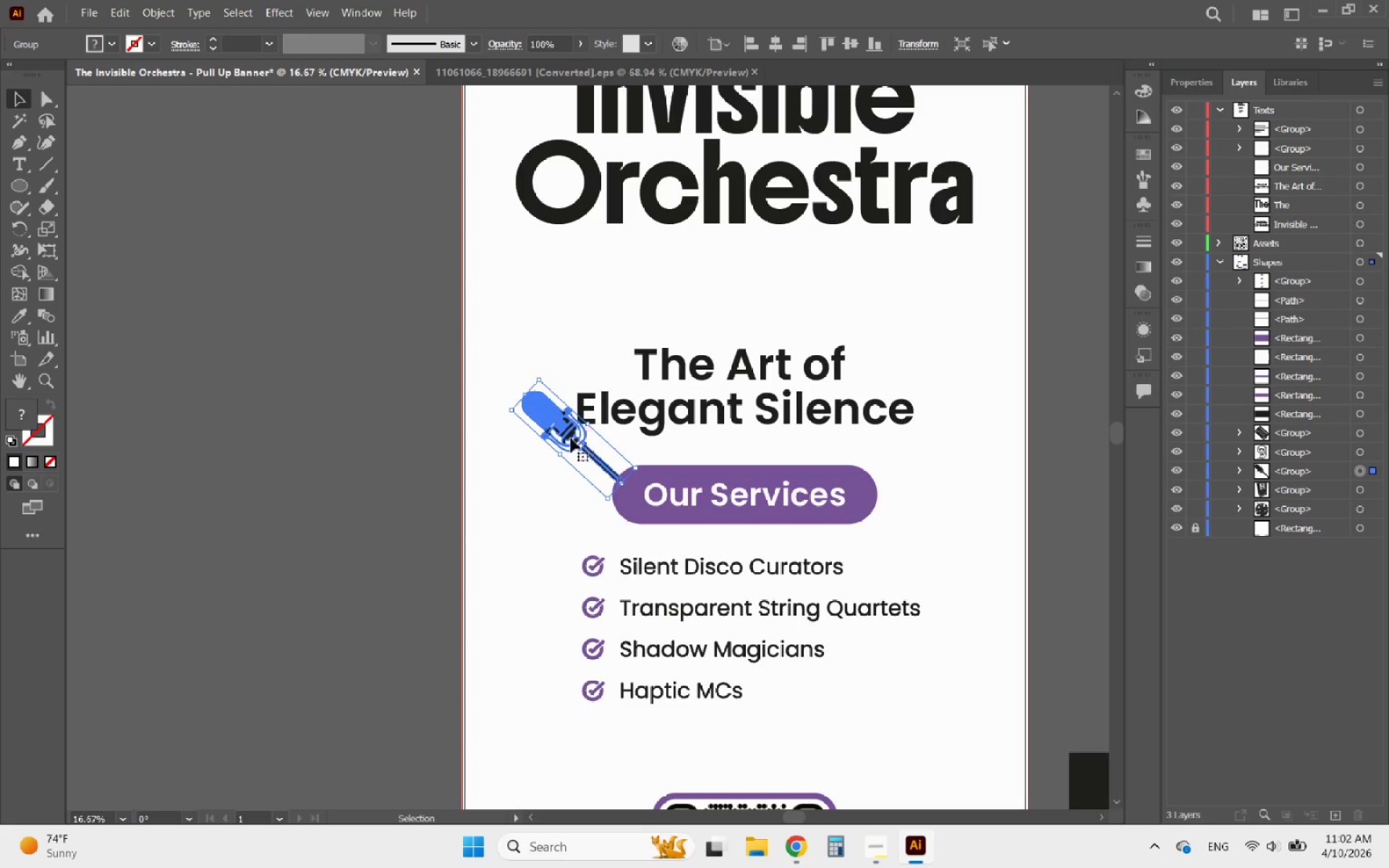 
left_click_drag(start_coordinate=[571, 438], to_coordinate=[558, 463])
 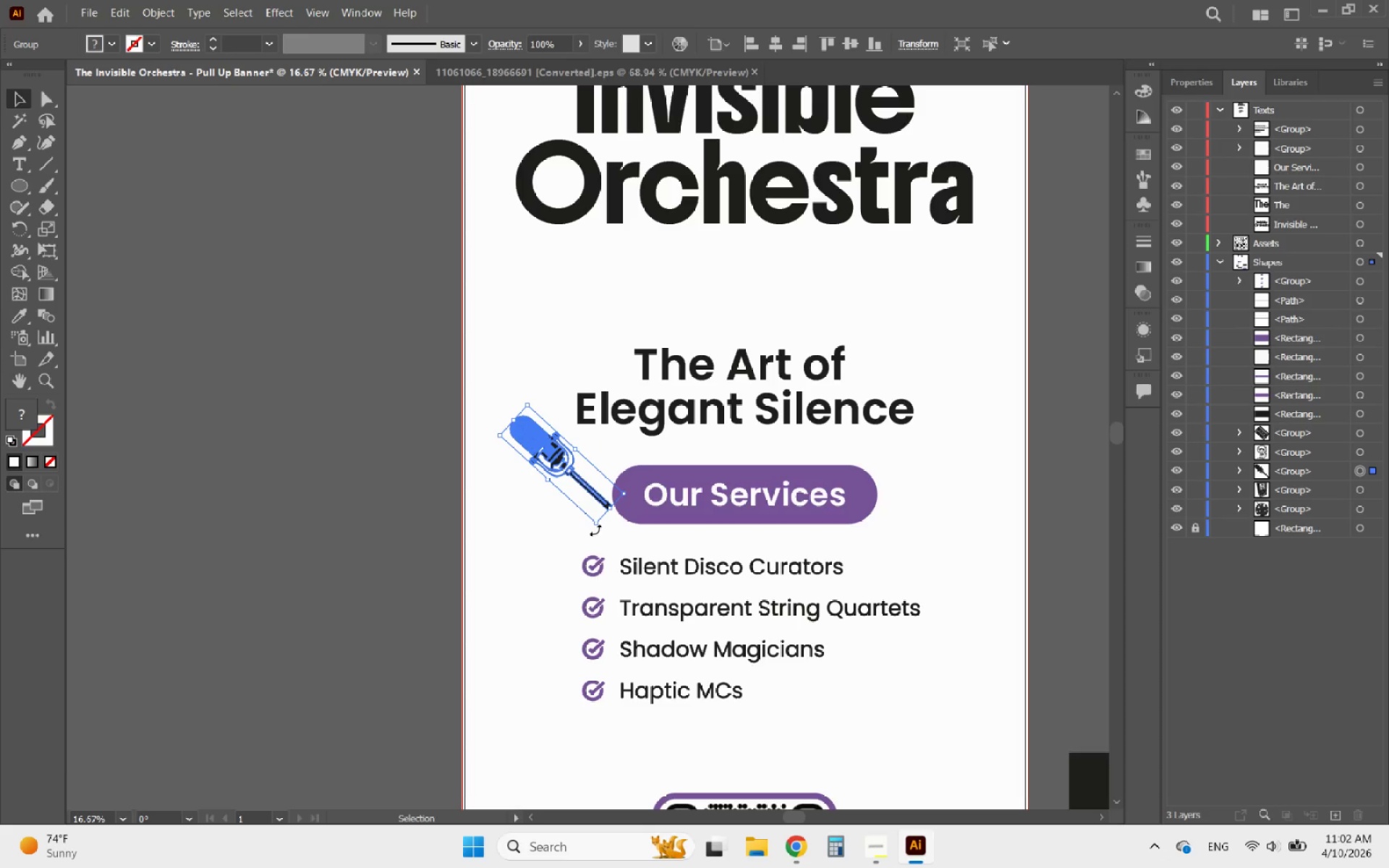 
left_click_drag(start_coordinate=[595, 530], to_coordinate=[611, 527])
 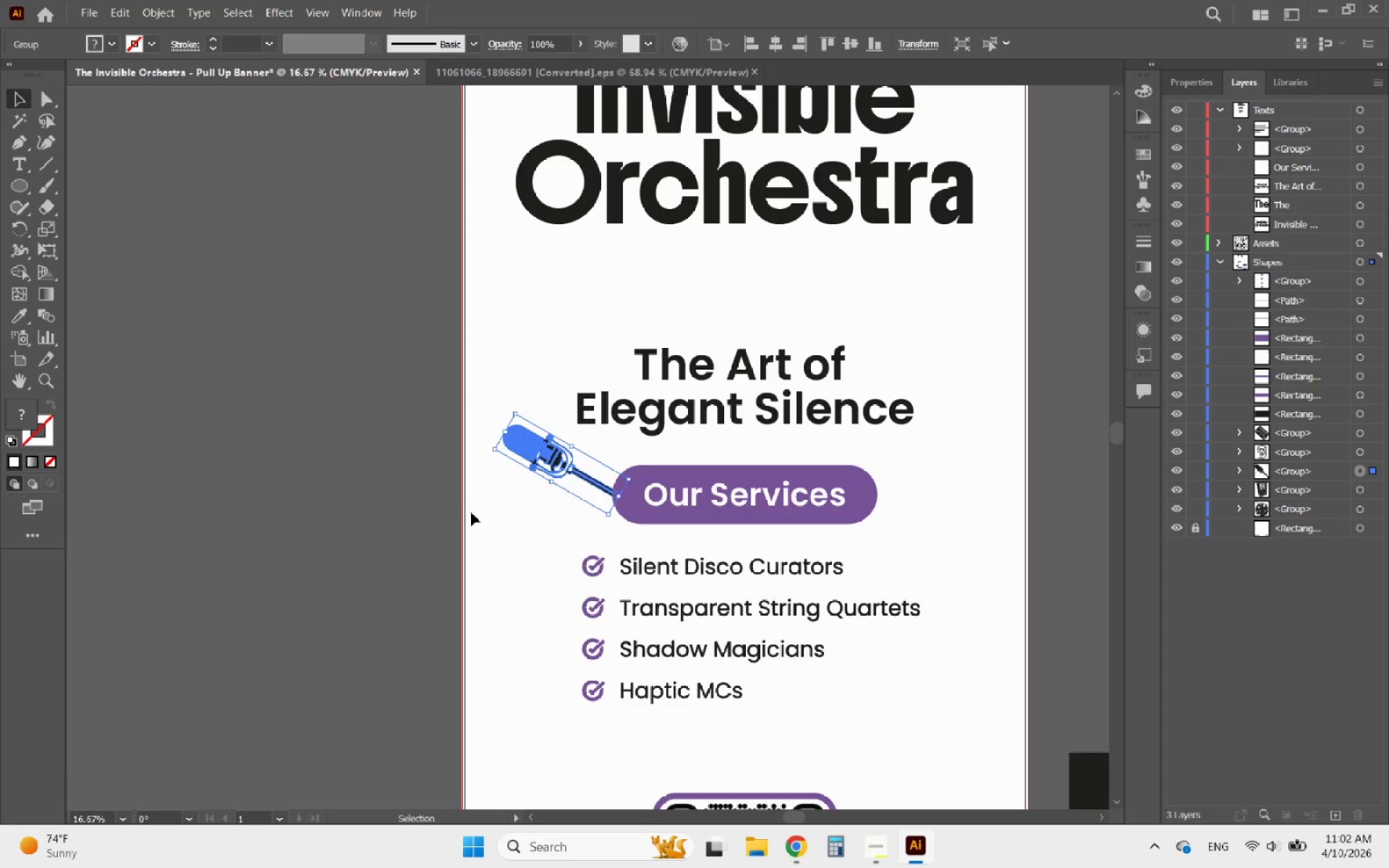 
left_click([404, 501])
 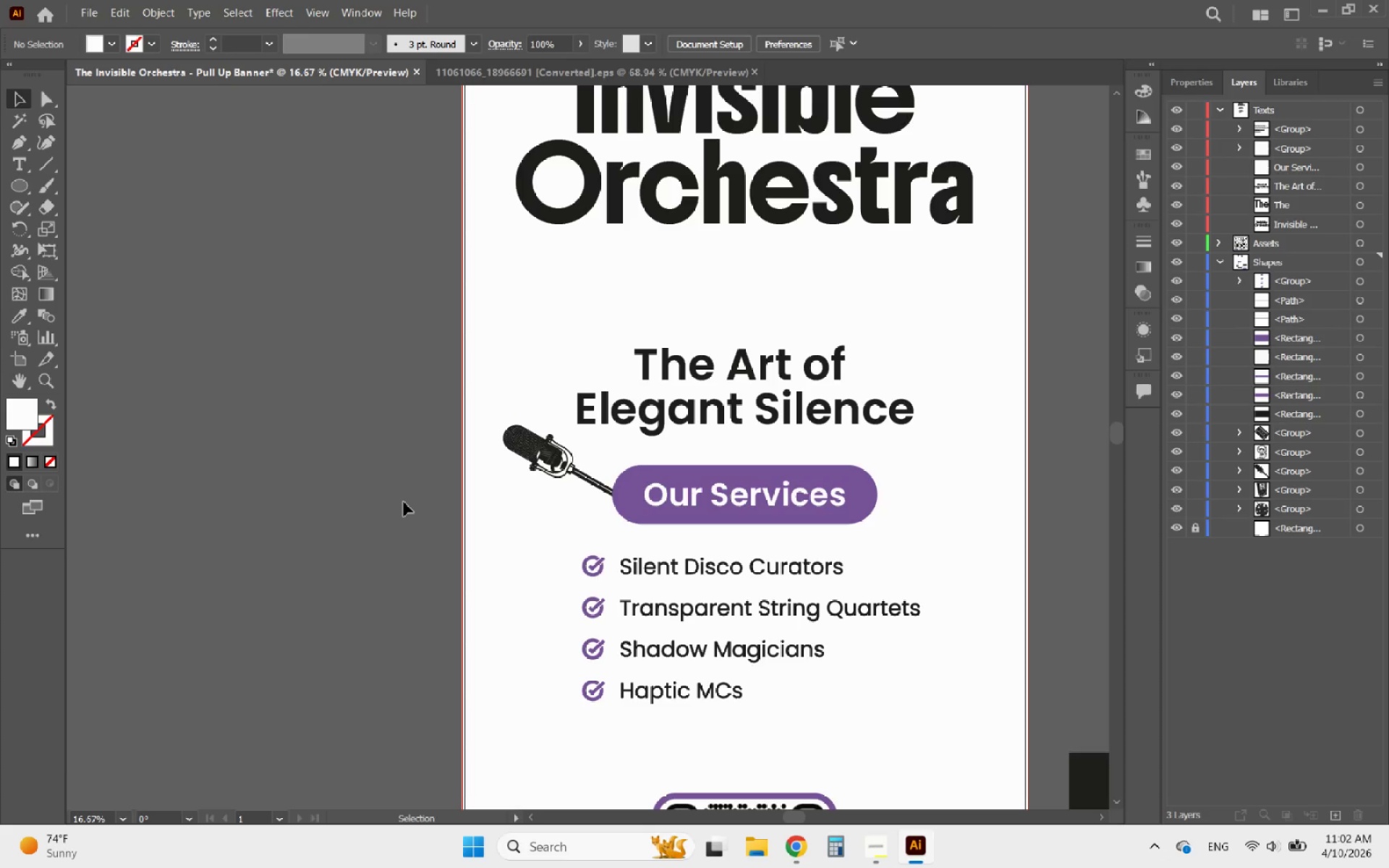 
hold_key(key=AltLeft, duration=1.88)
scroll: coordinate [375, 552], scroll_direction: down, amount: 2.0
 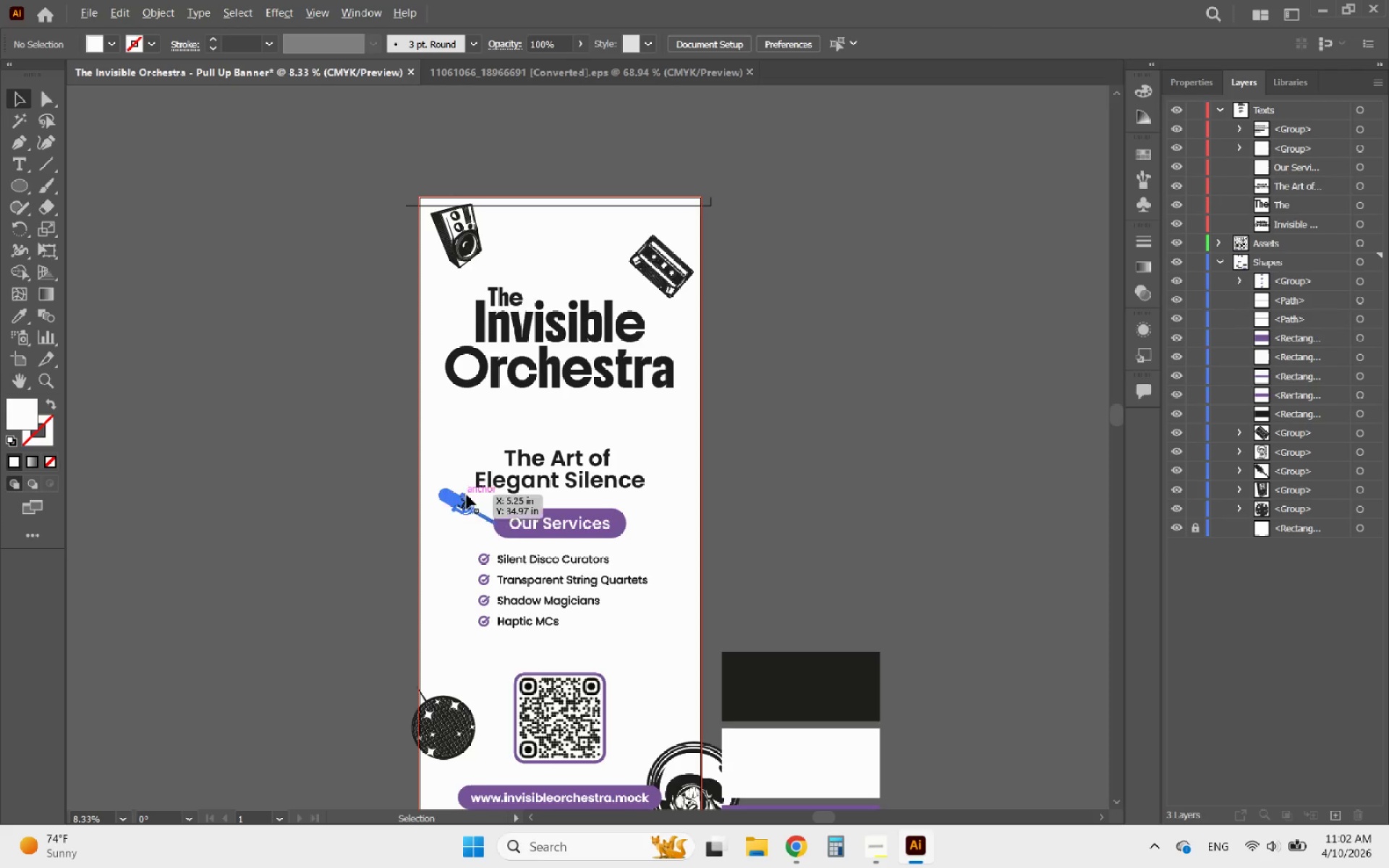 
scroll: coordinate [467, 494], scroll_direction: up, amount: 3.0
 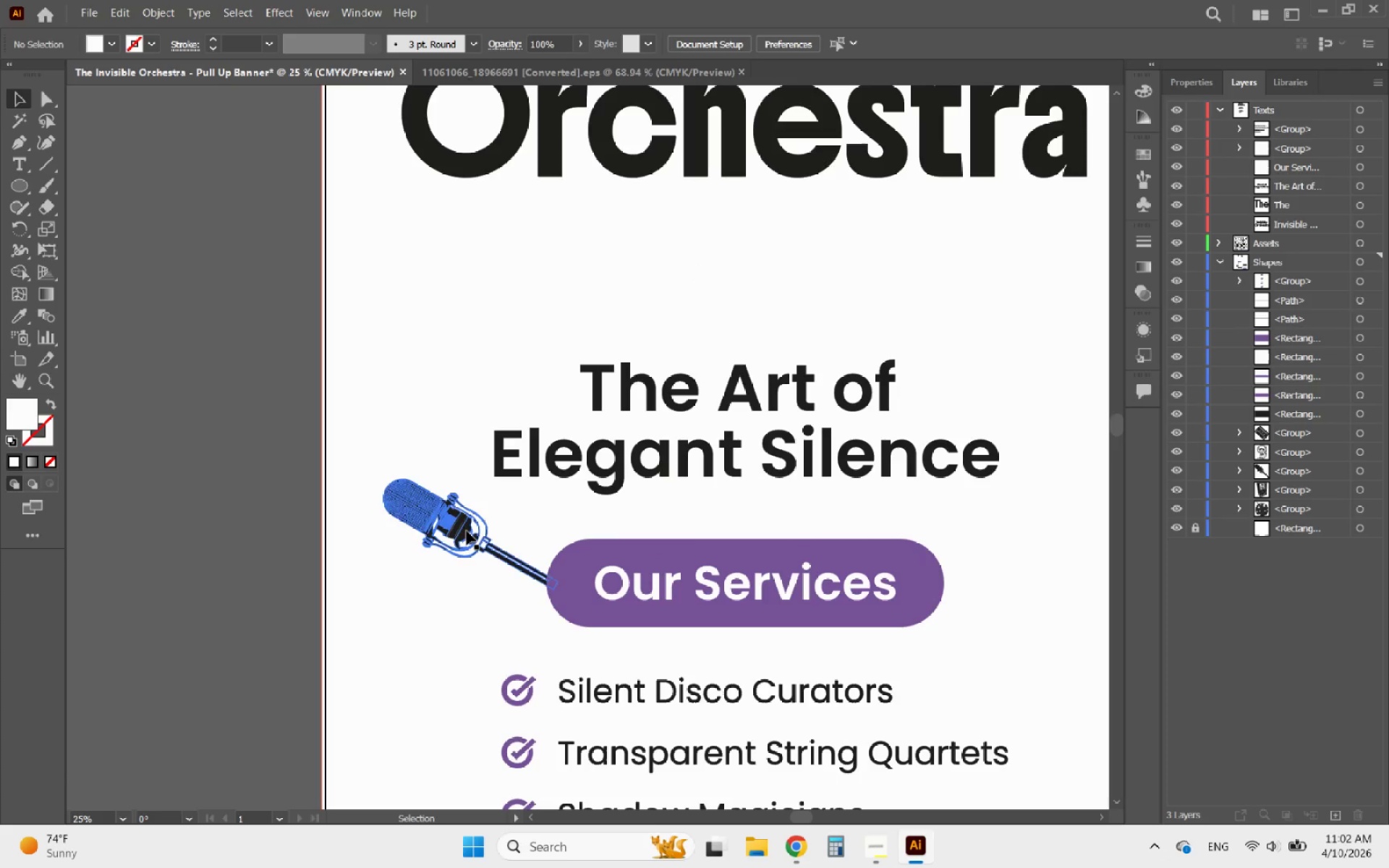 
left_click([467, 531])
 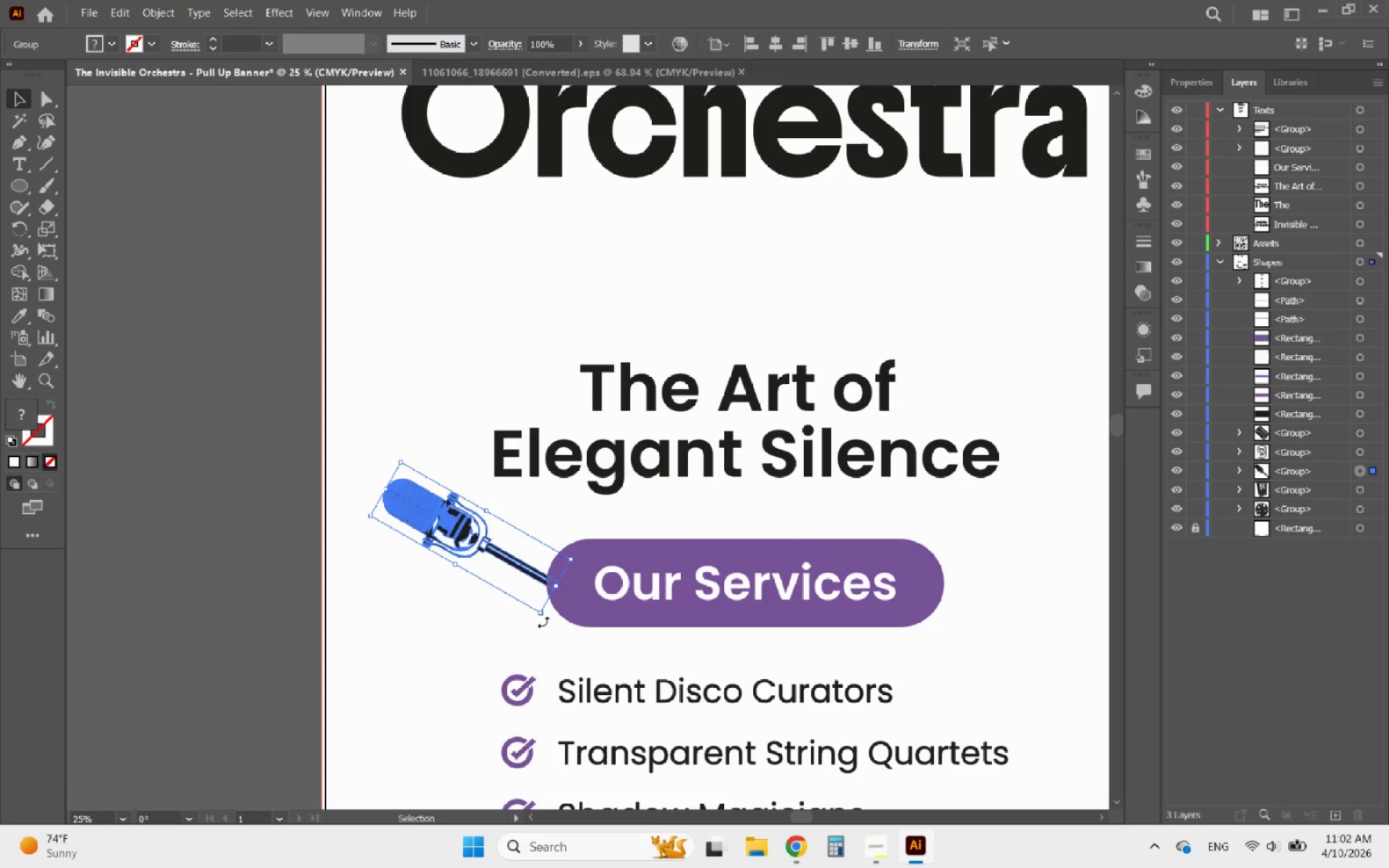 
left_click_drag(start_coordinate=[545, 622], to_coordinate=[306, 658])
 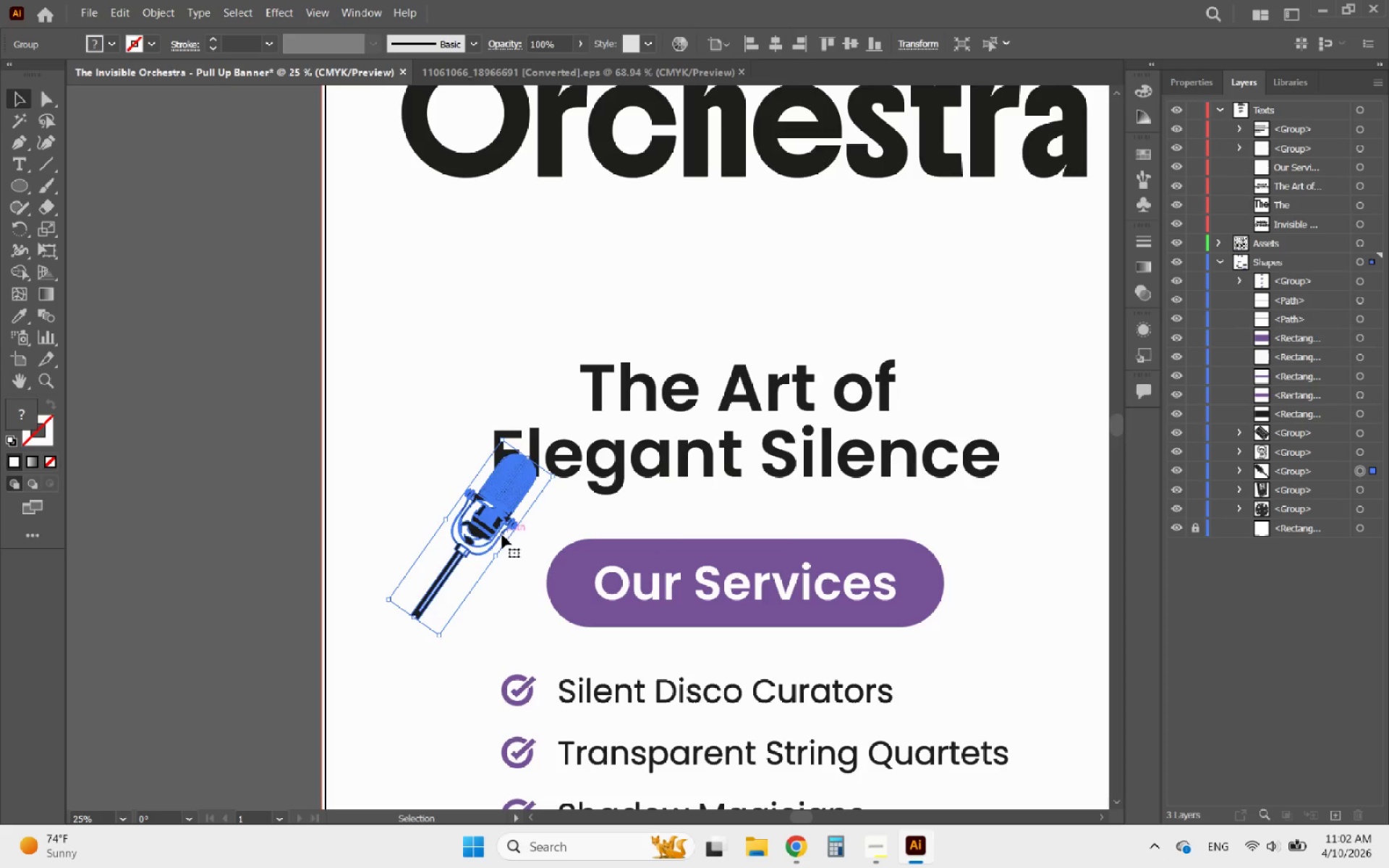 
left_click_drag(start_coordinate=[490, 537], to_coordinate=[377, 438])
 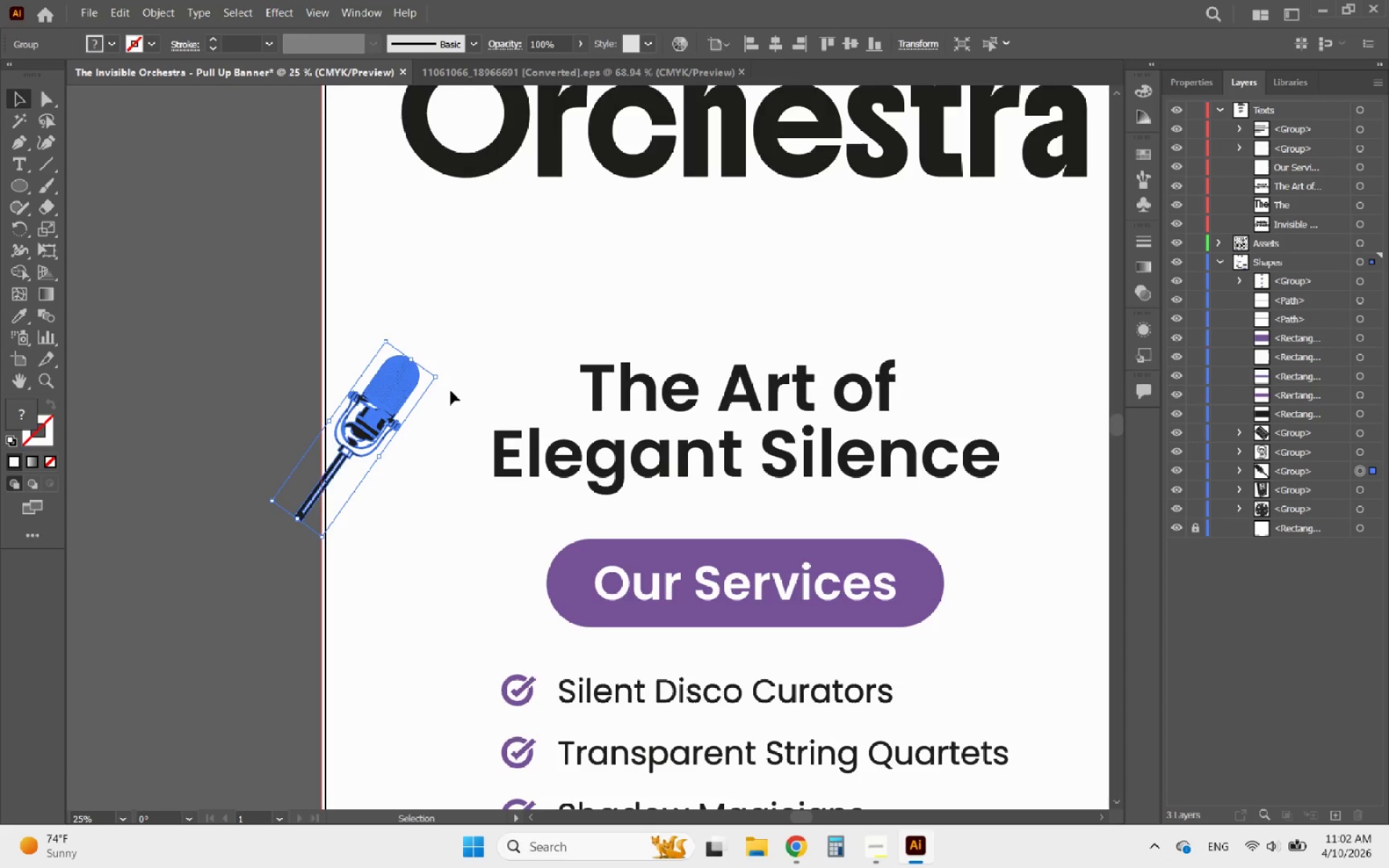 
hold_key(key=ShiftLeft, duration=2.64)
left_click_drag(start_coordinate=[436, 377], to_coordinate=[503, 341])
 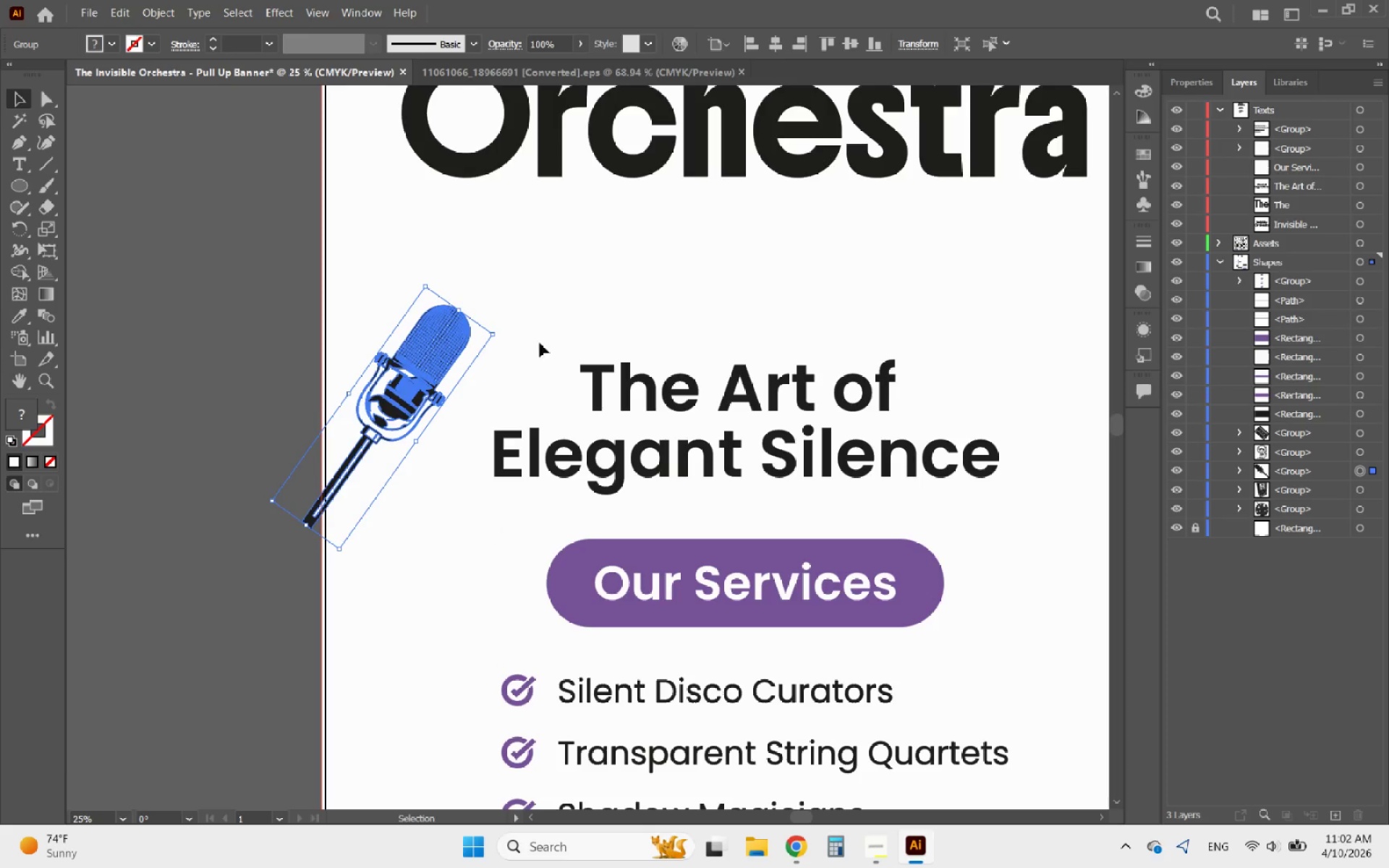 
hold_key(key=AltLeft, duration=0.47)
scroll: coordinate [572, 393], scroll_direction: down, amount: 6.0
 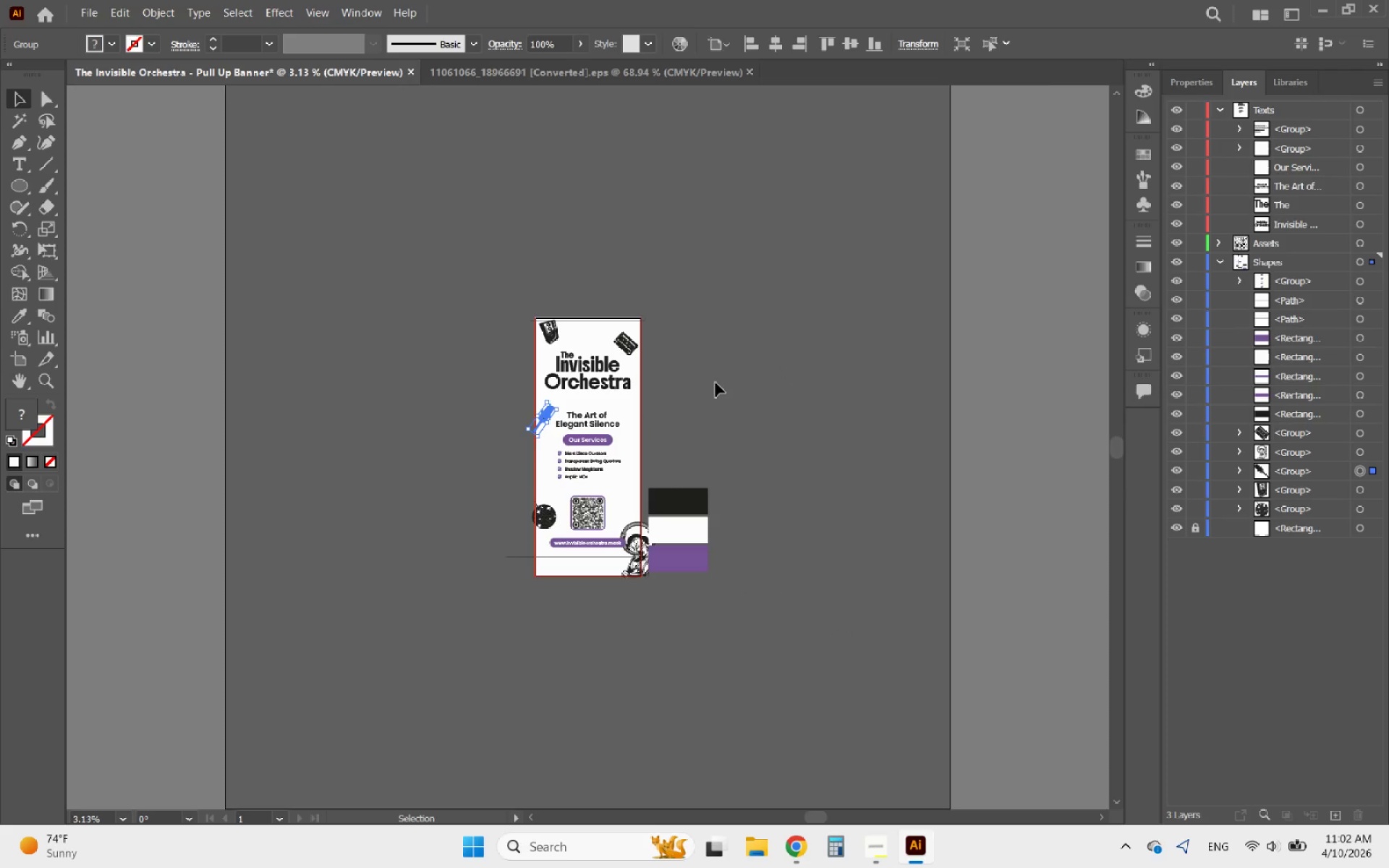 
left_click([736, 382])
 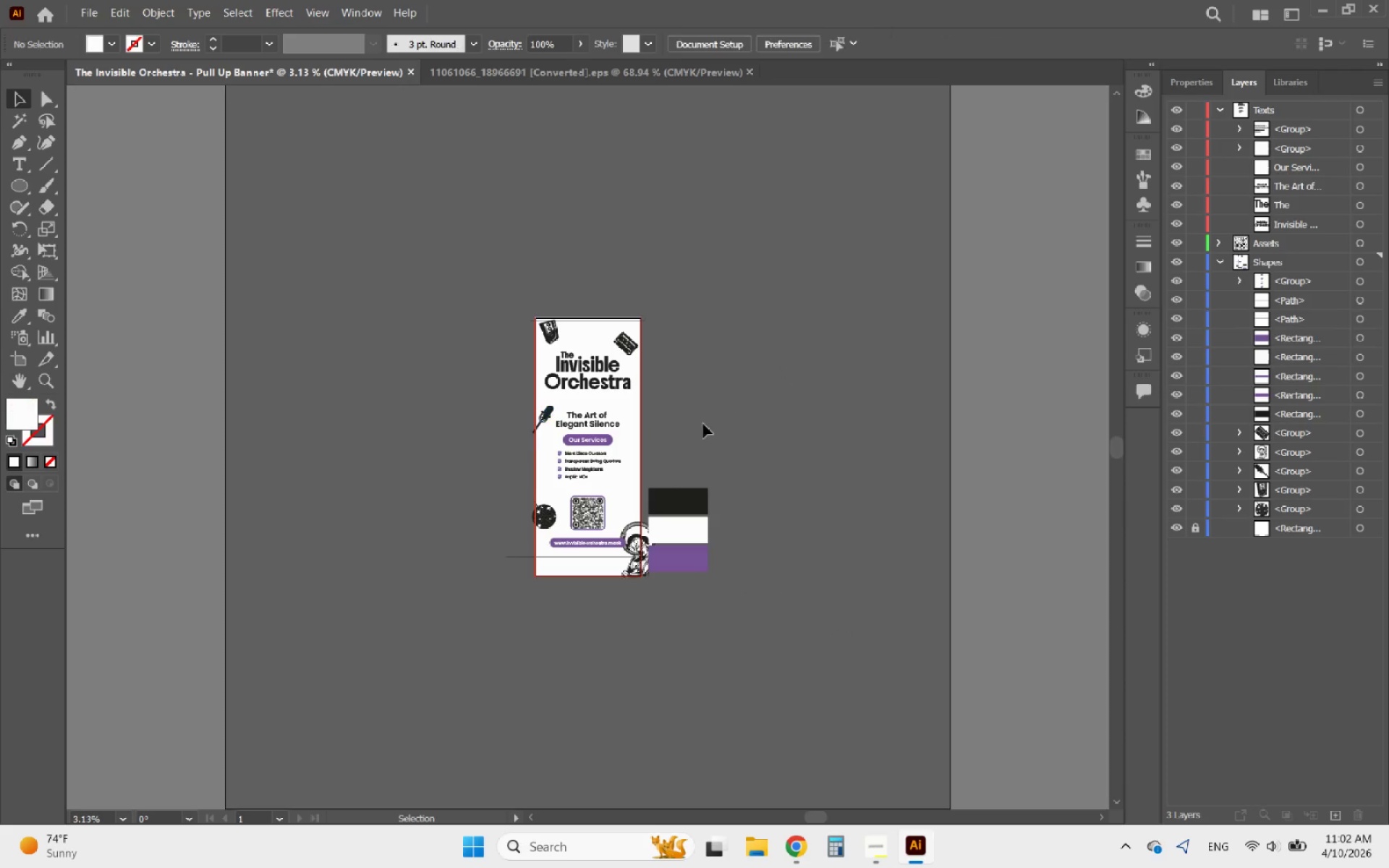 
hold_key(key=AltLeft, duration=0.89)
scroll: coordinate [605, 517], scroll_direction: up, amount: 3.0
 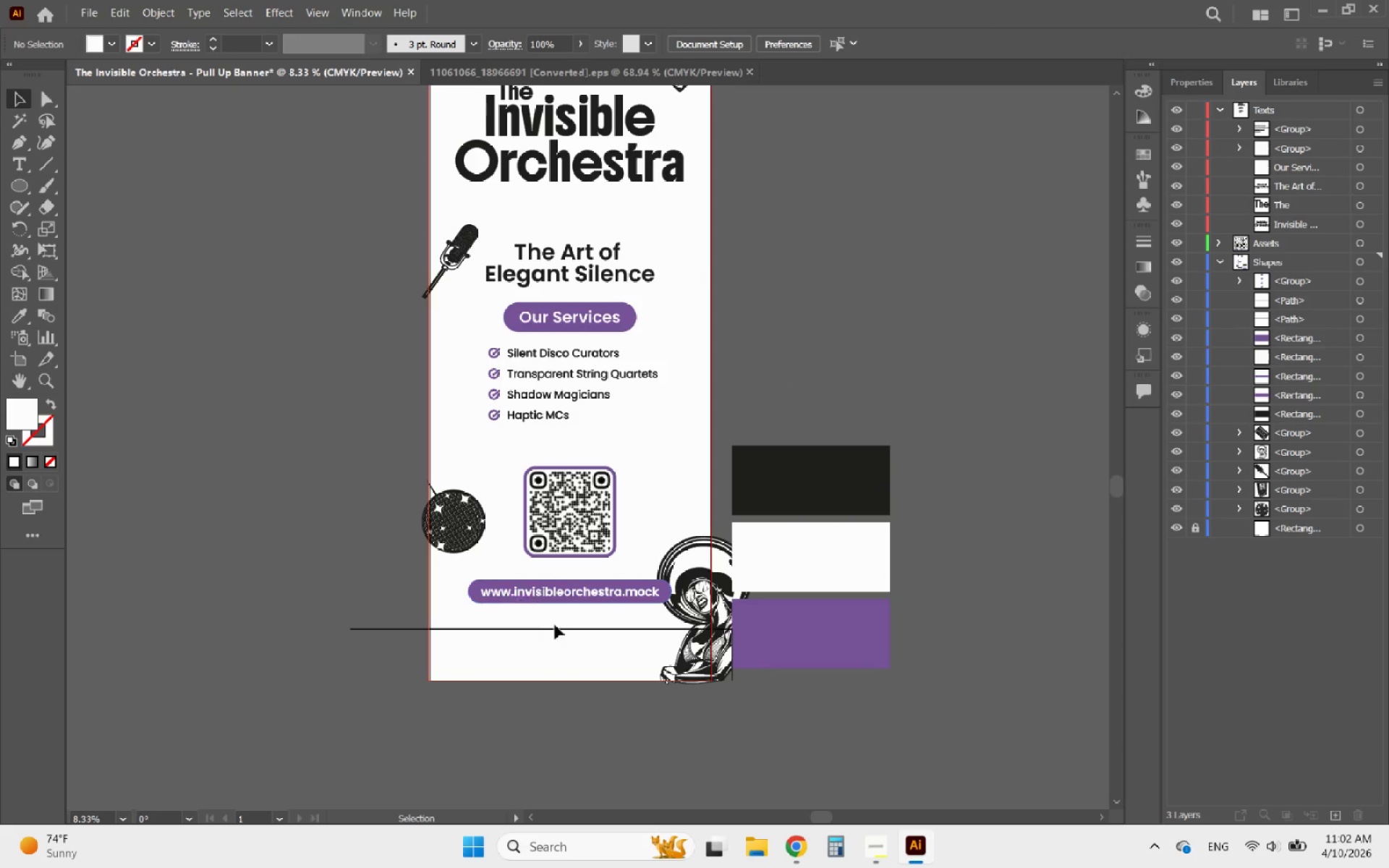 
hold_key(key=AltLeft, duration=1.47)
scroll: coordinate [479, 714], scroll_direction: down, amount: 2.0
 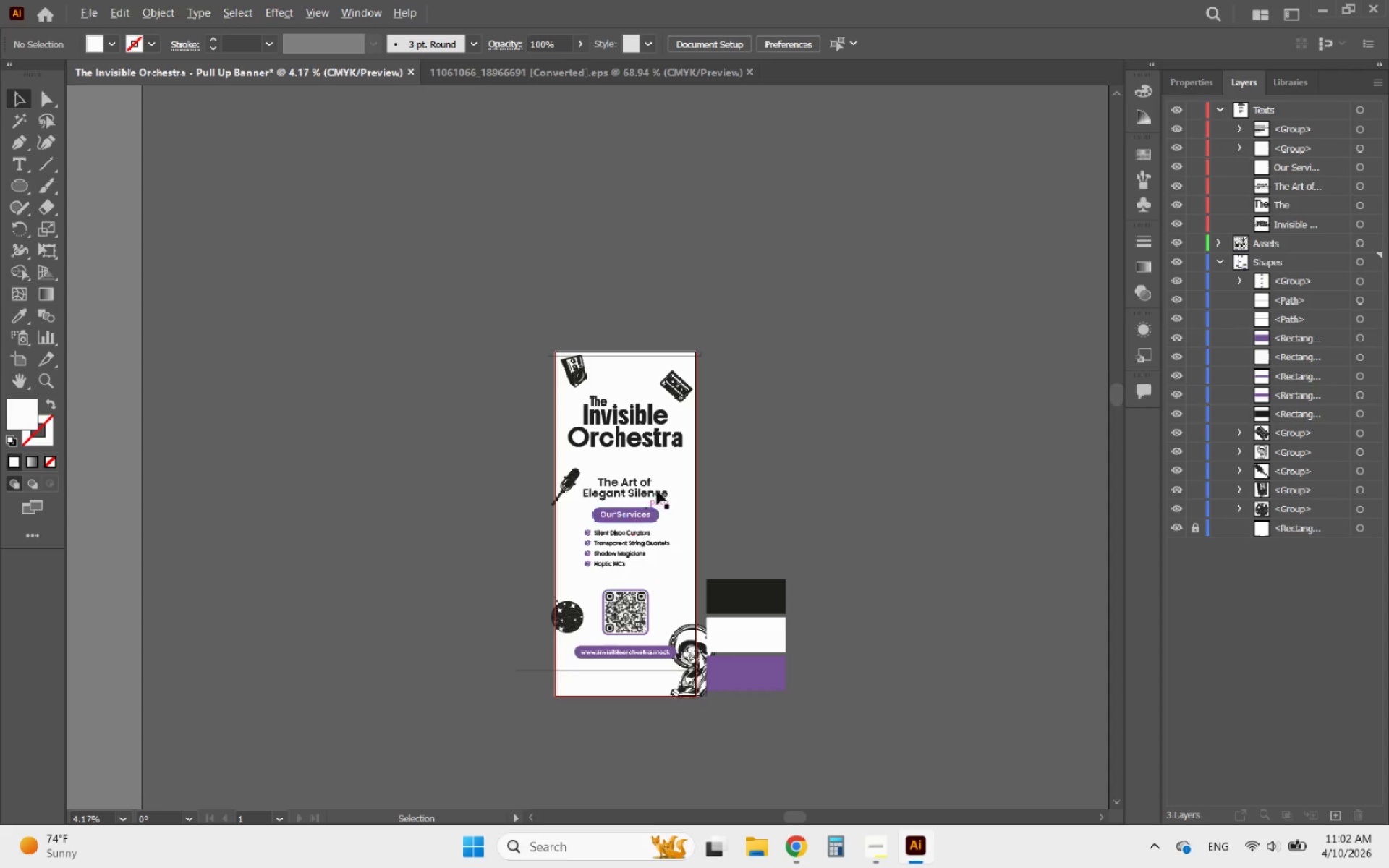 
scroll: coordinate [663, 475], scroll_direction: up, amount: 2.0
 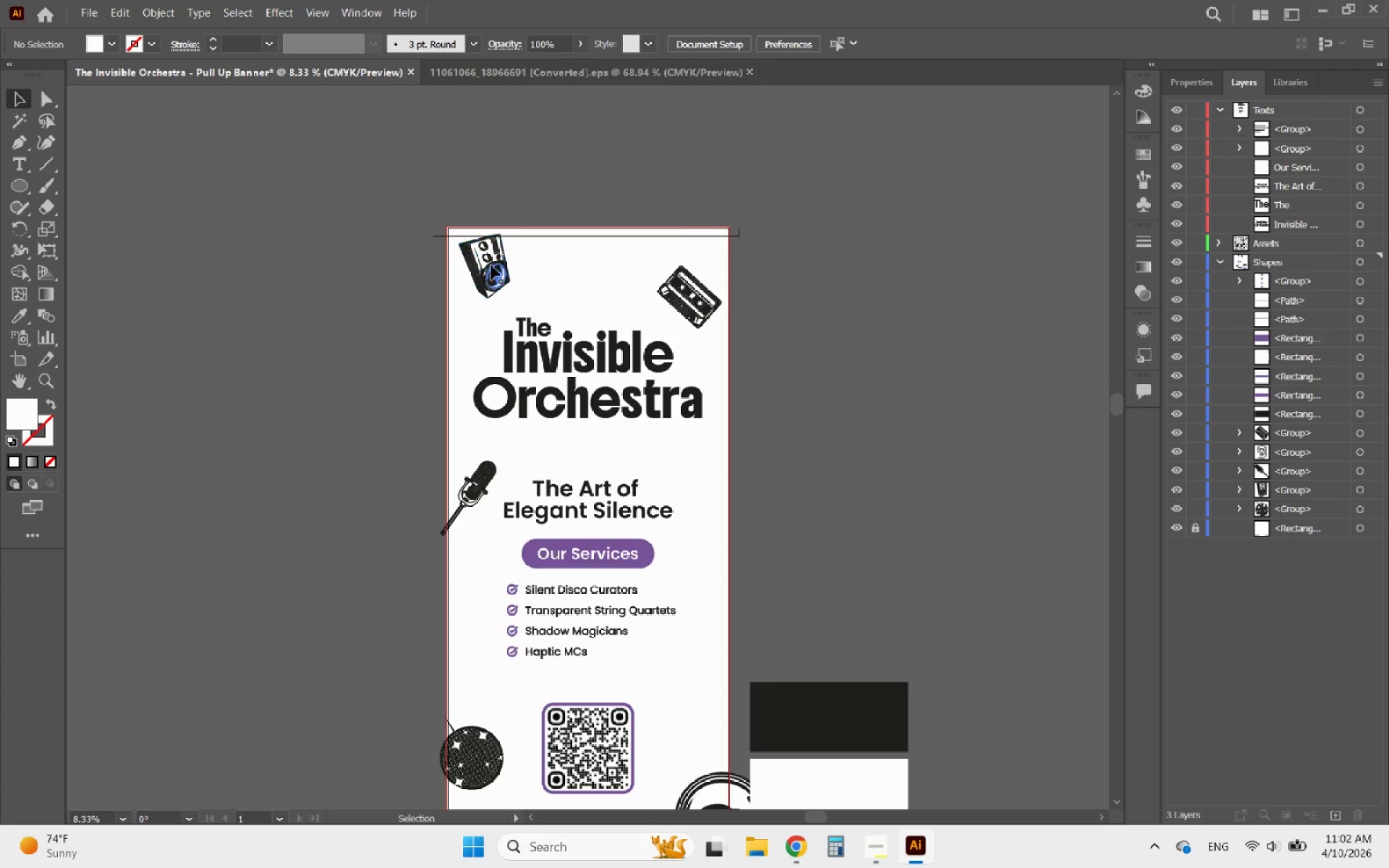 
left_click([491, 265])
 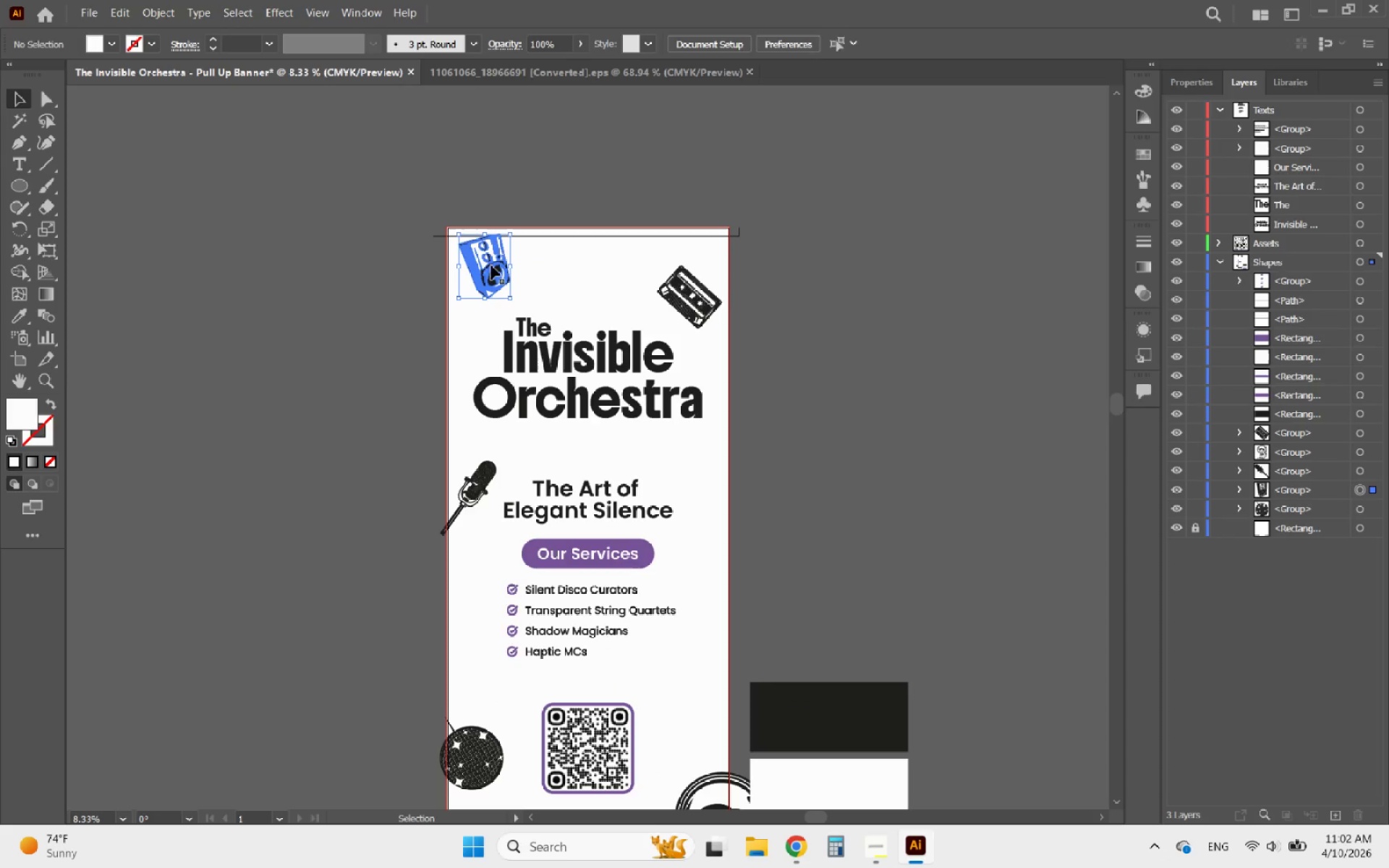 
hold_key(key=AltLeft, duration=2.5)
left_click_drag(start_coordinate=[491, 265], to_coordinate=[720, 655])
 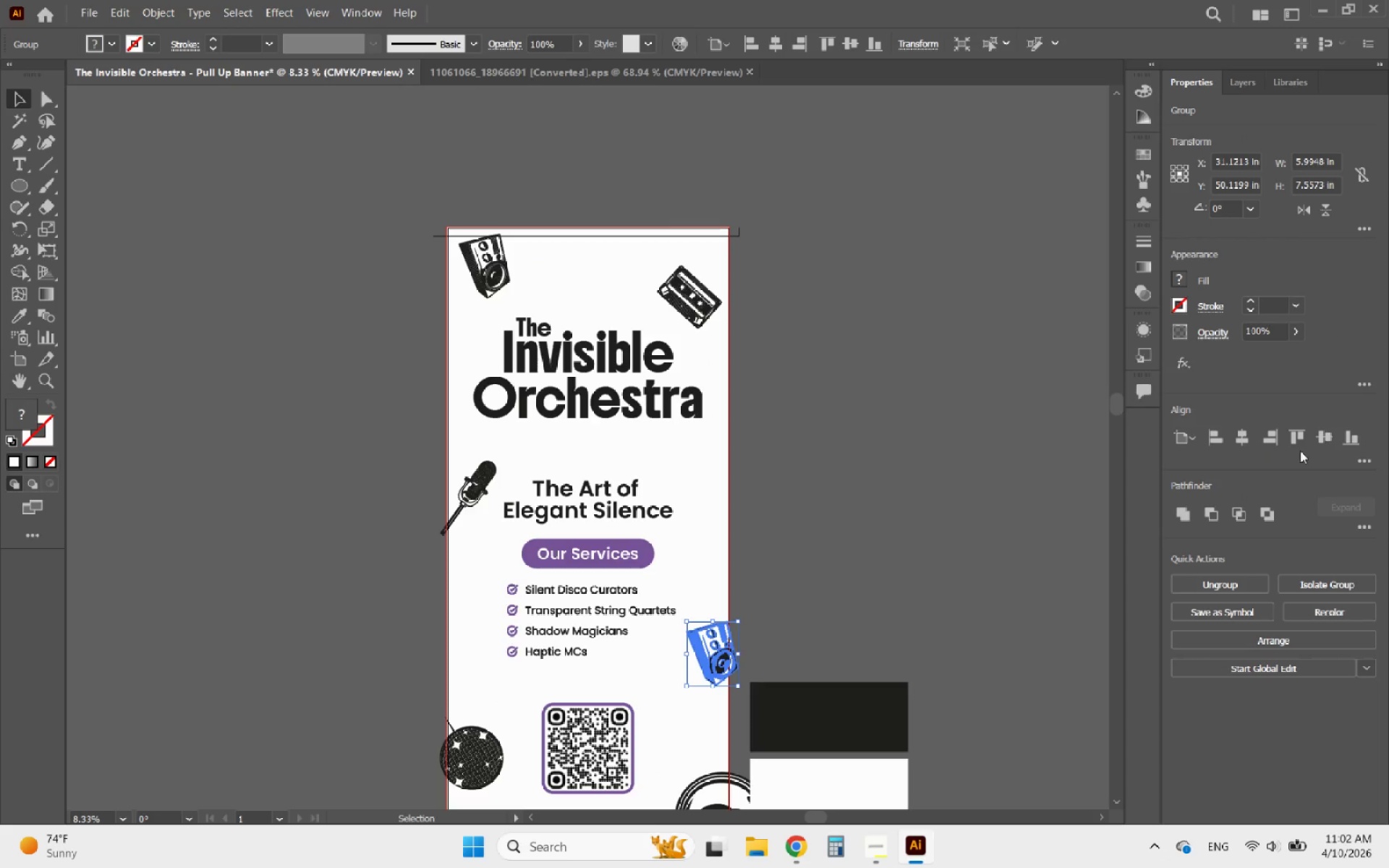 
left_click([1308, 216])
 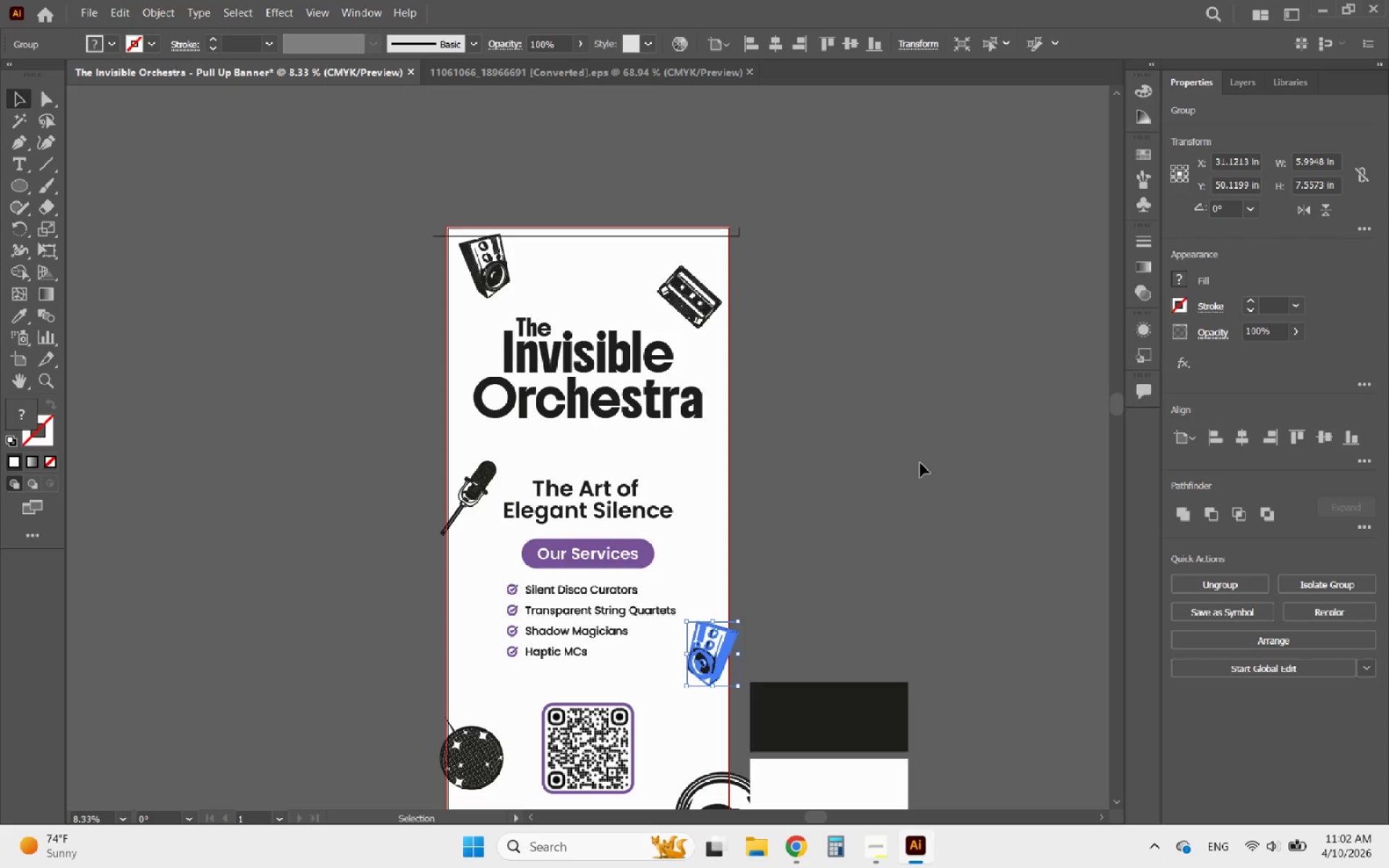 
left_click([883, 460])
 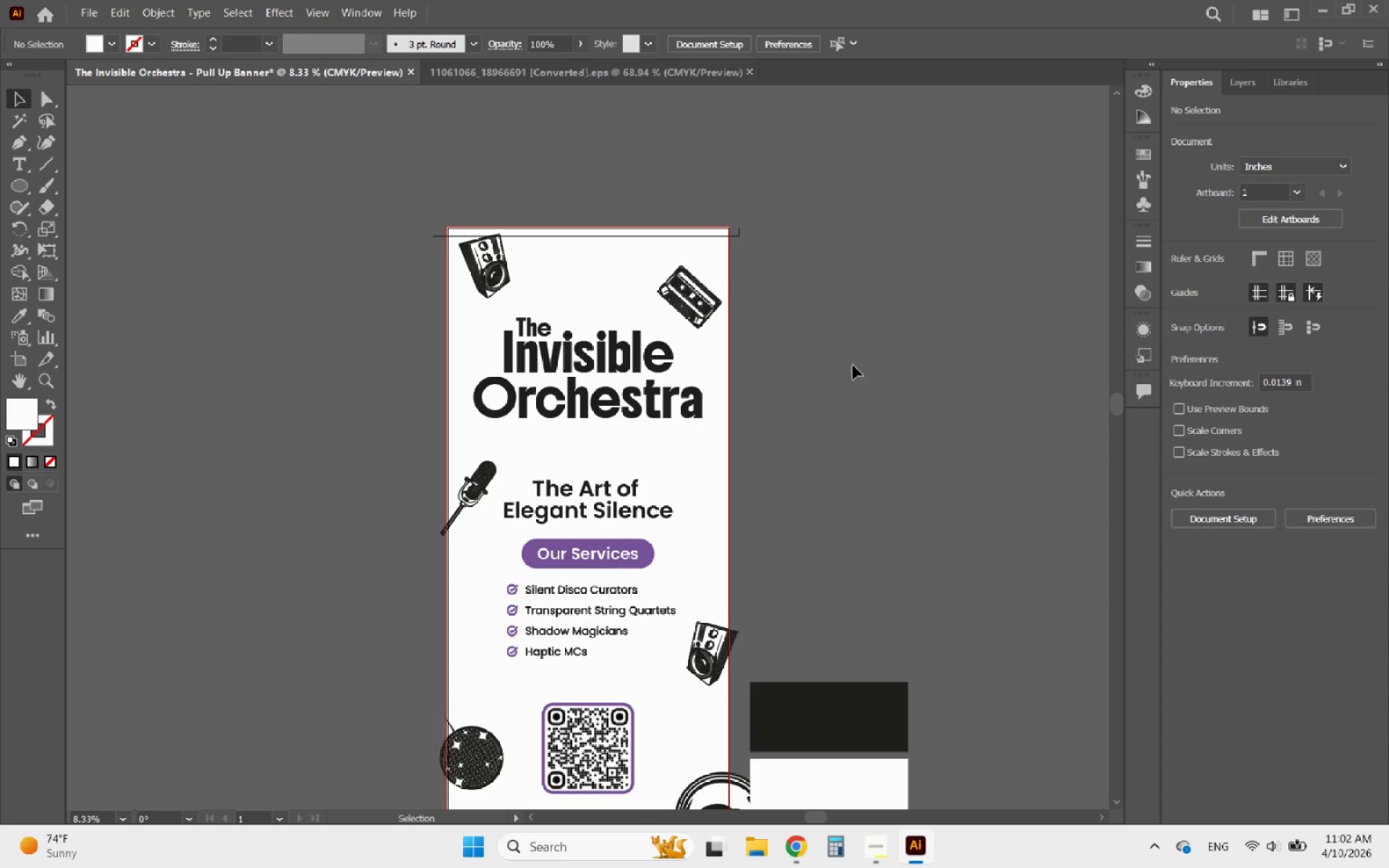 
hold_key(key=AltLeft, duration=1.72)
scroll: coordinate [797, 233], scroll_direction: down, amount: 2.0
 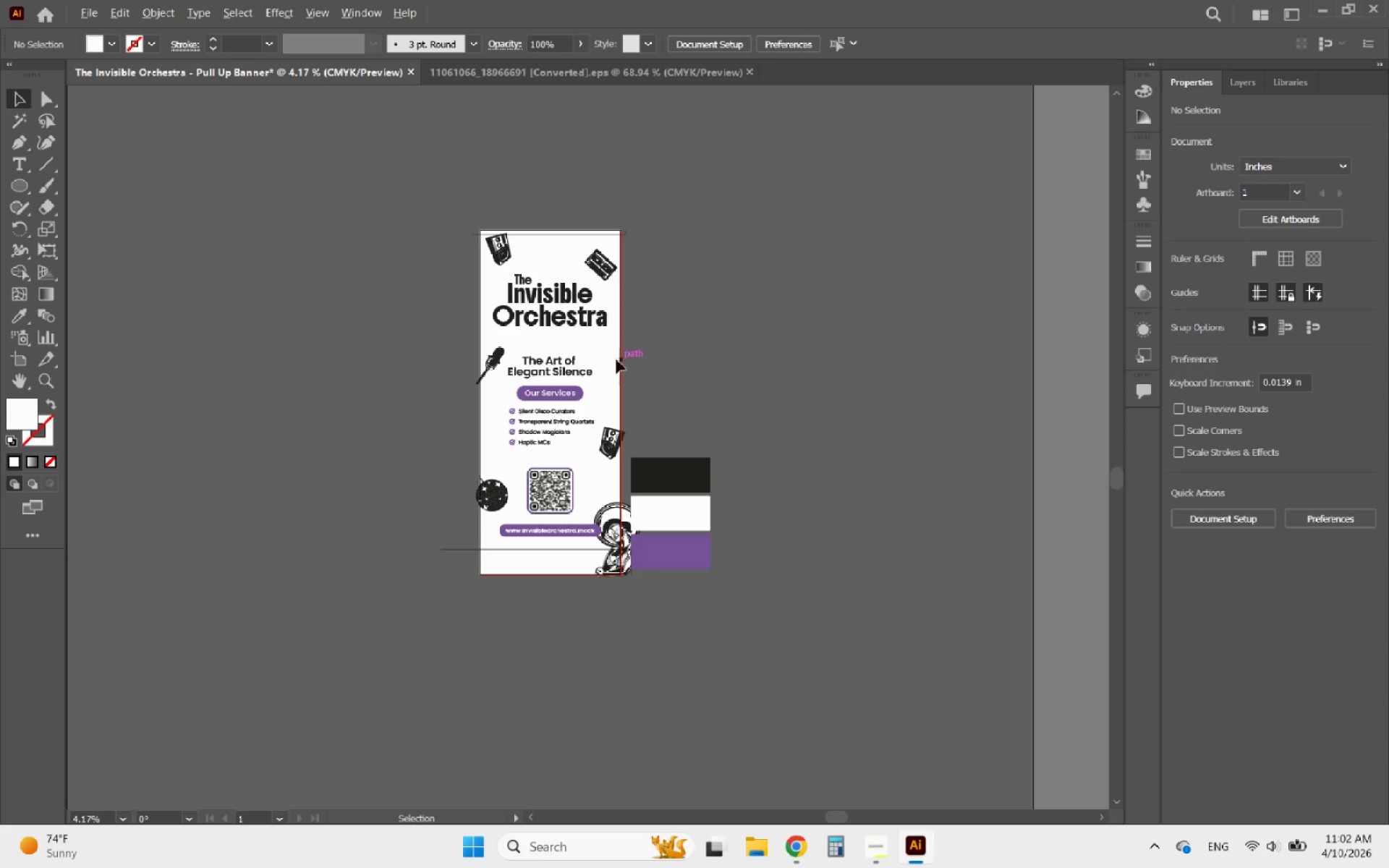 
scroll: coordinate [574, 357], scroll_direction: up, amount: 2.0
 